 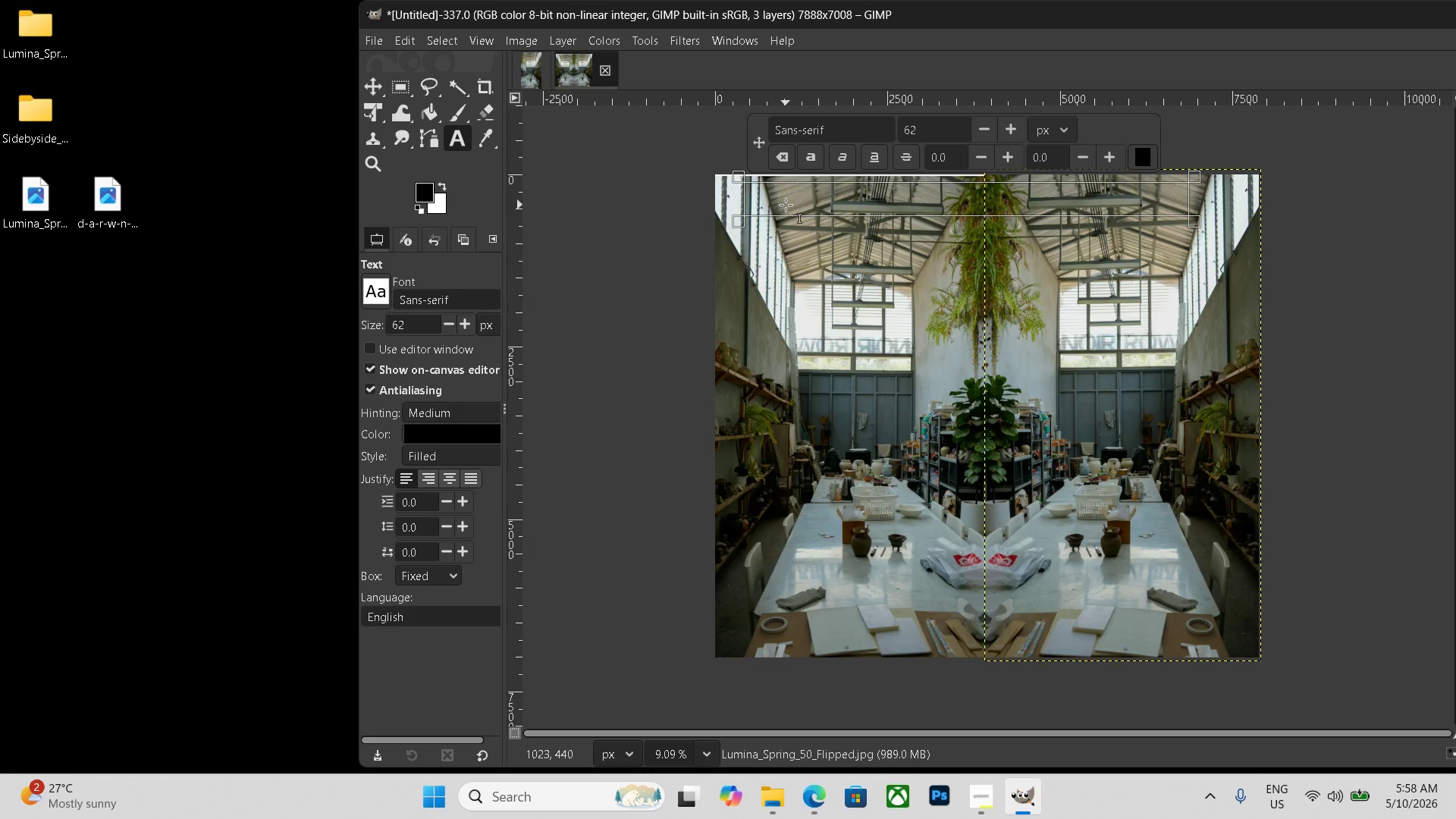 
type(BEFORE)
 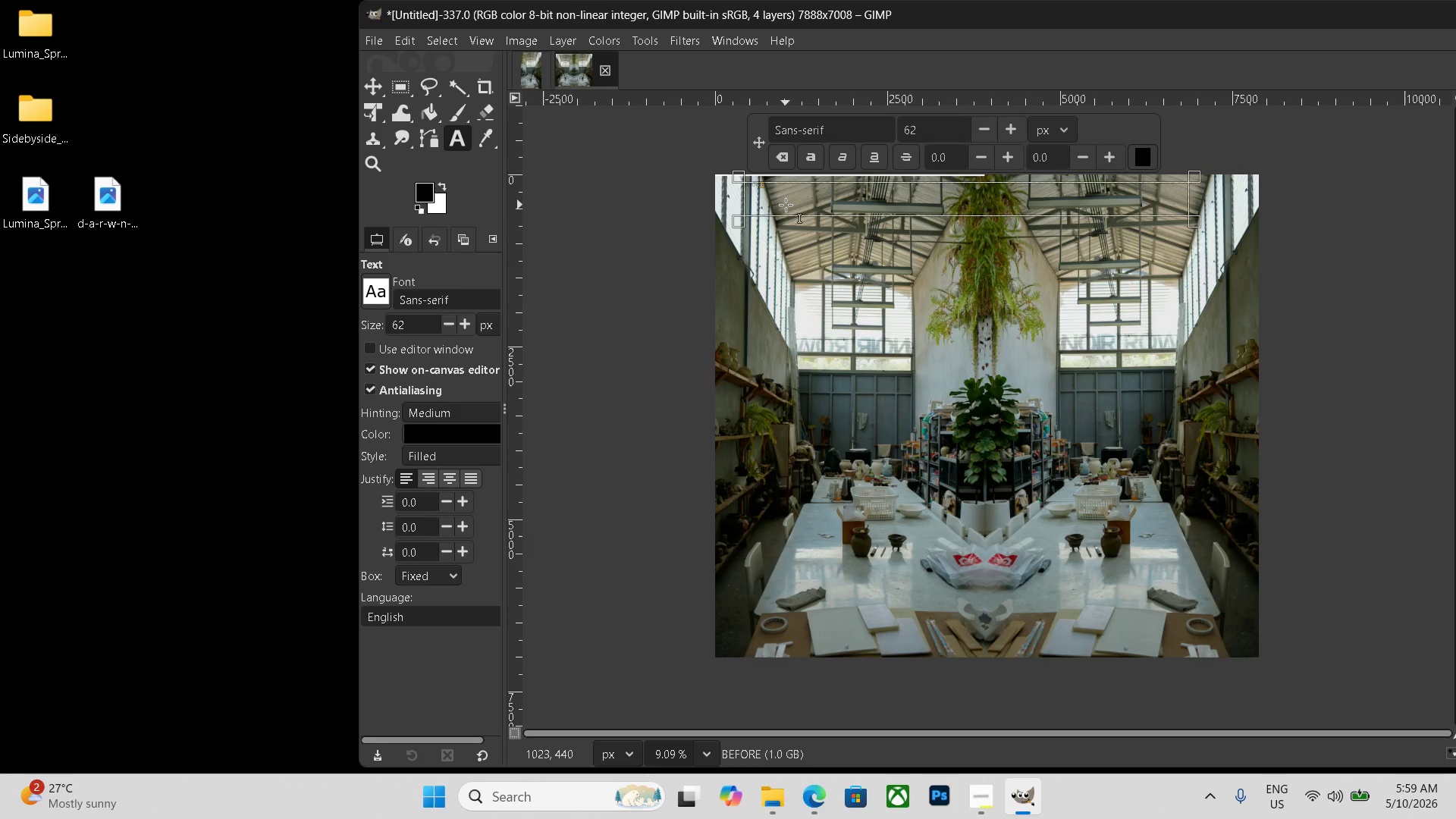 
hold_key(key=Backspace, duration=1.36)
 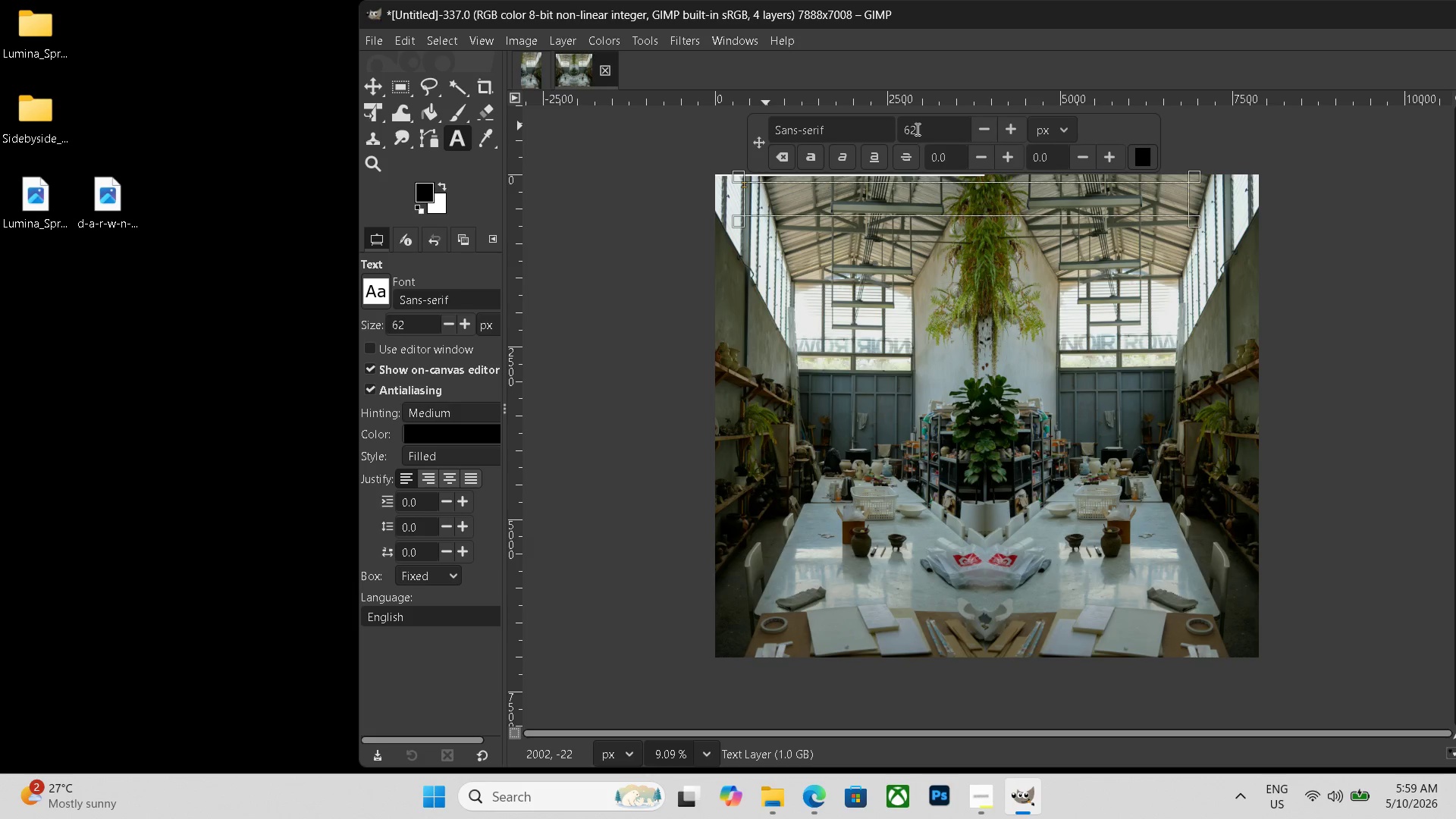 
left_click_drag(start_coordinate=[916, 129], to_coordinate=[878, 133])
 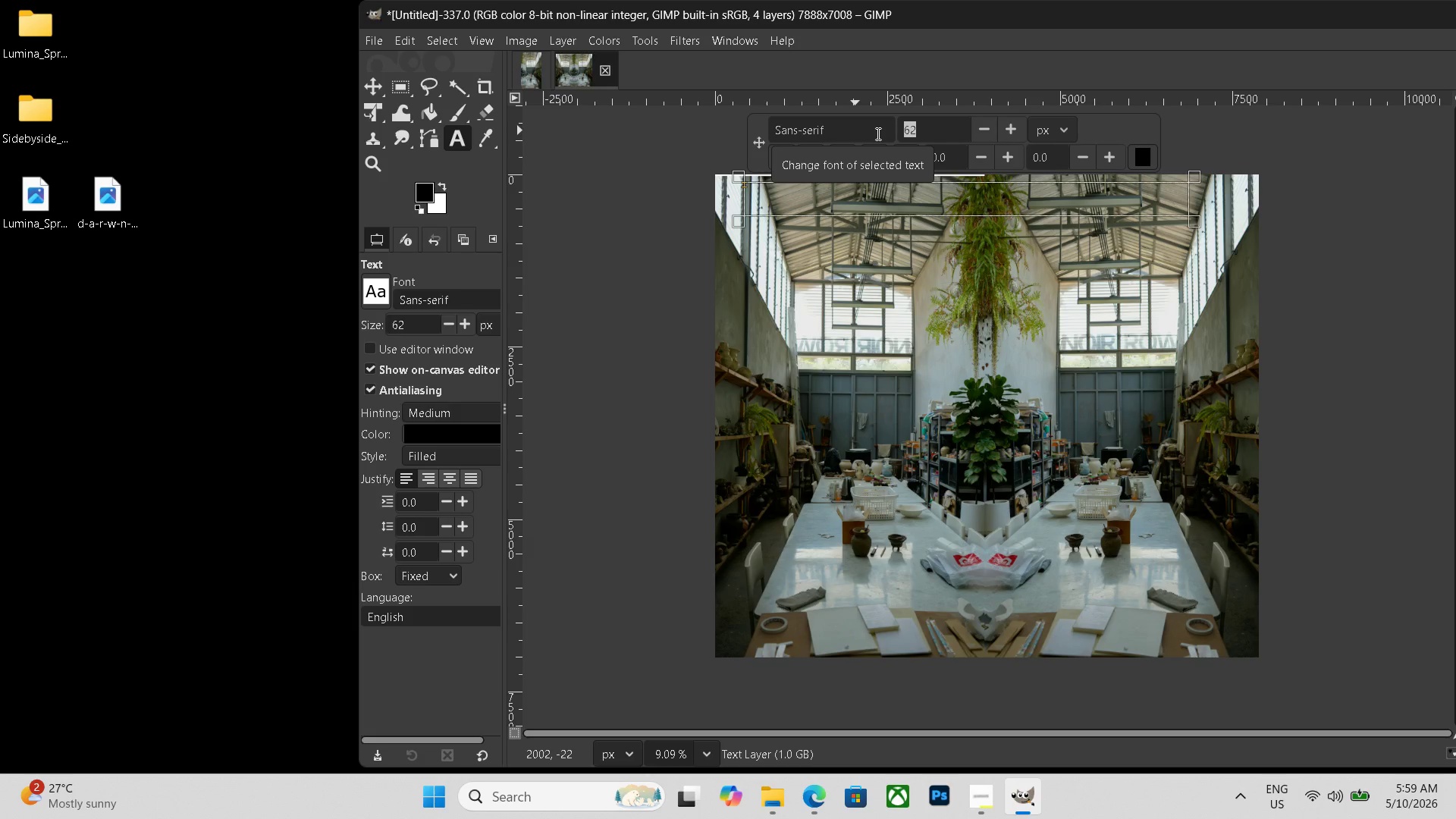 
key(Numpad3)
 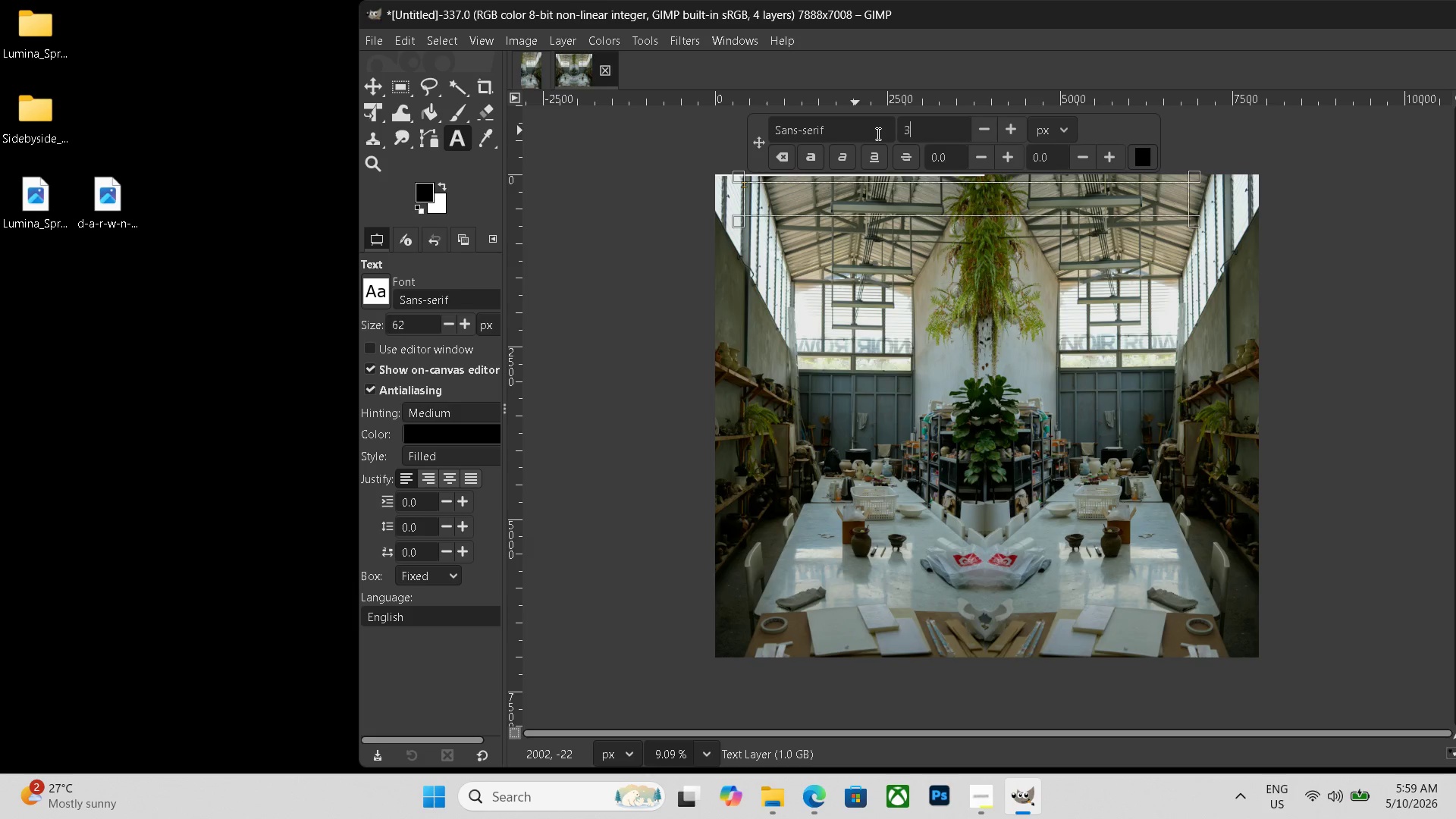 
key(Numpad0)
 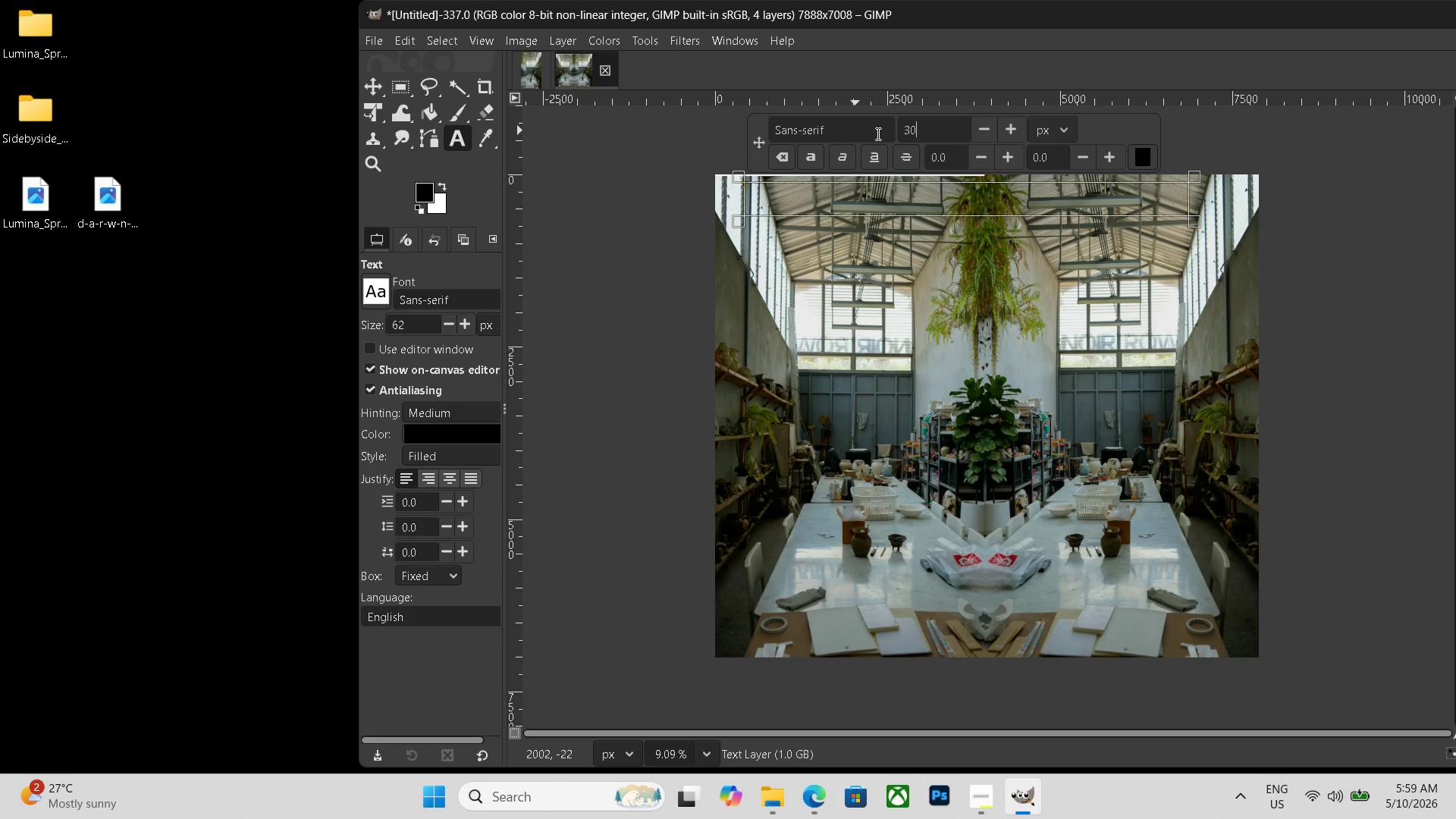 
key(Numpad0)
 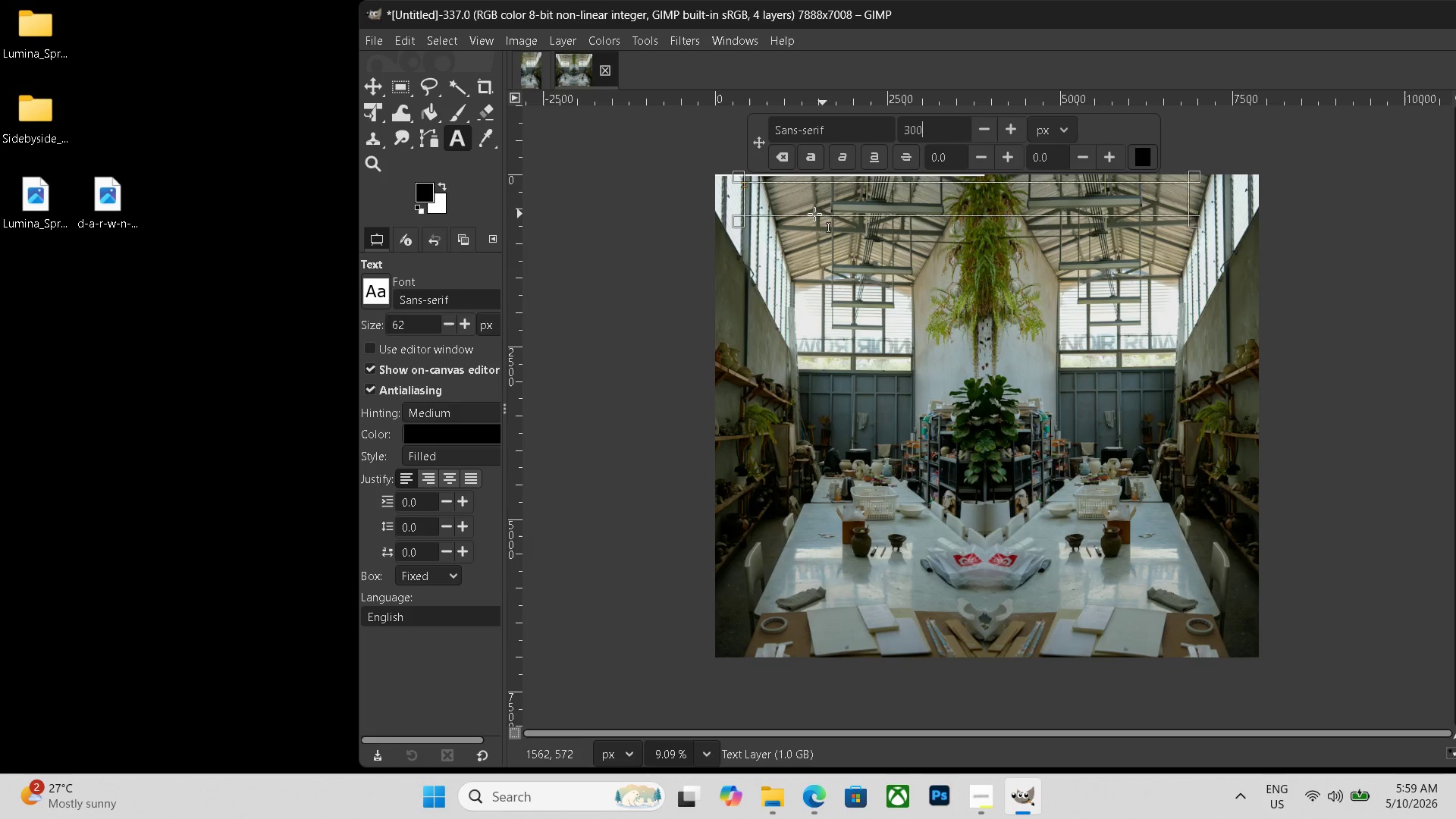 
left_click([793, 213])
 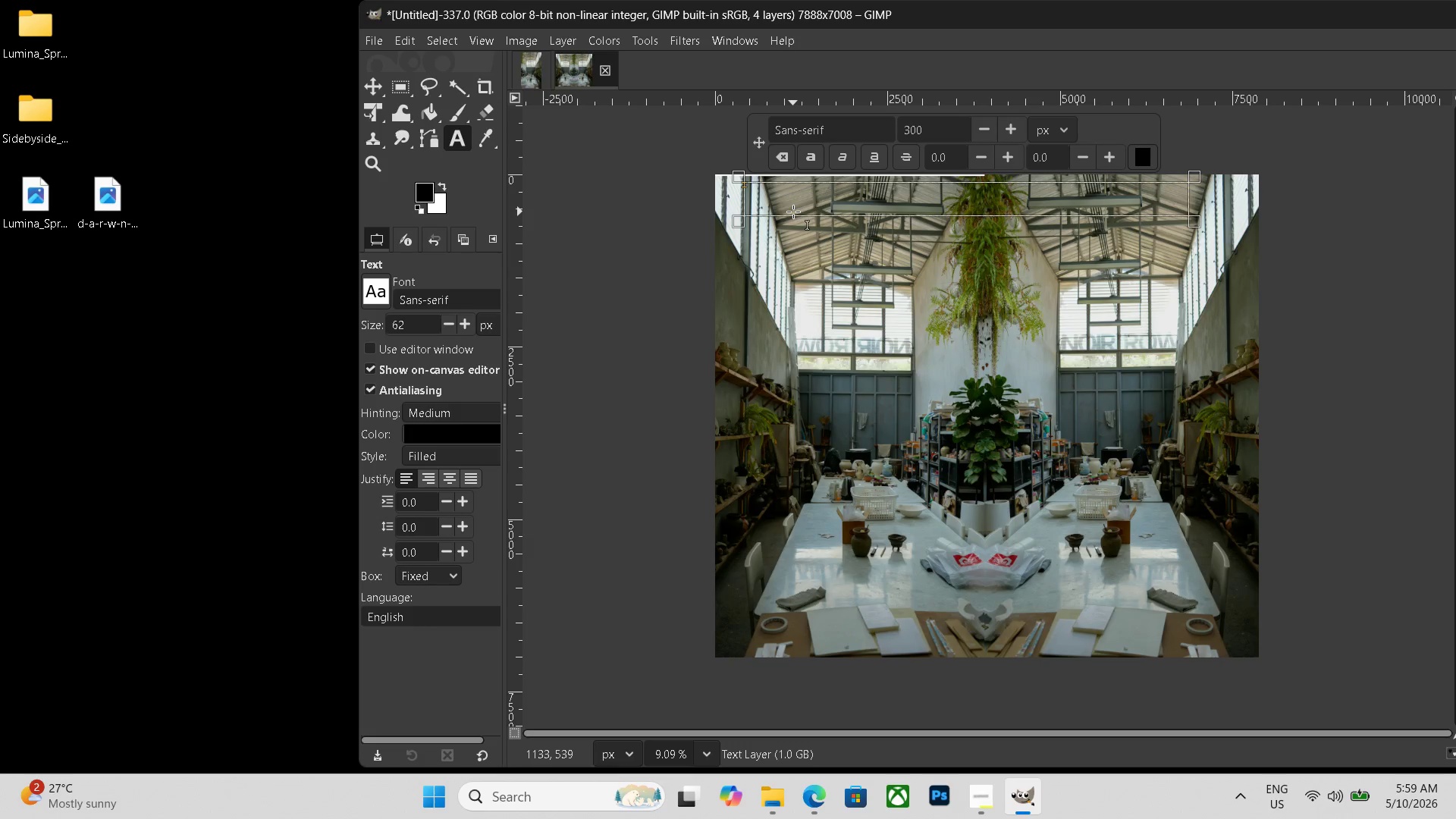 
type(before)
 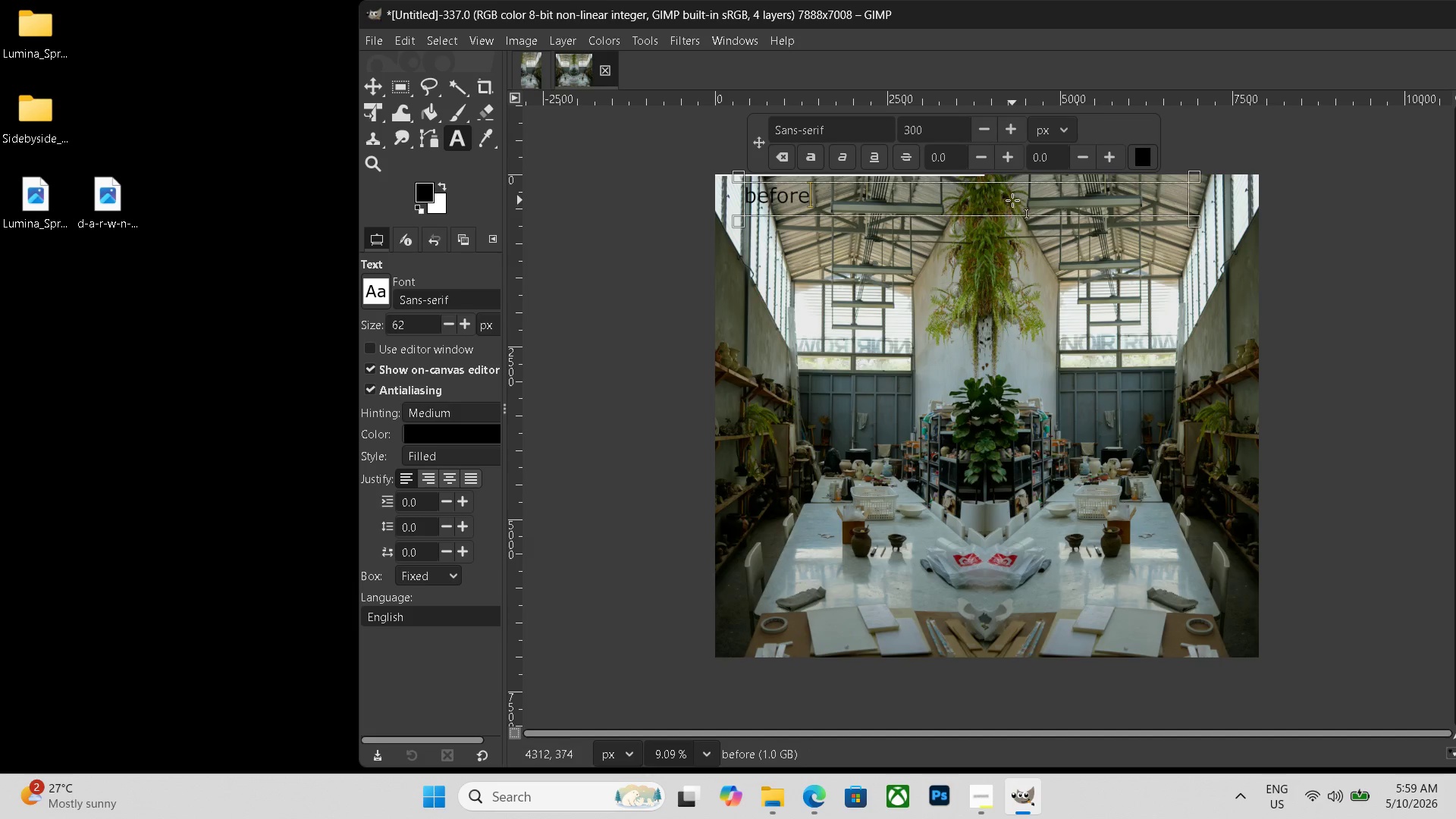 
left_click([967, 203])
 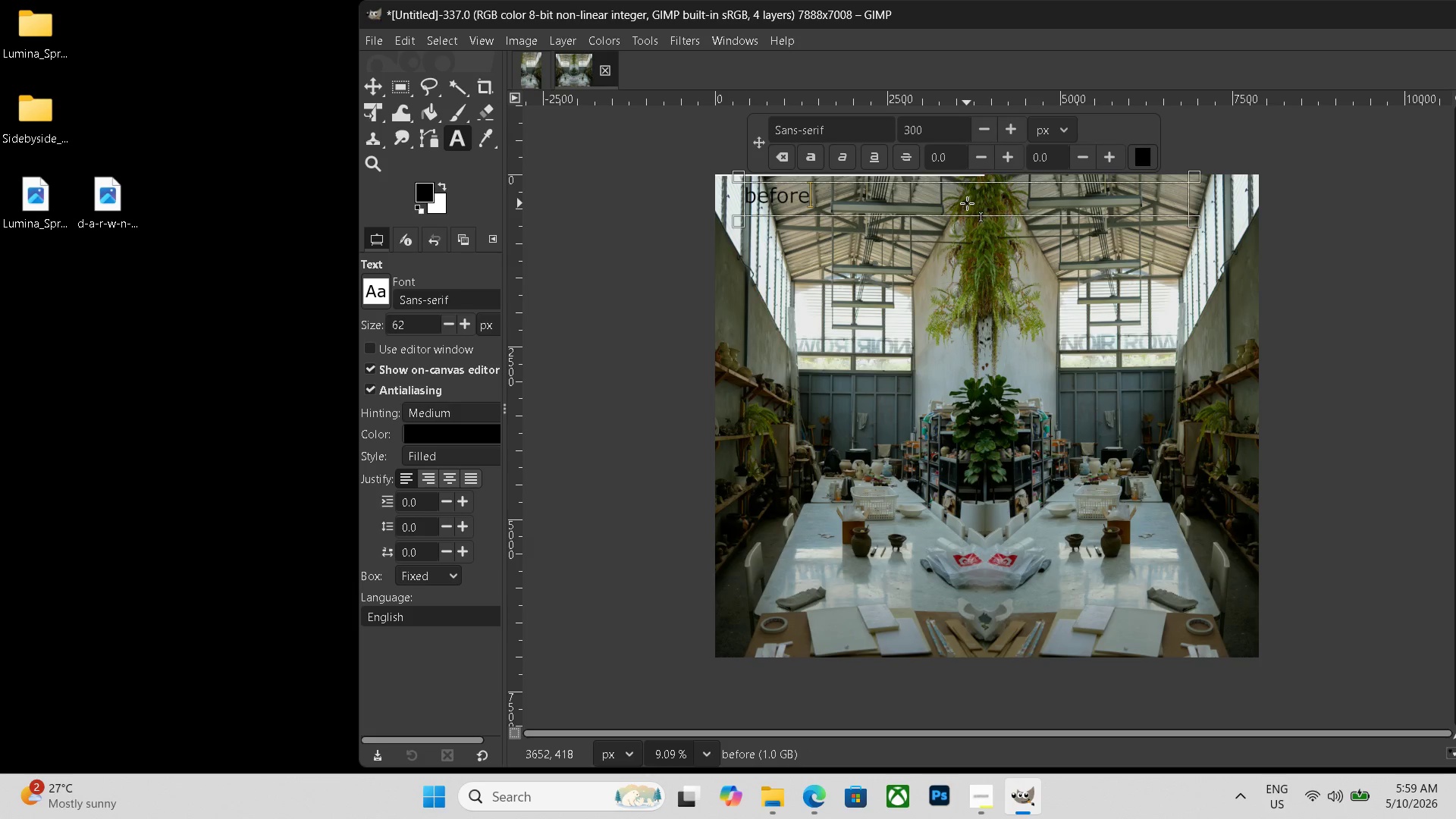 
hold_key(key=Space, duration=0.61)
 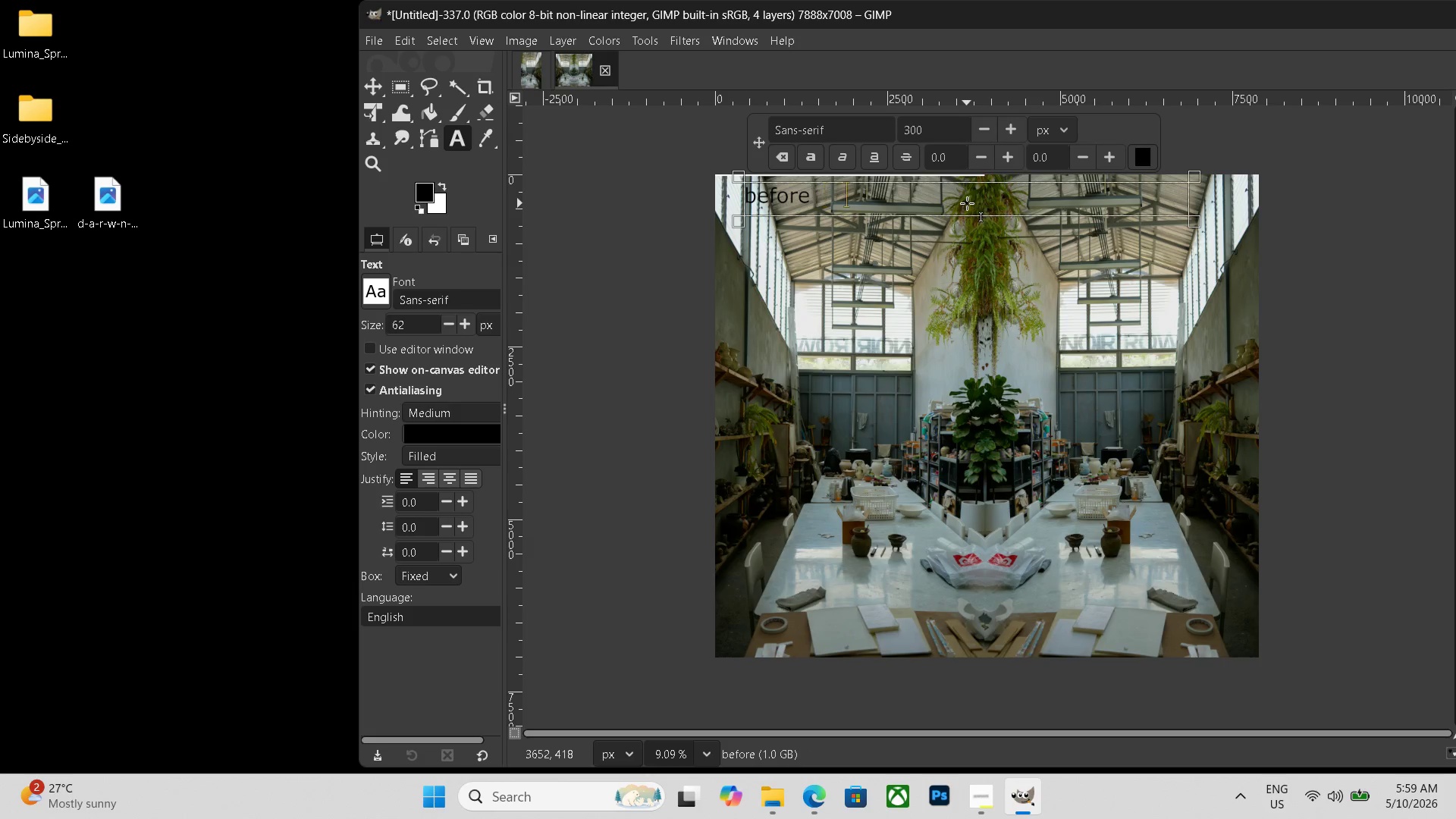 
type(   )
key(Backspace)
key(Backspace)
key(Backspace)
type(after)
 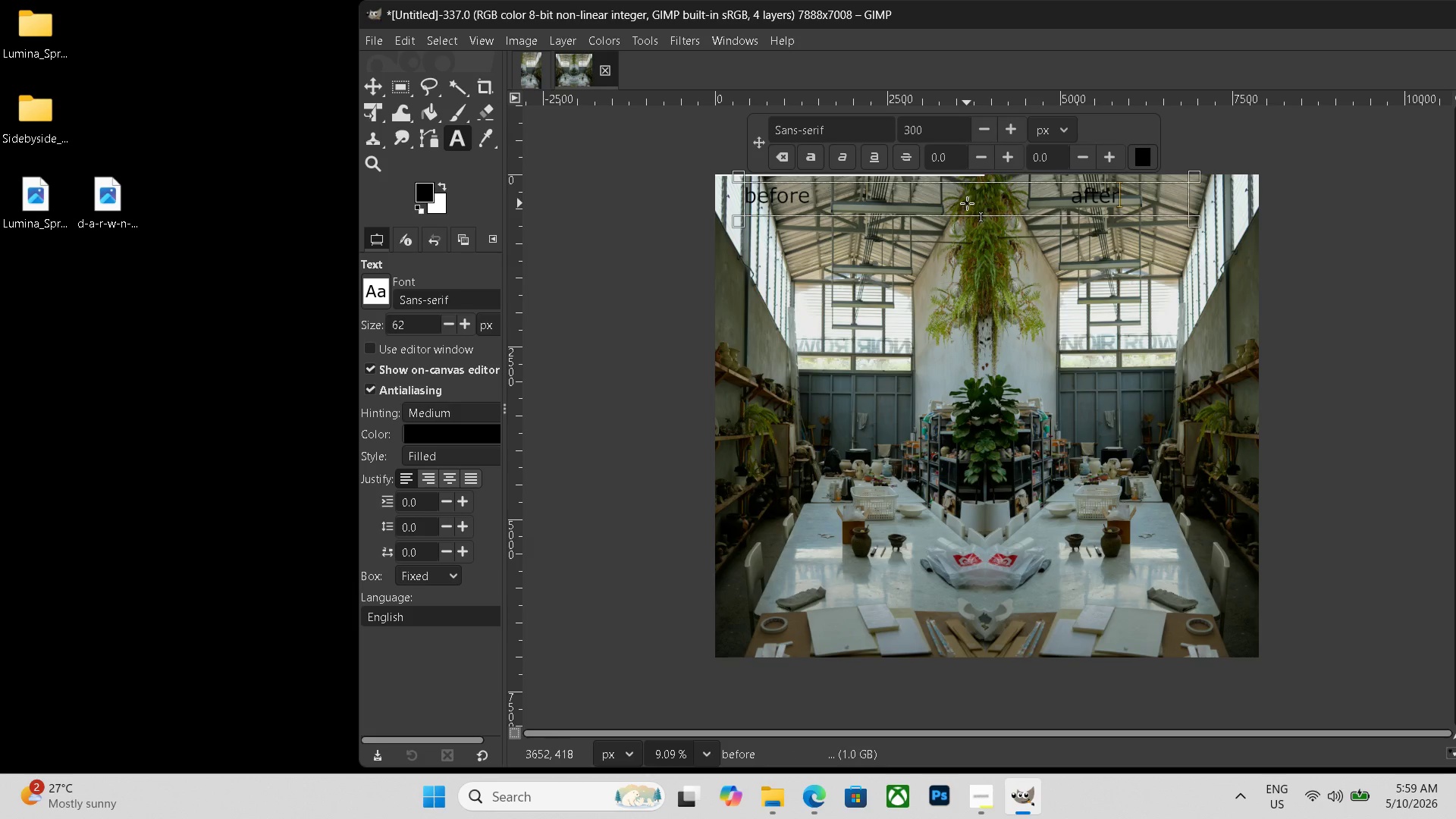 
key(Control+Shift+ShiftLeft)
 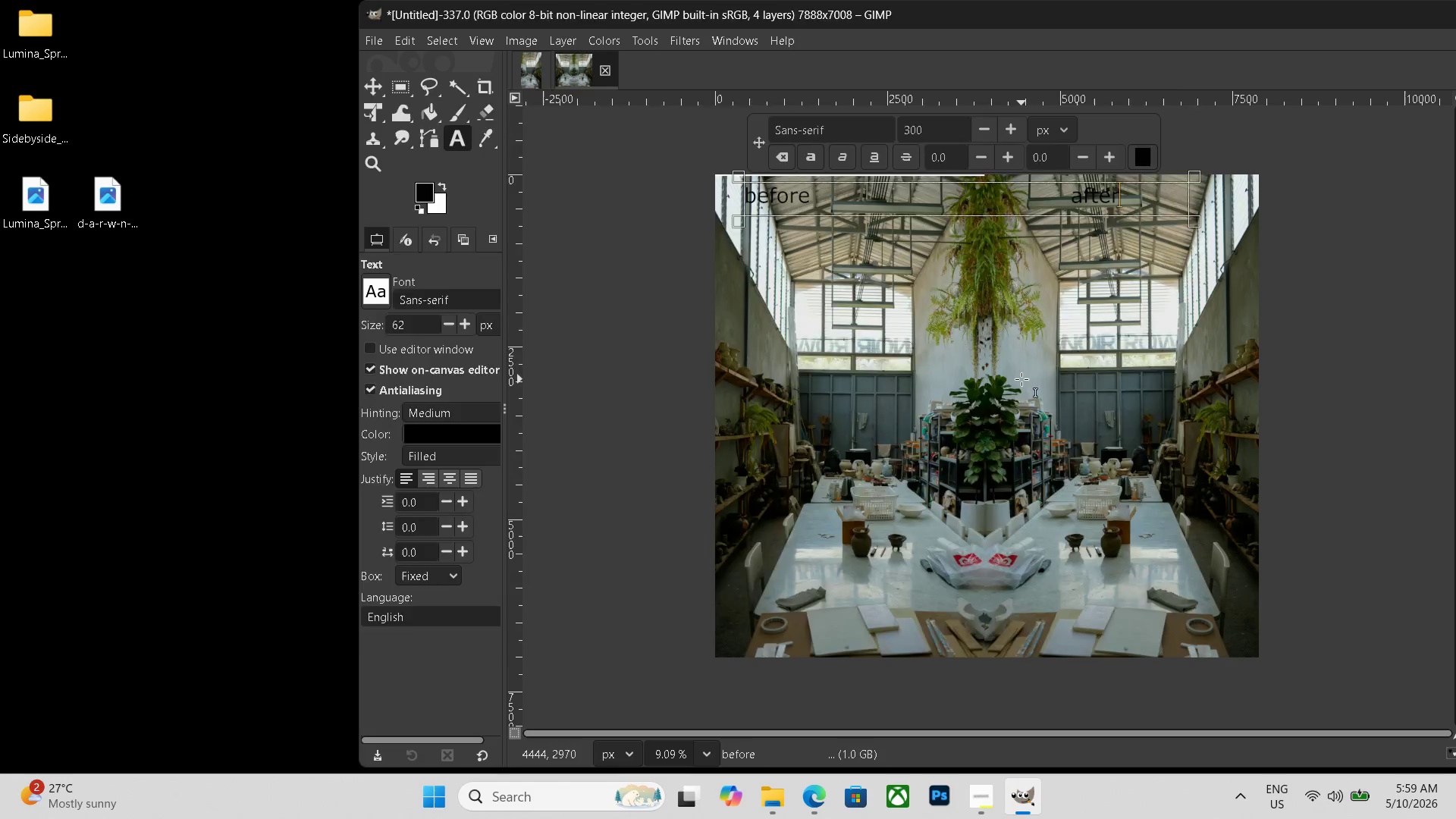 
key(Control+Shift+E)
 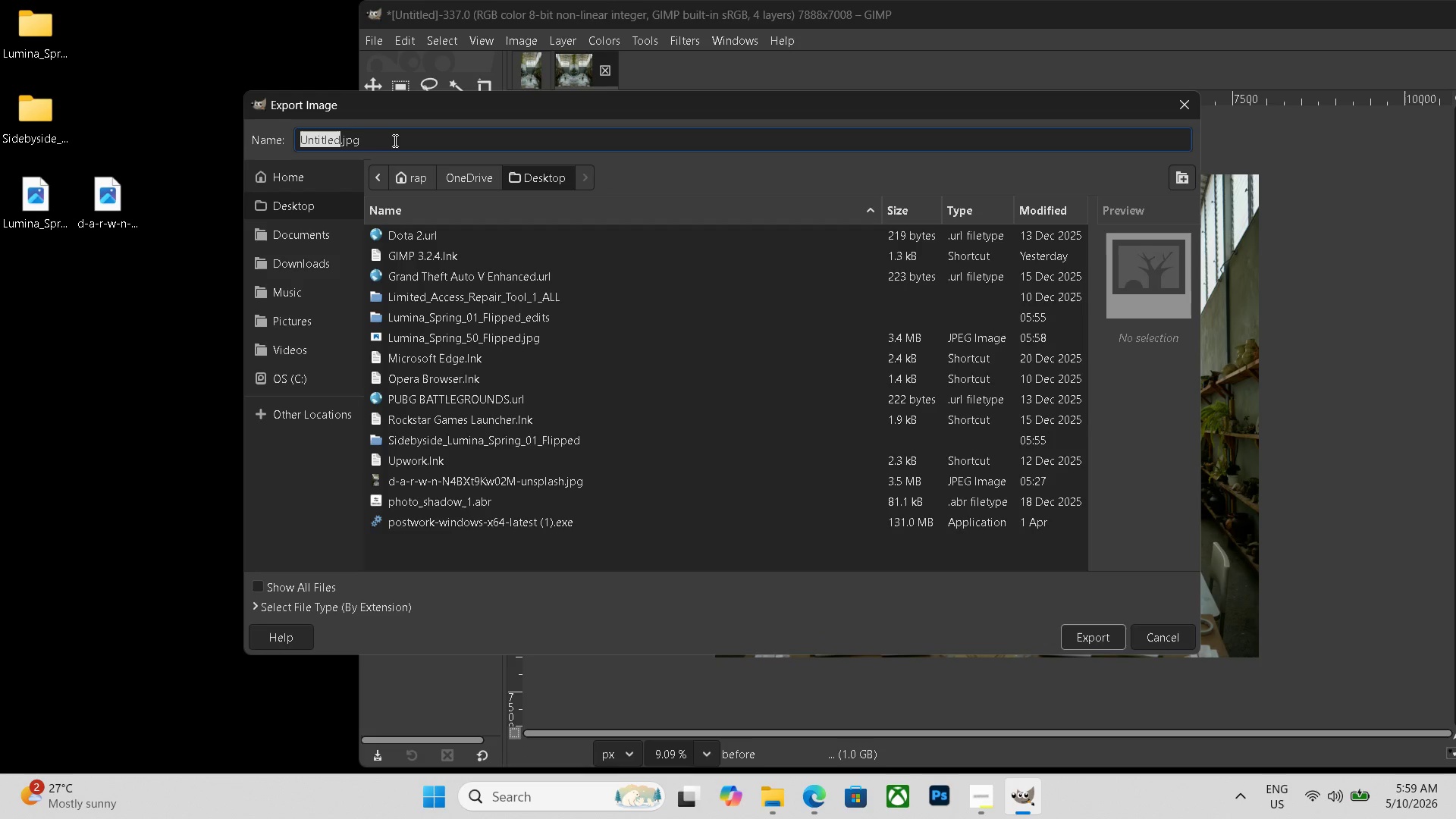 
left_click_drag(start_coordinate=[391, 145], to_coordinate=[146, 112])
 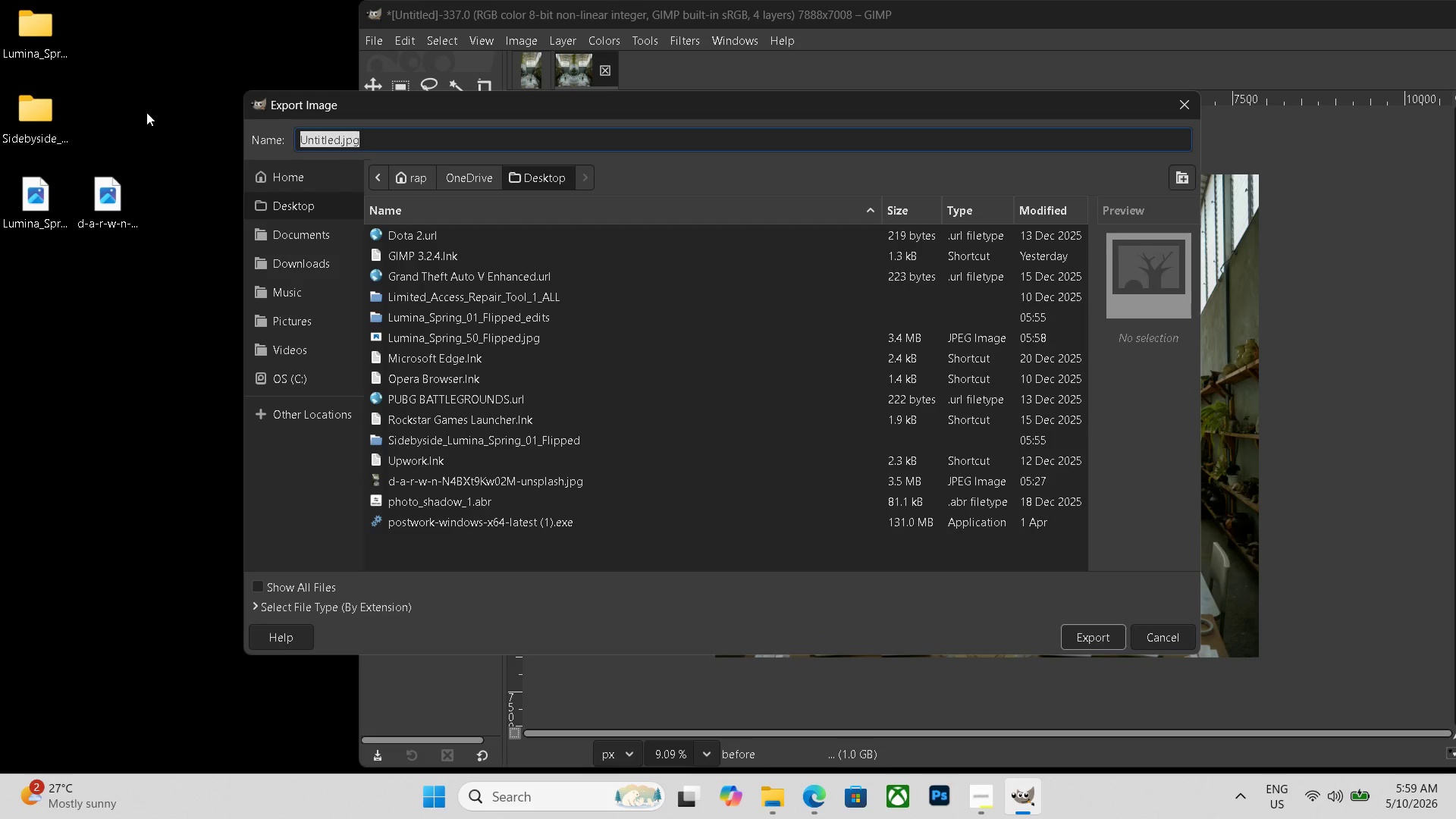 
key(Backspace)
 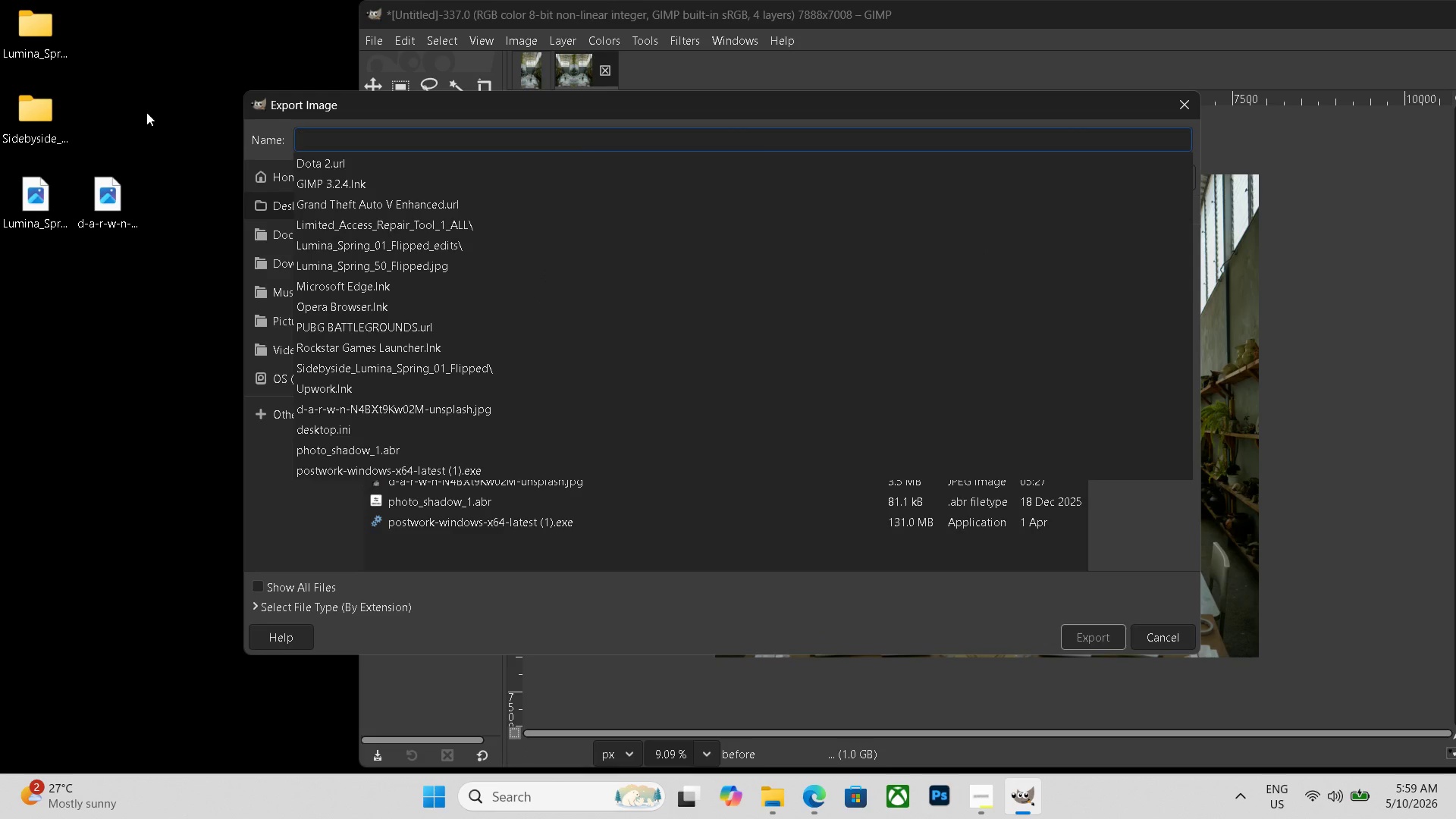 
wait(5.77)
 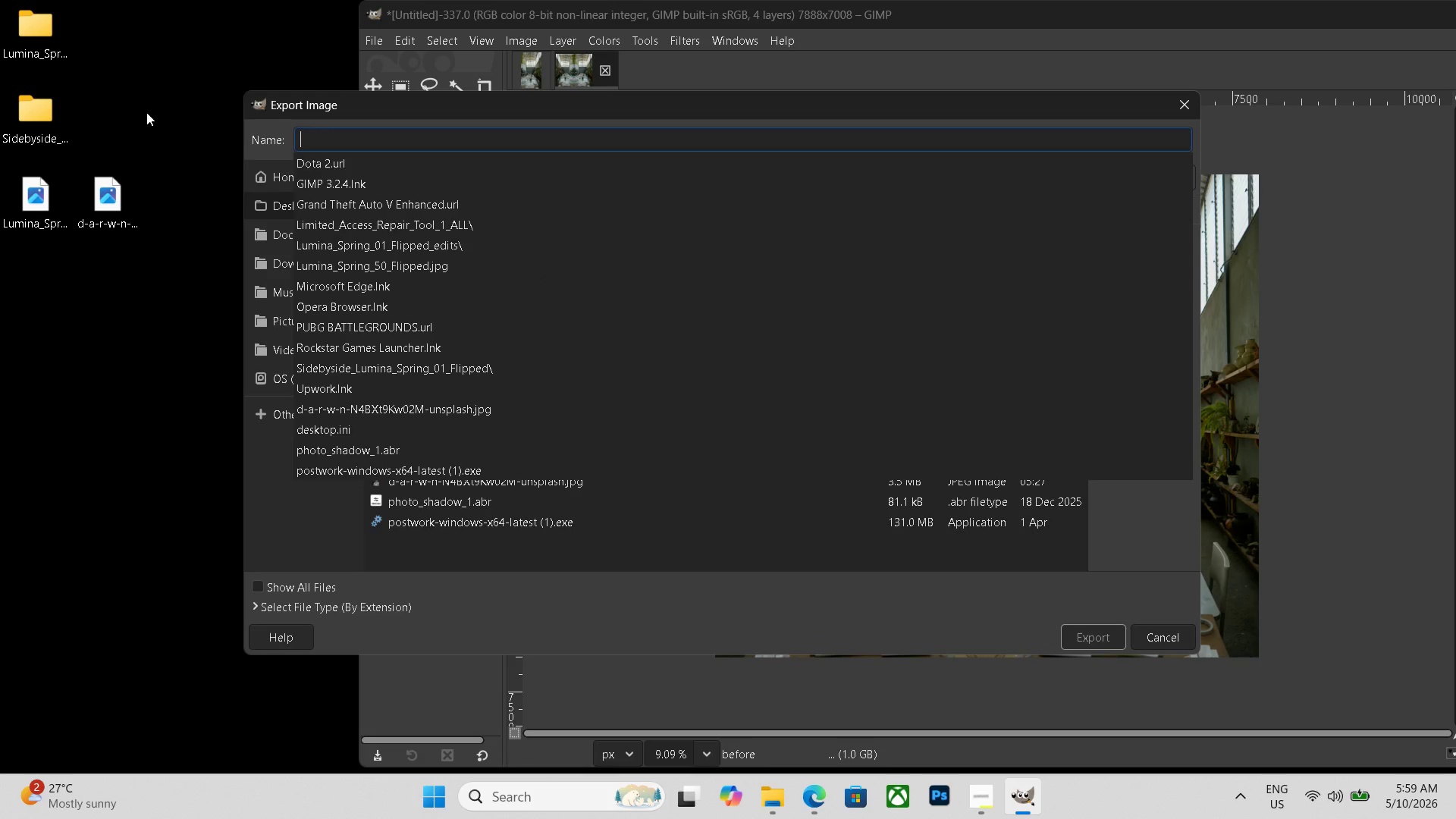 
key(Control+ControlLeft)
 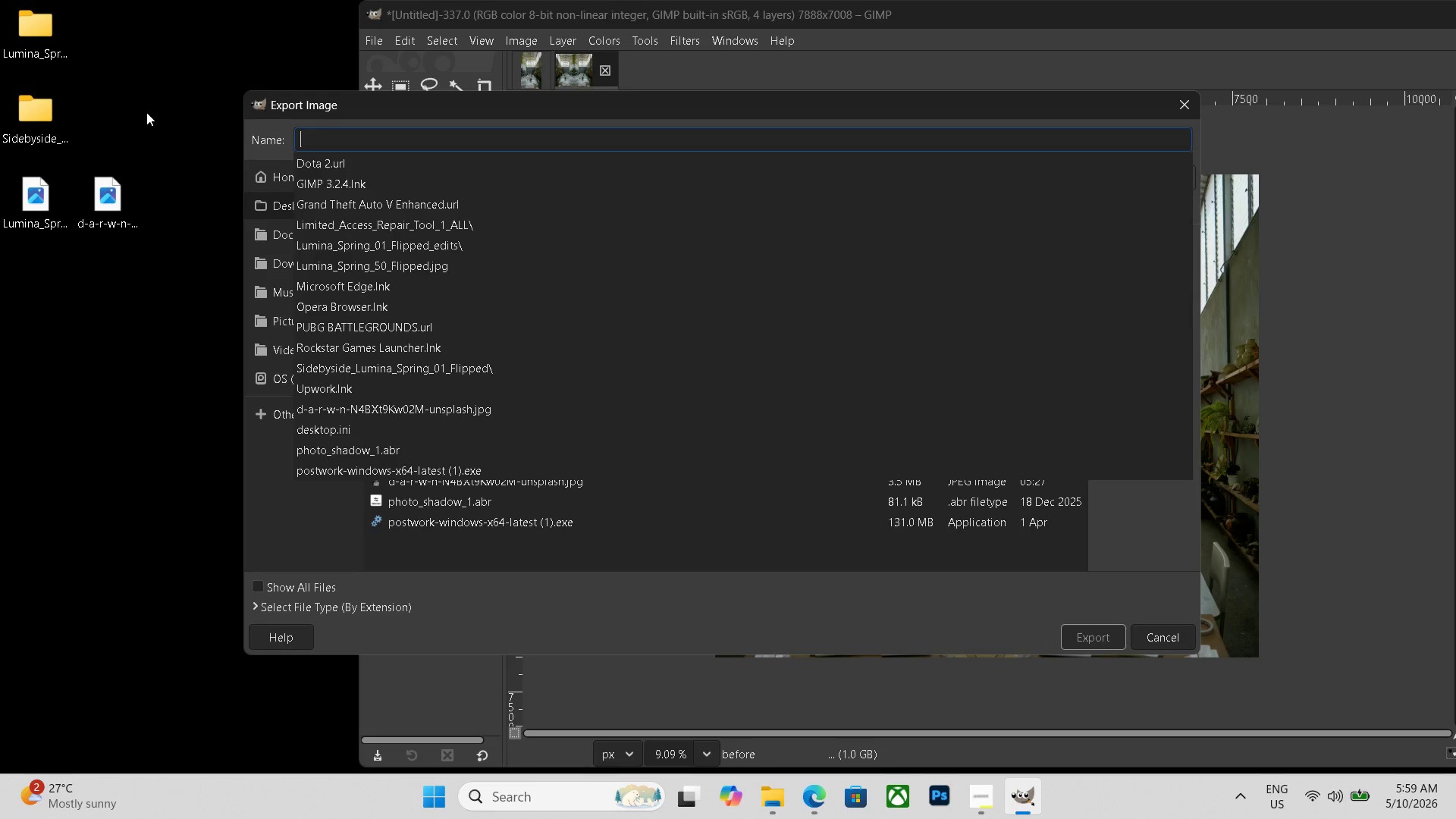 
key(Control+V)
 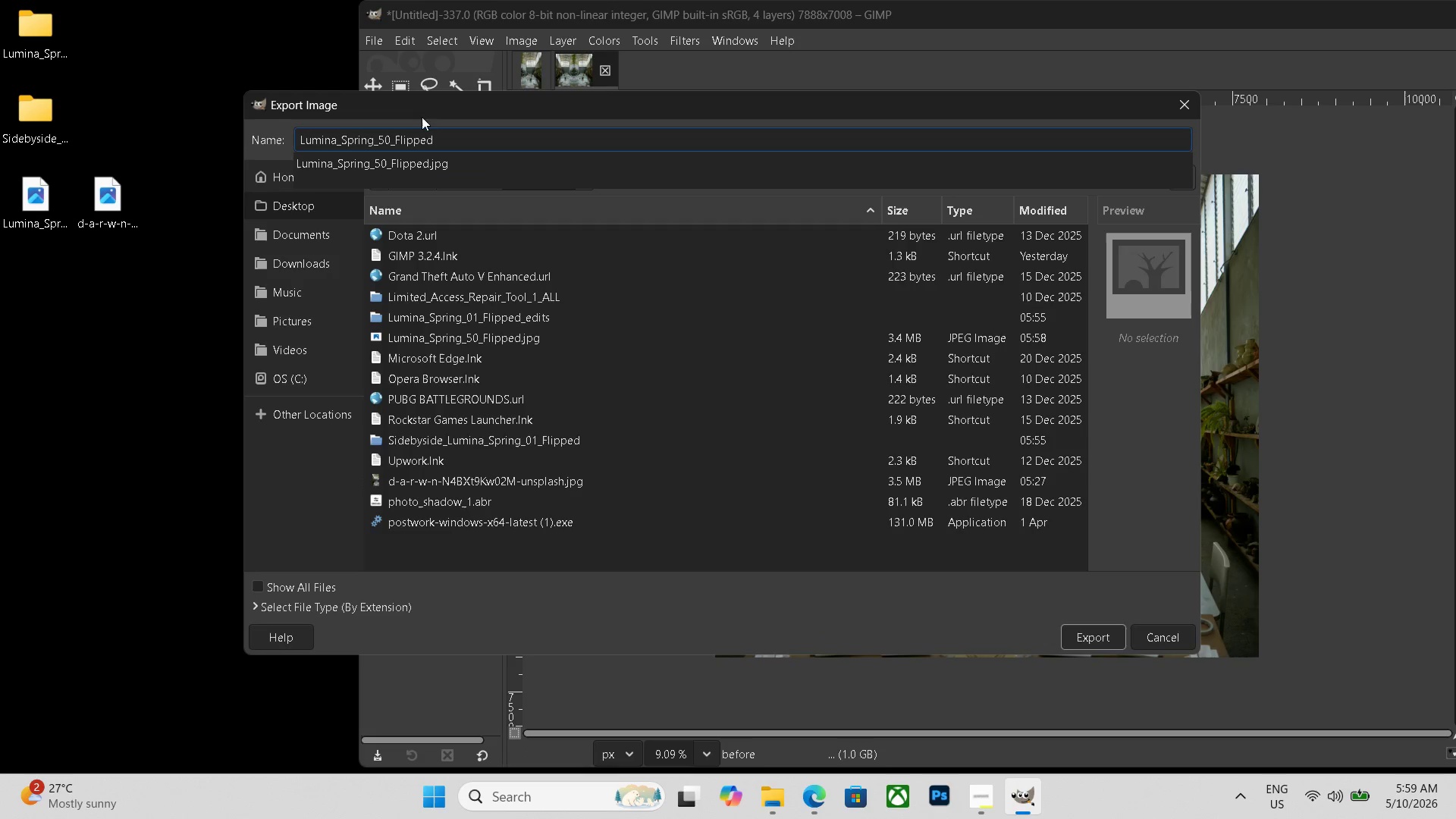 
left_click_drag(start_coordinate=[448, 137], to_coordinate=[148, 124])
 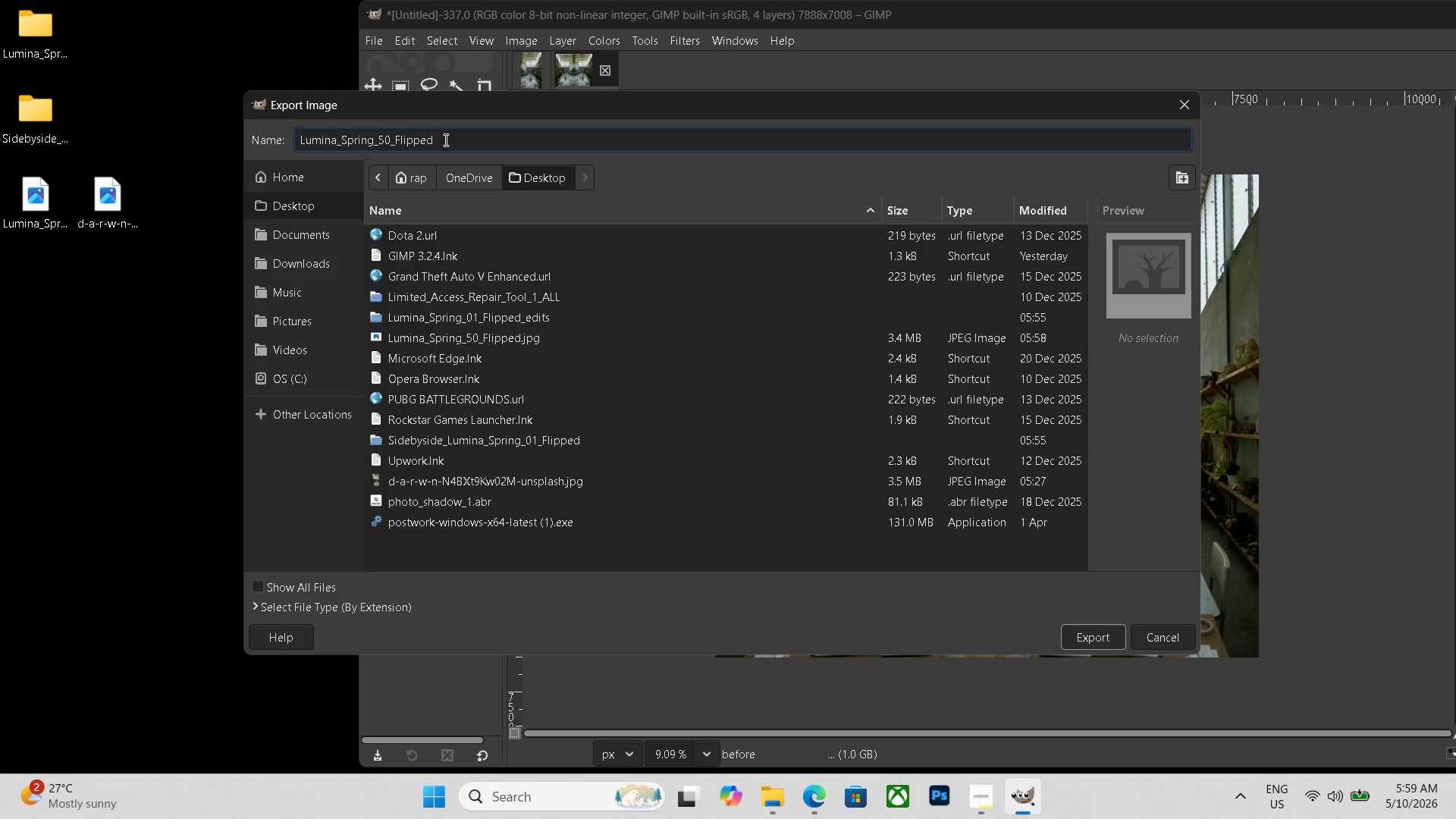 
left_click_drag(start_coordinate=[450, 143], to_coordinate=[149, 123])
 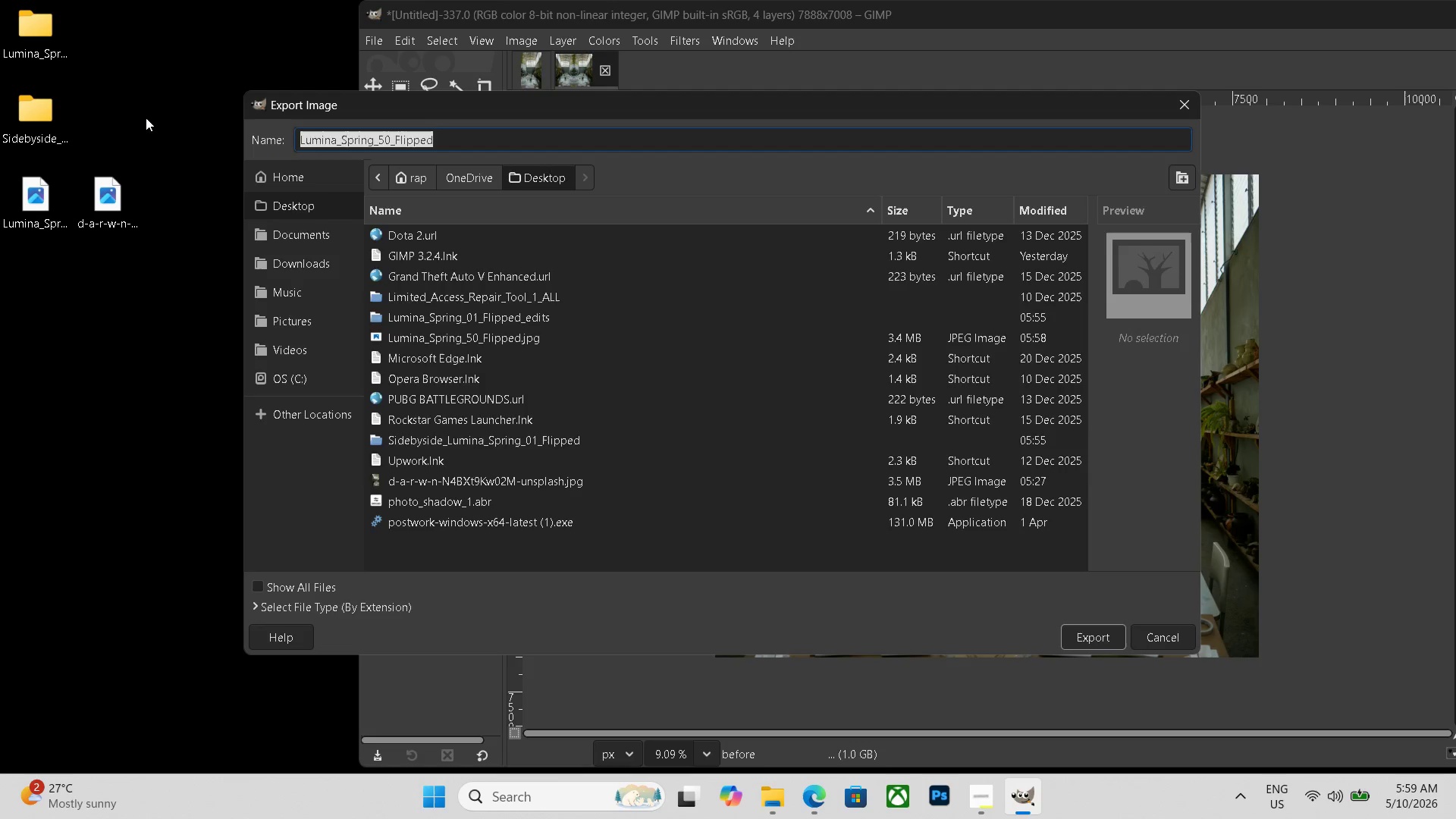 
key(Backspace)
type(sidebyside_)
 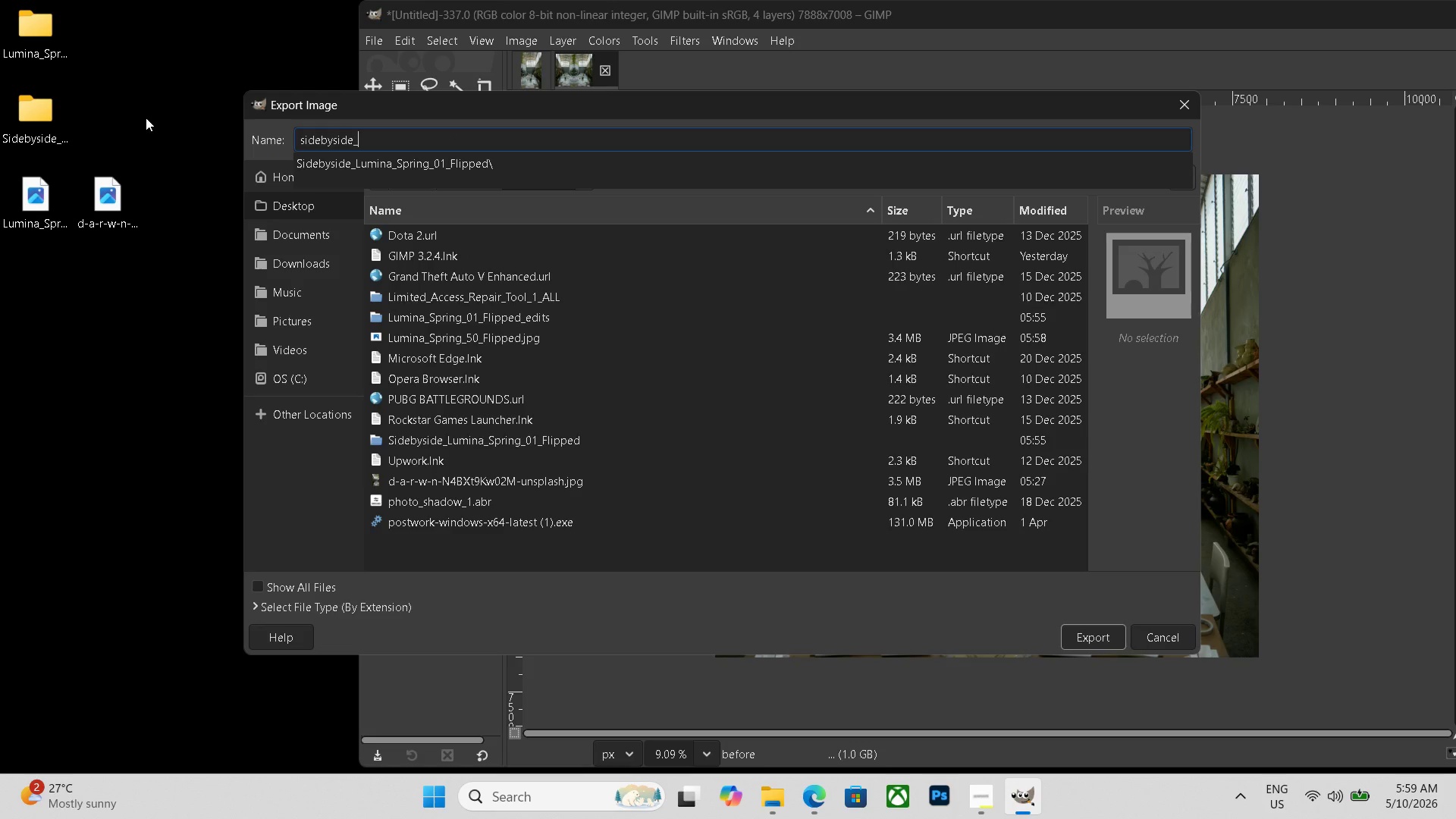 
key(Control+ControlLeft)
 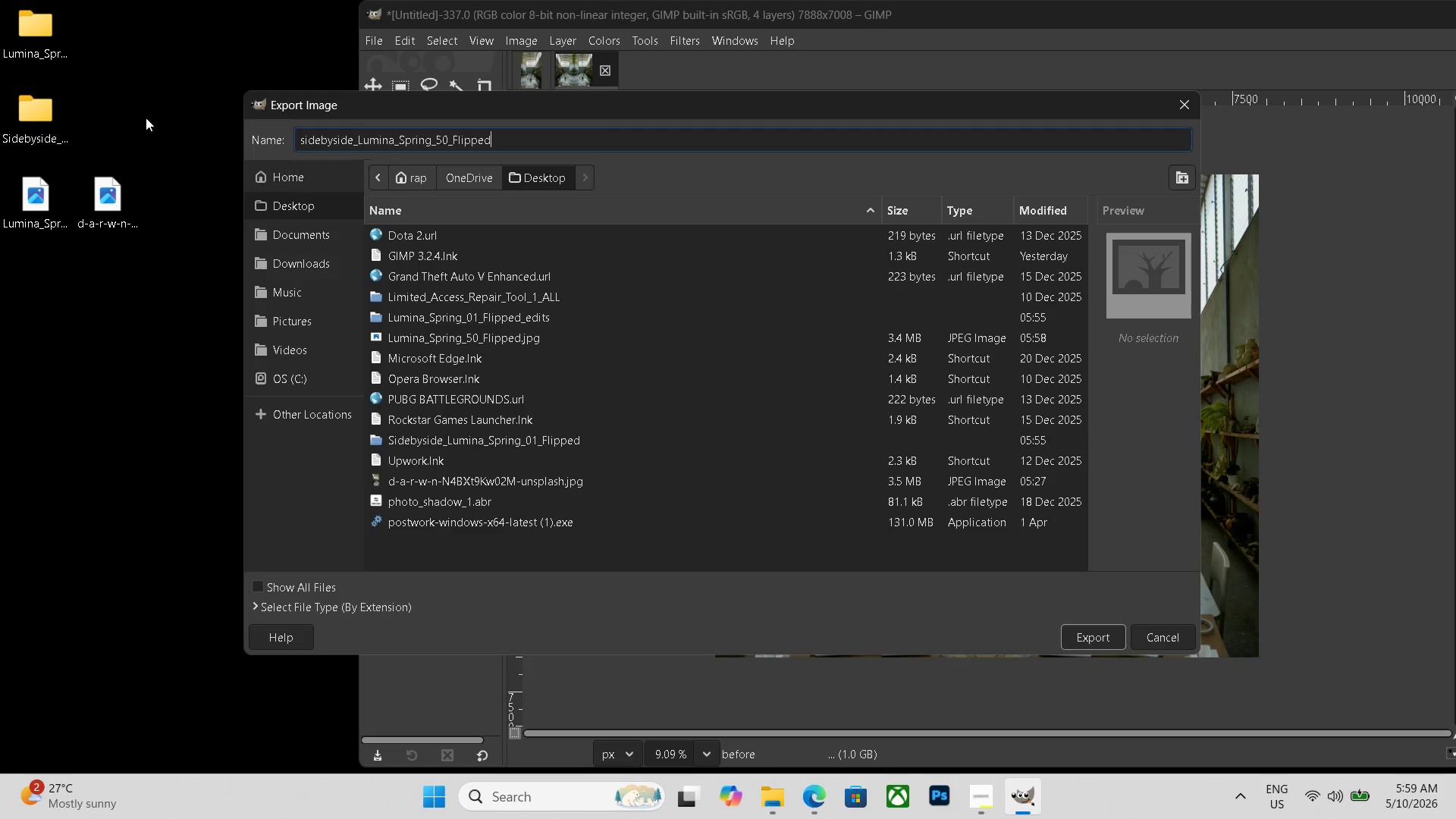 
key(Control+V)
 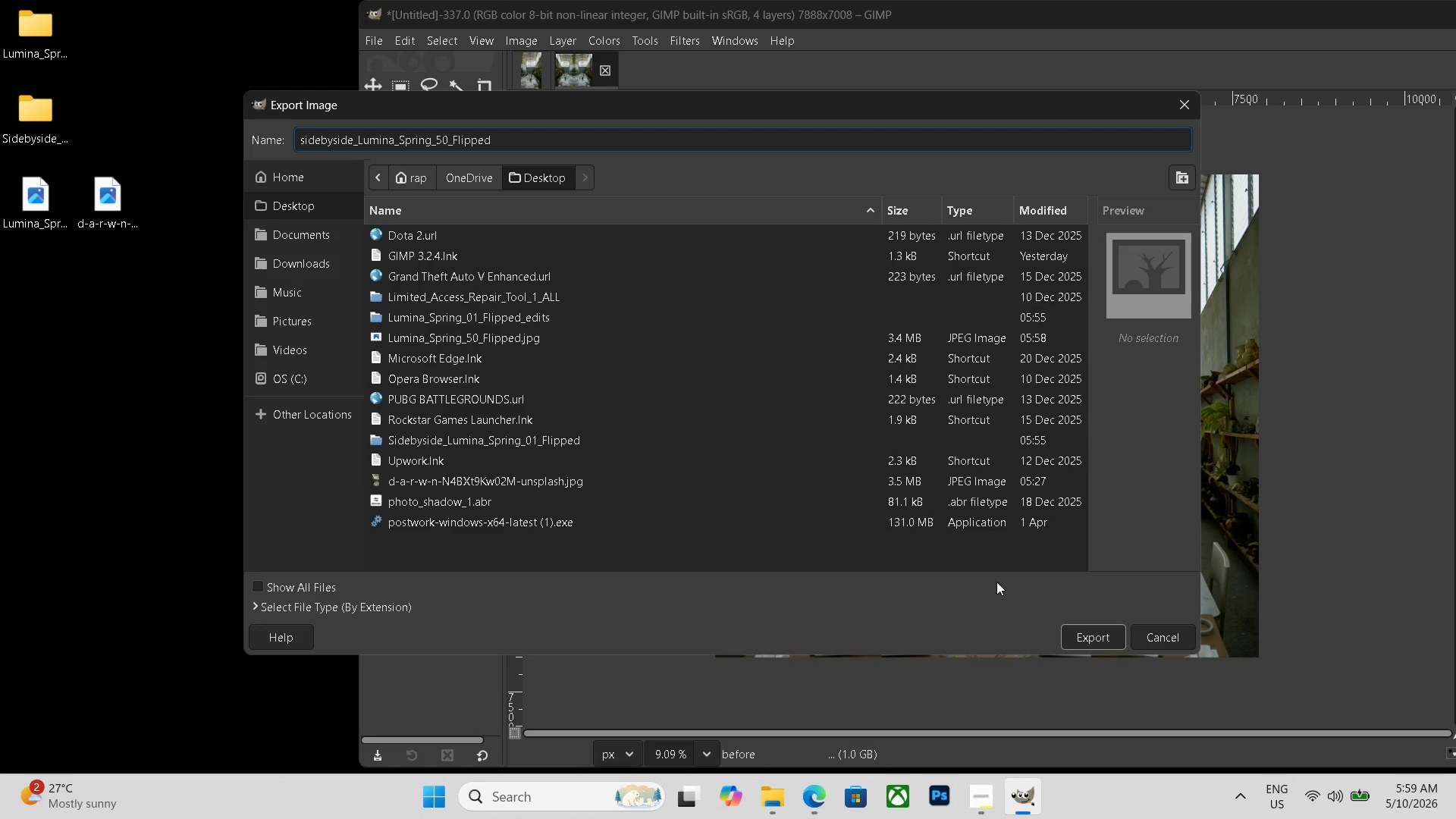 
left_click([1075, 630])
 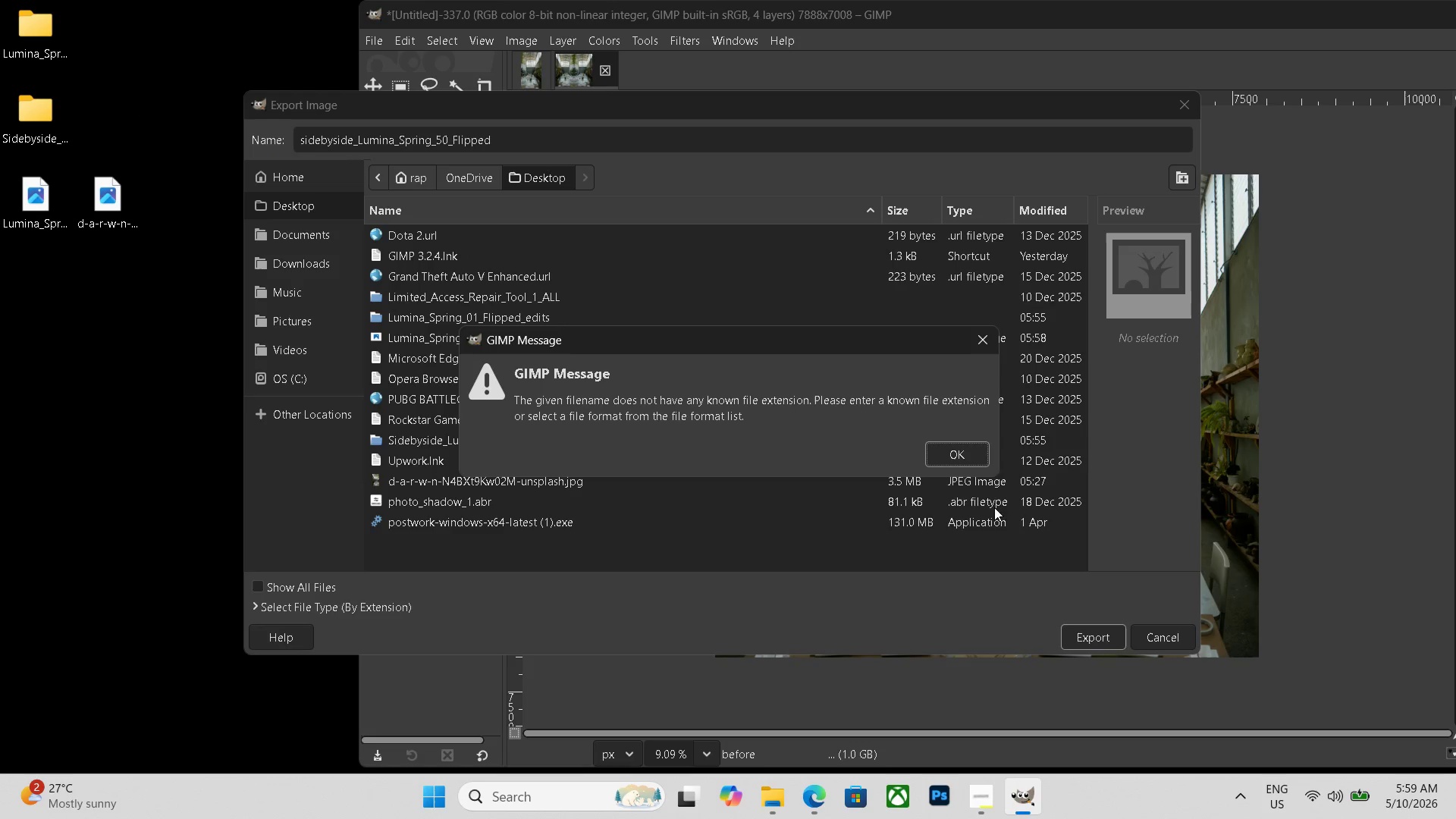 
left_click([977, 456])
 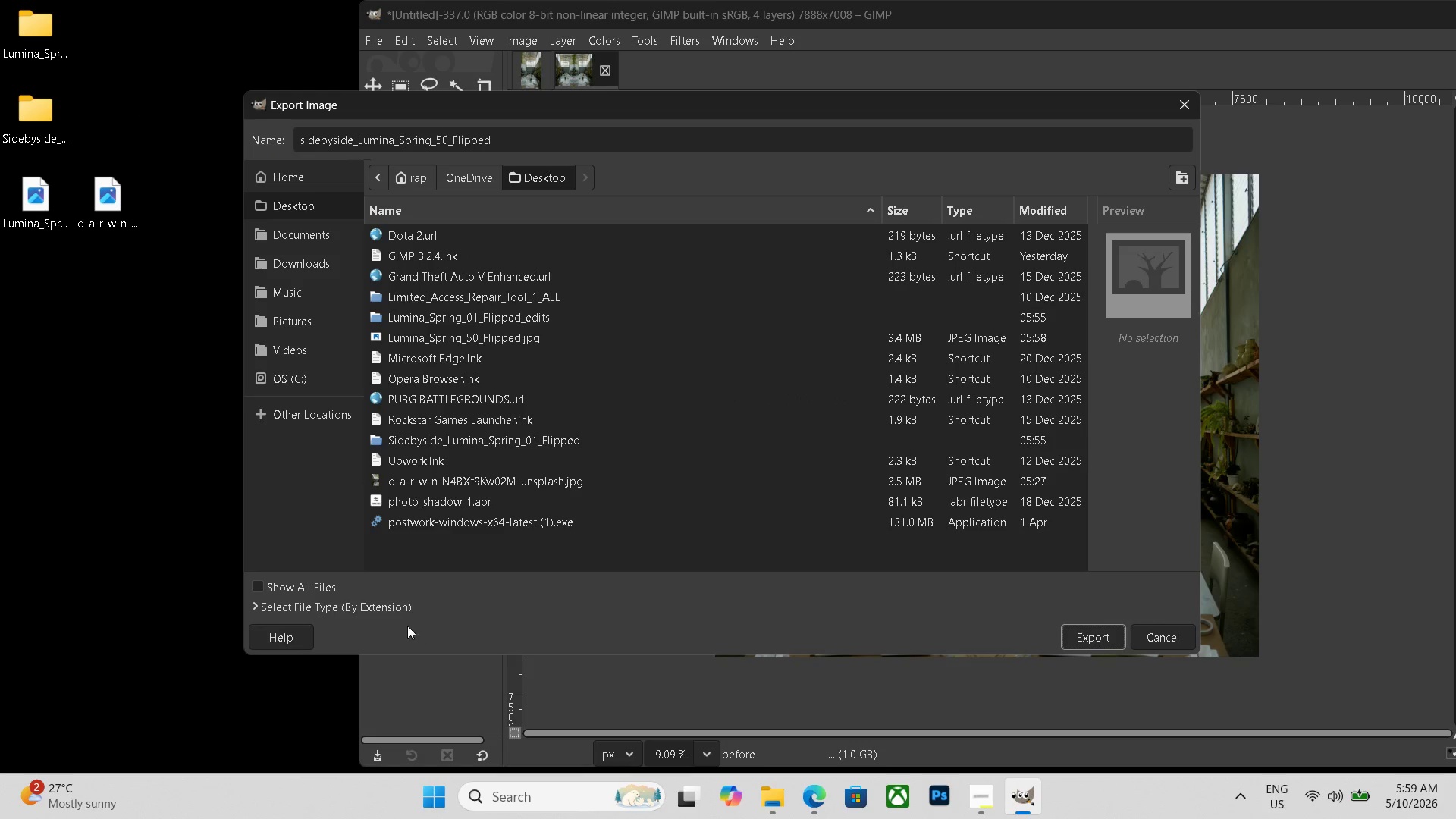 
left_click([391, 613])
 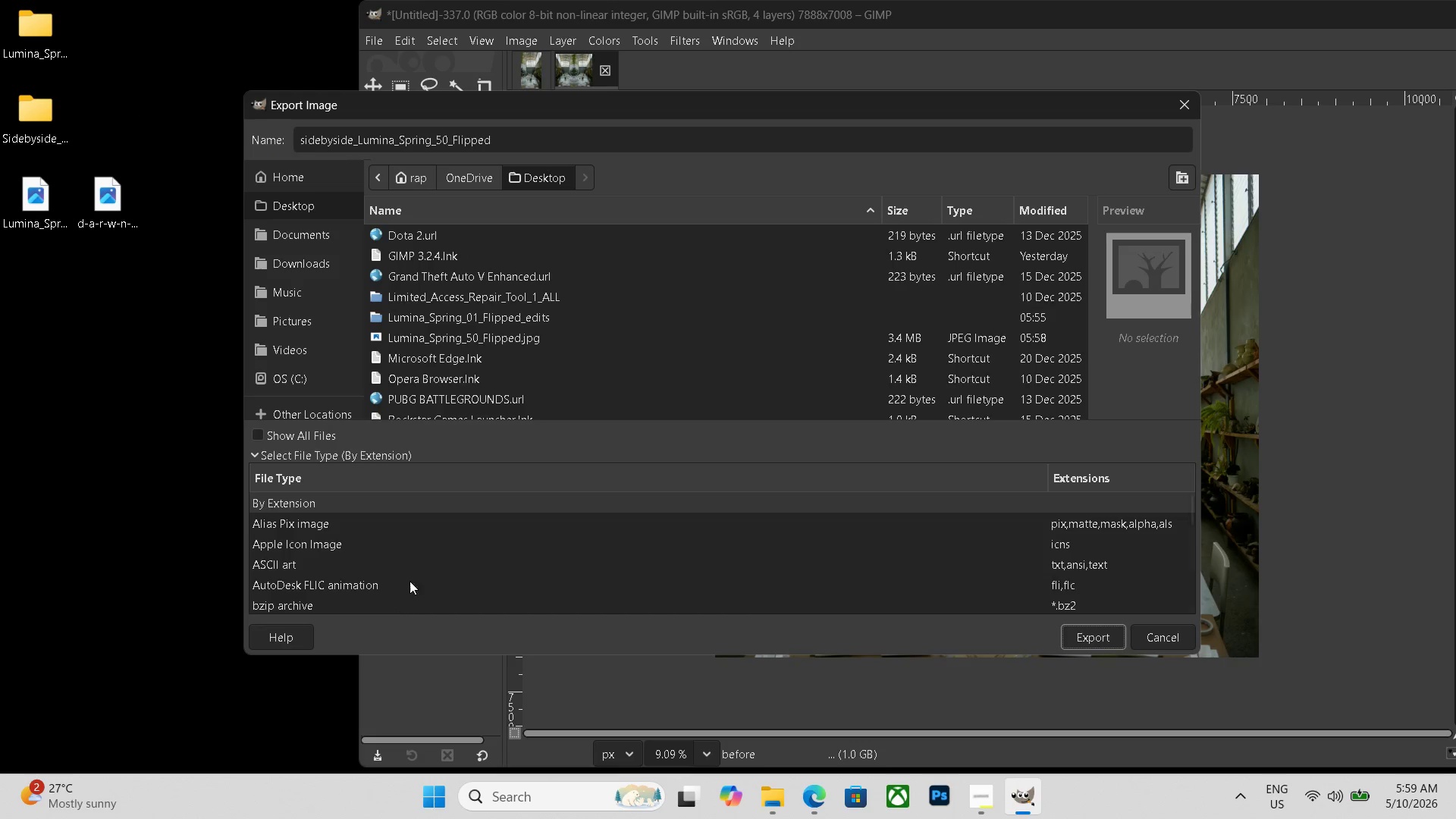 
scroll: coordinate [351, 577], scroll_direction: down, amount: 21.0
 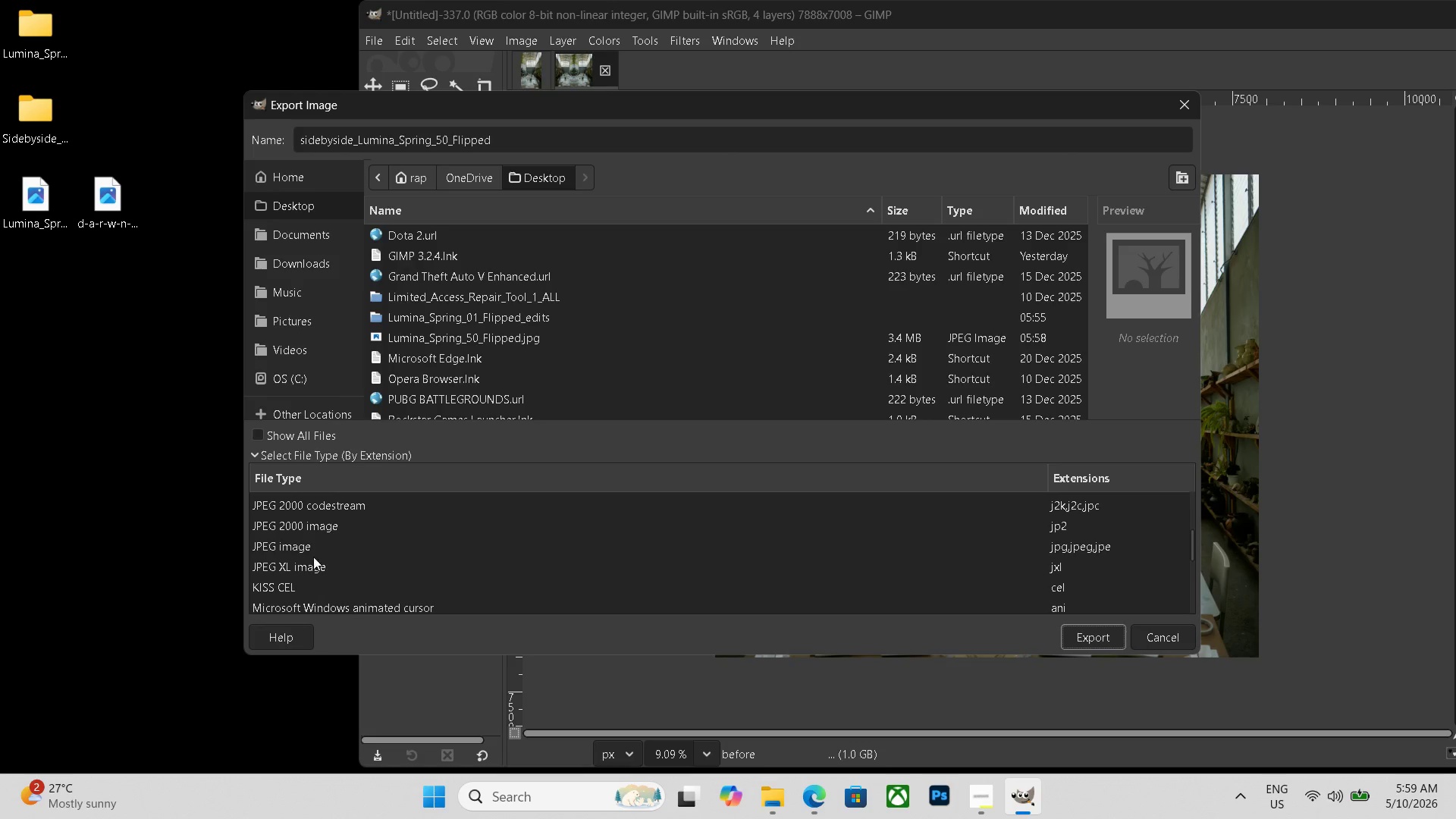 
left_click([318, 548])
 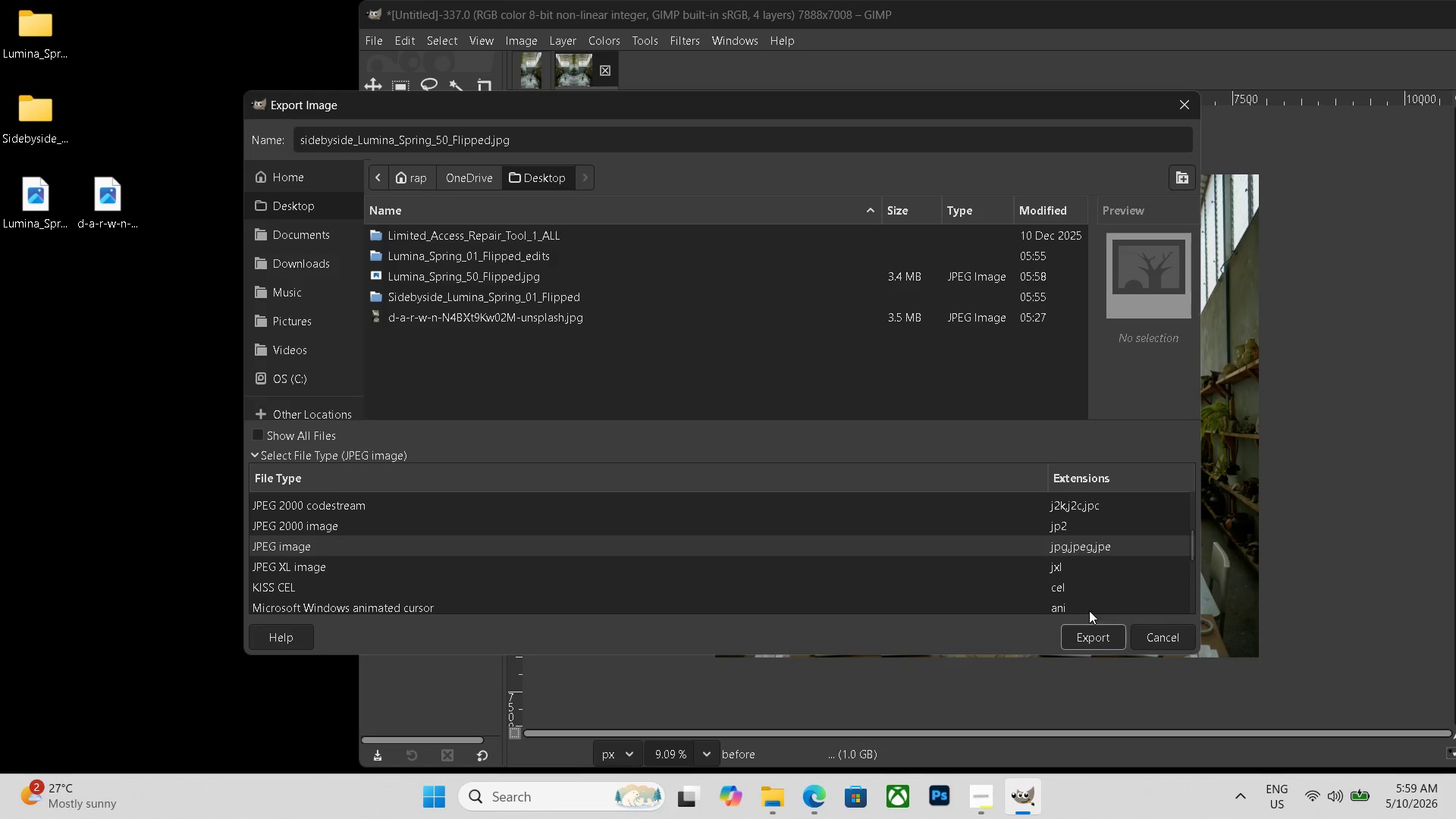 
left_click([1084, 632])
 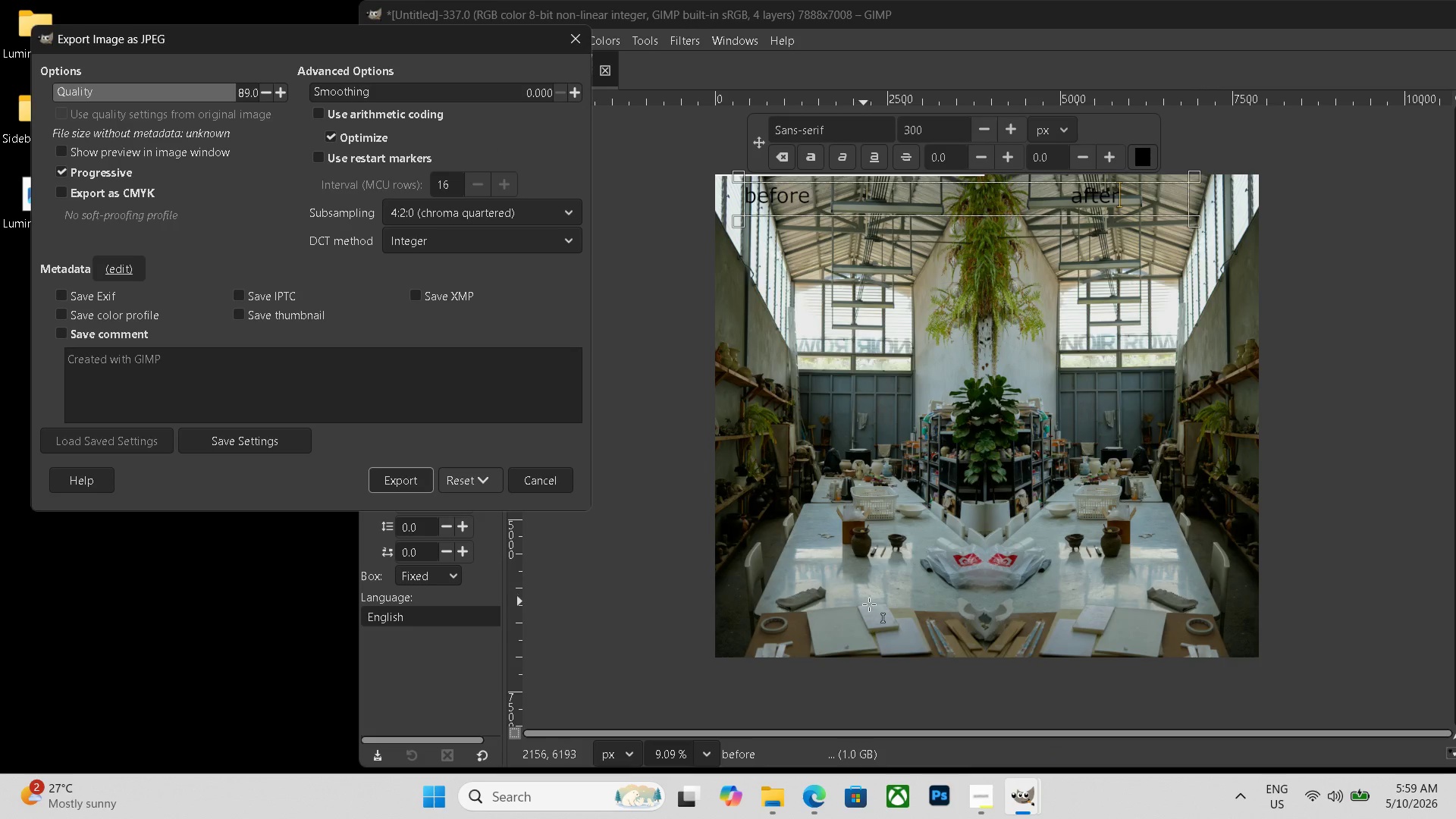 
wait(5.17)
 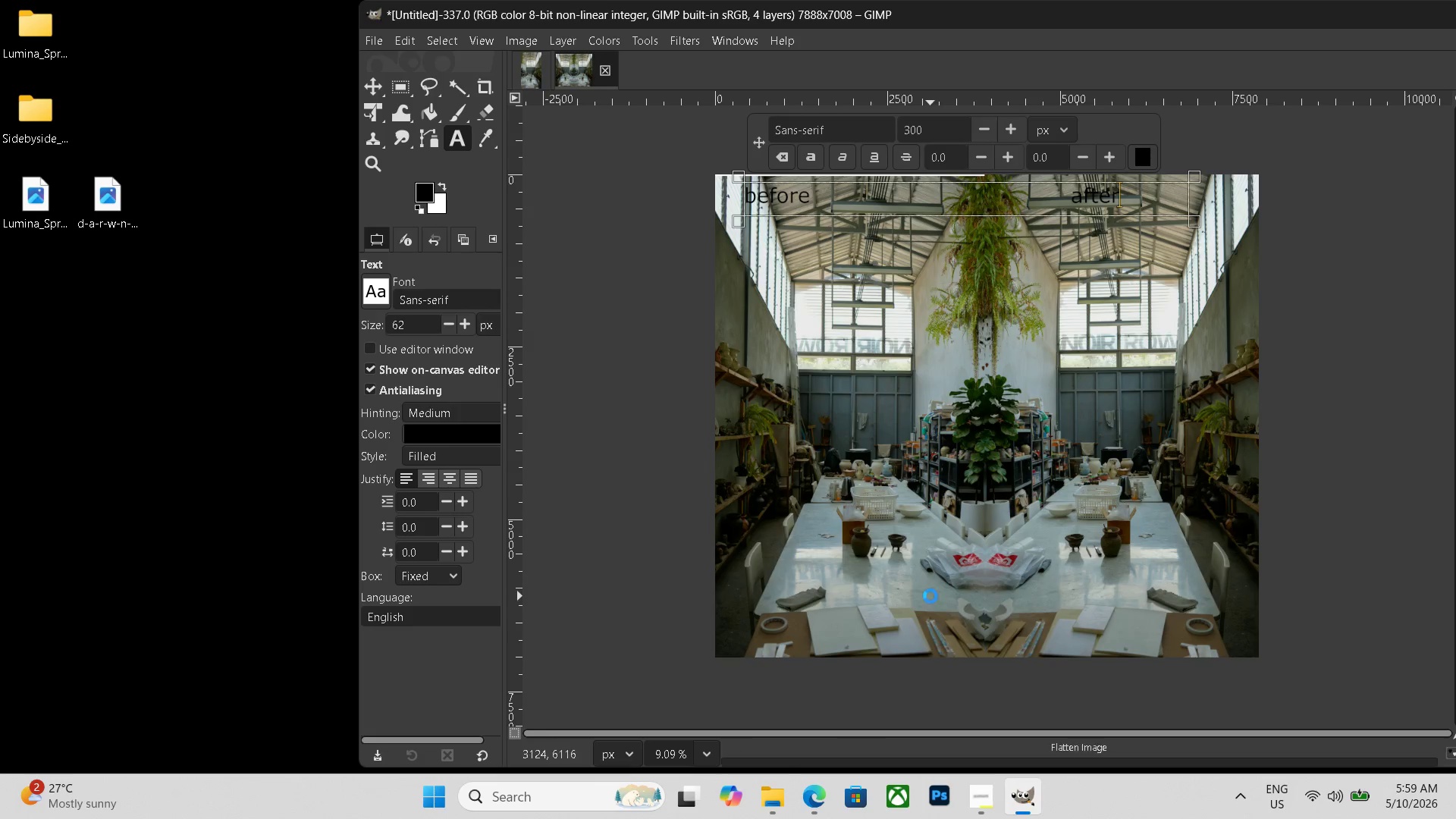 
left_click([389, 479])
 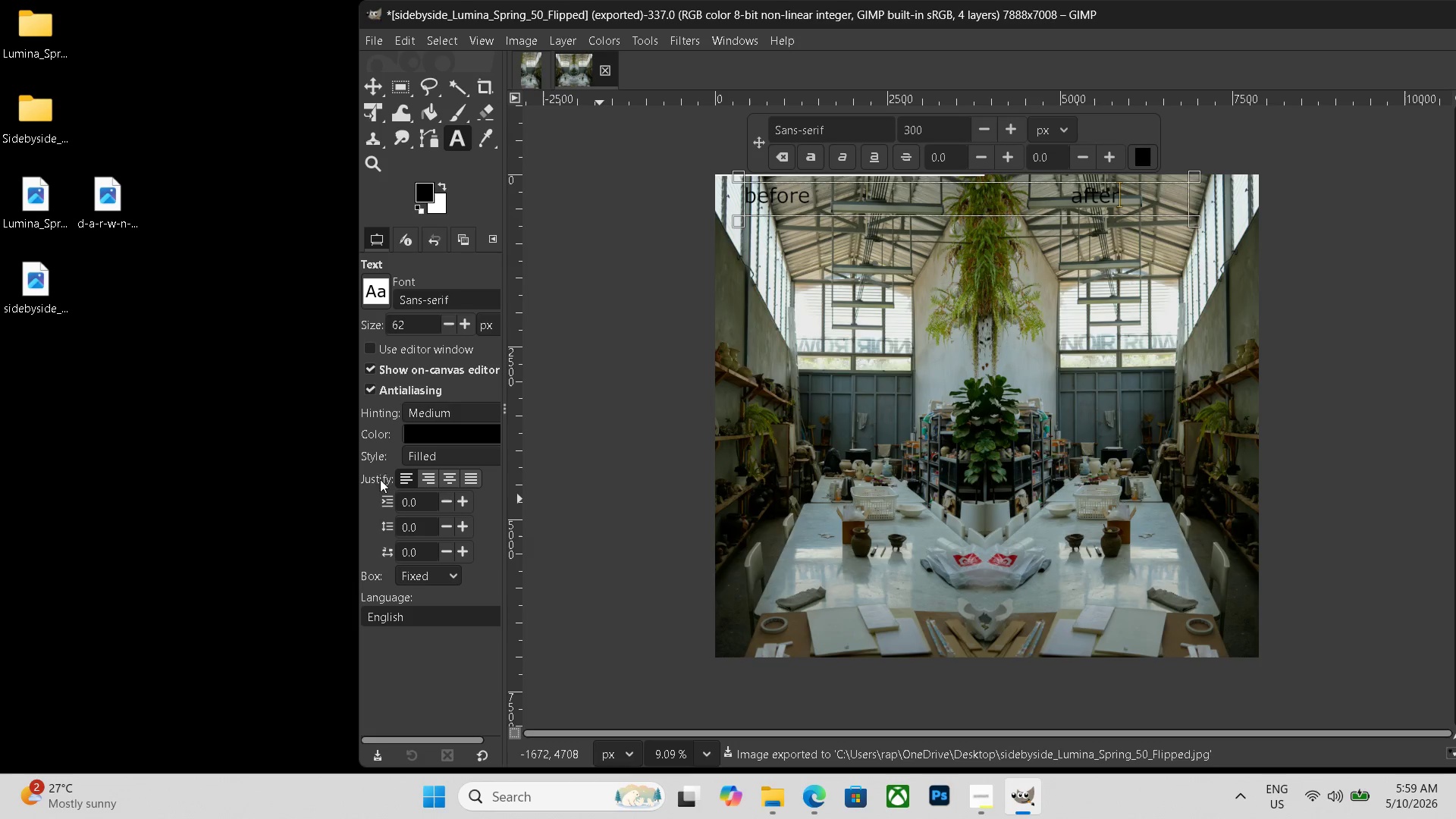 
wait(5.05)
 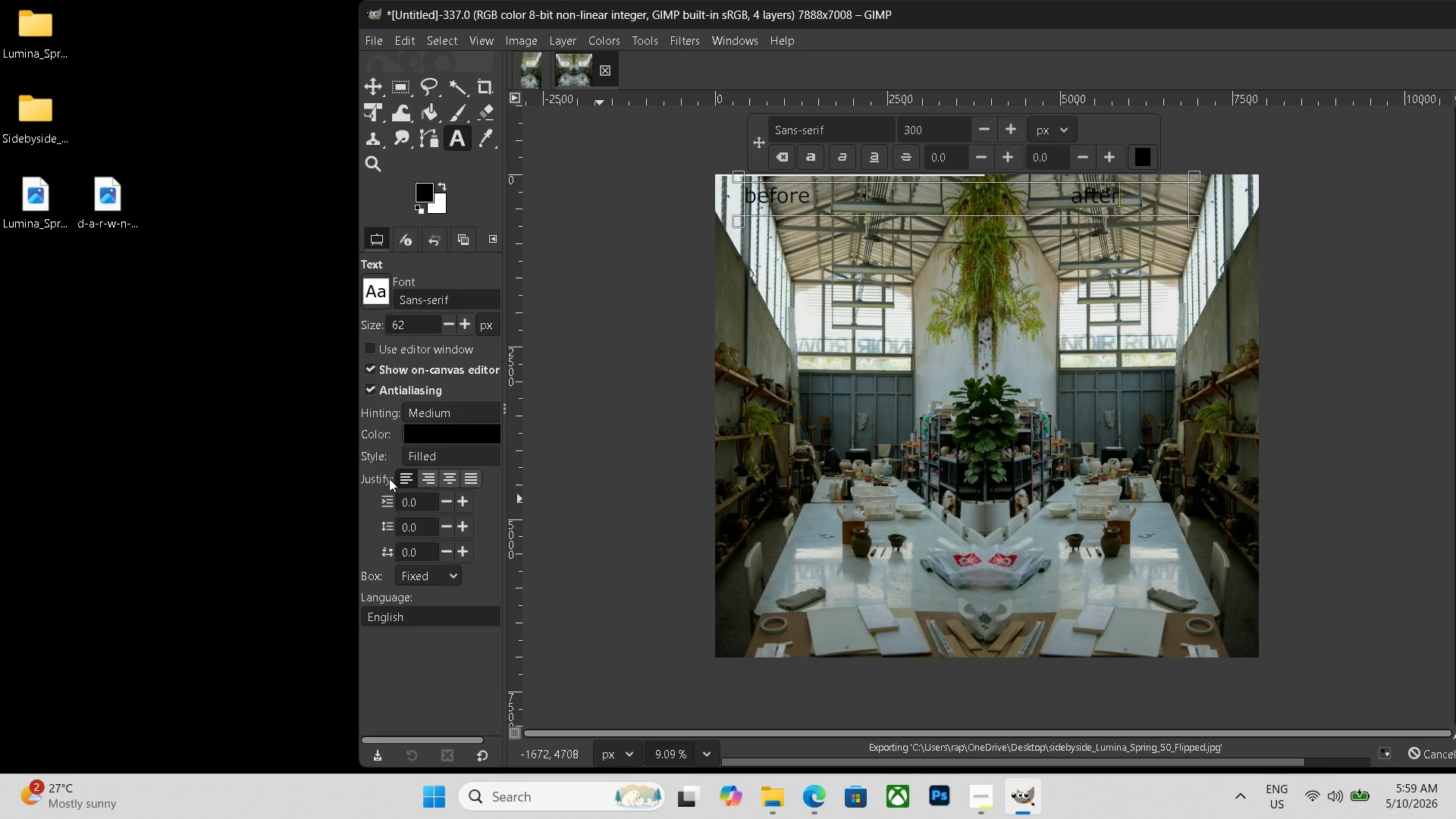 
left_click_drag(start_coordinate=[39, 219], to_coordinate=[34, 62])
 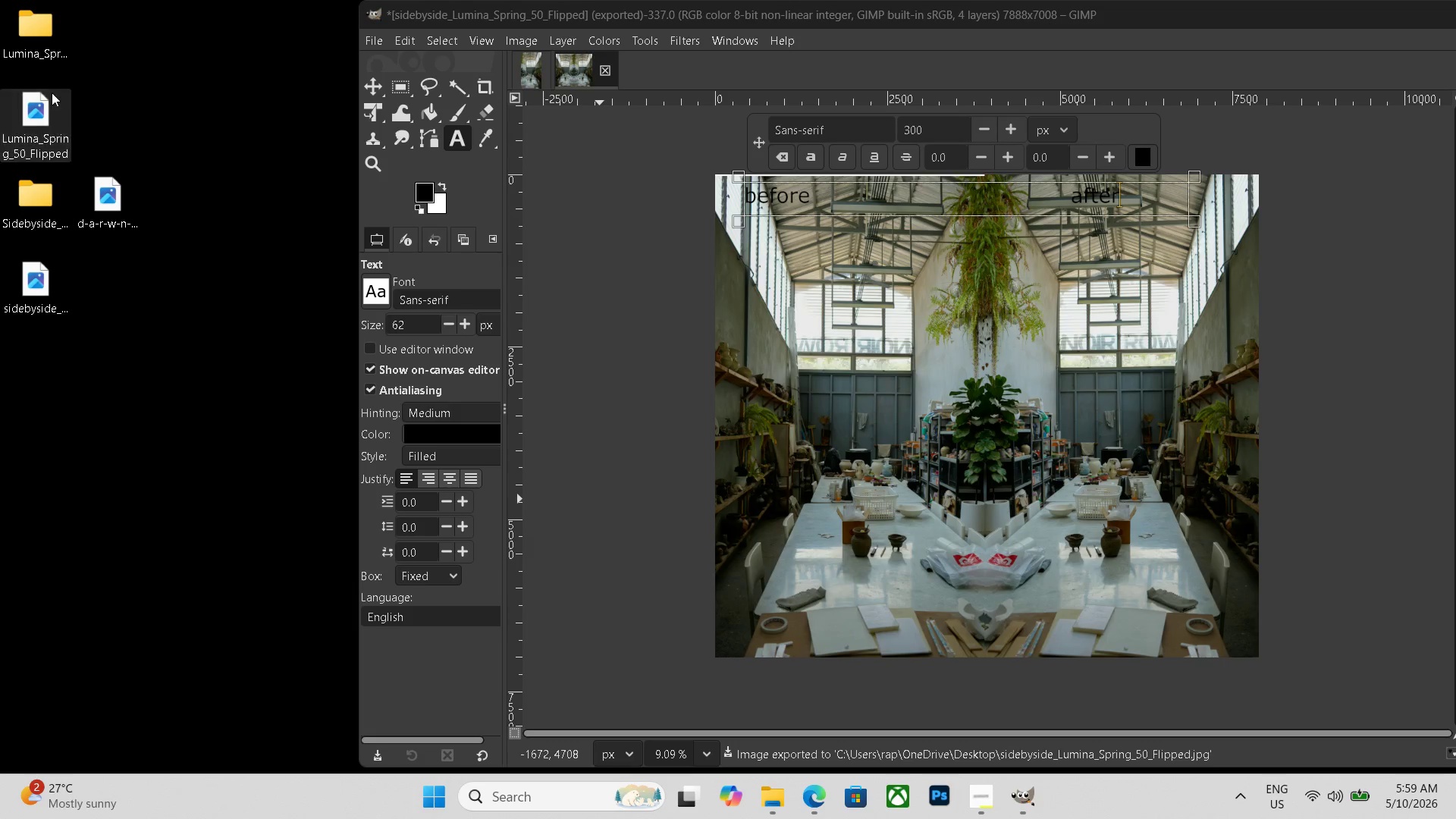 
left_click_drag(start_coordinate=[44, 113], to_coordinate=[45, 25])
 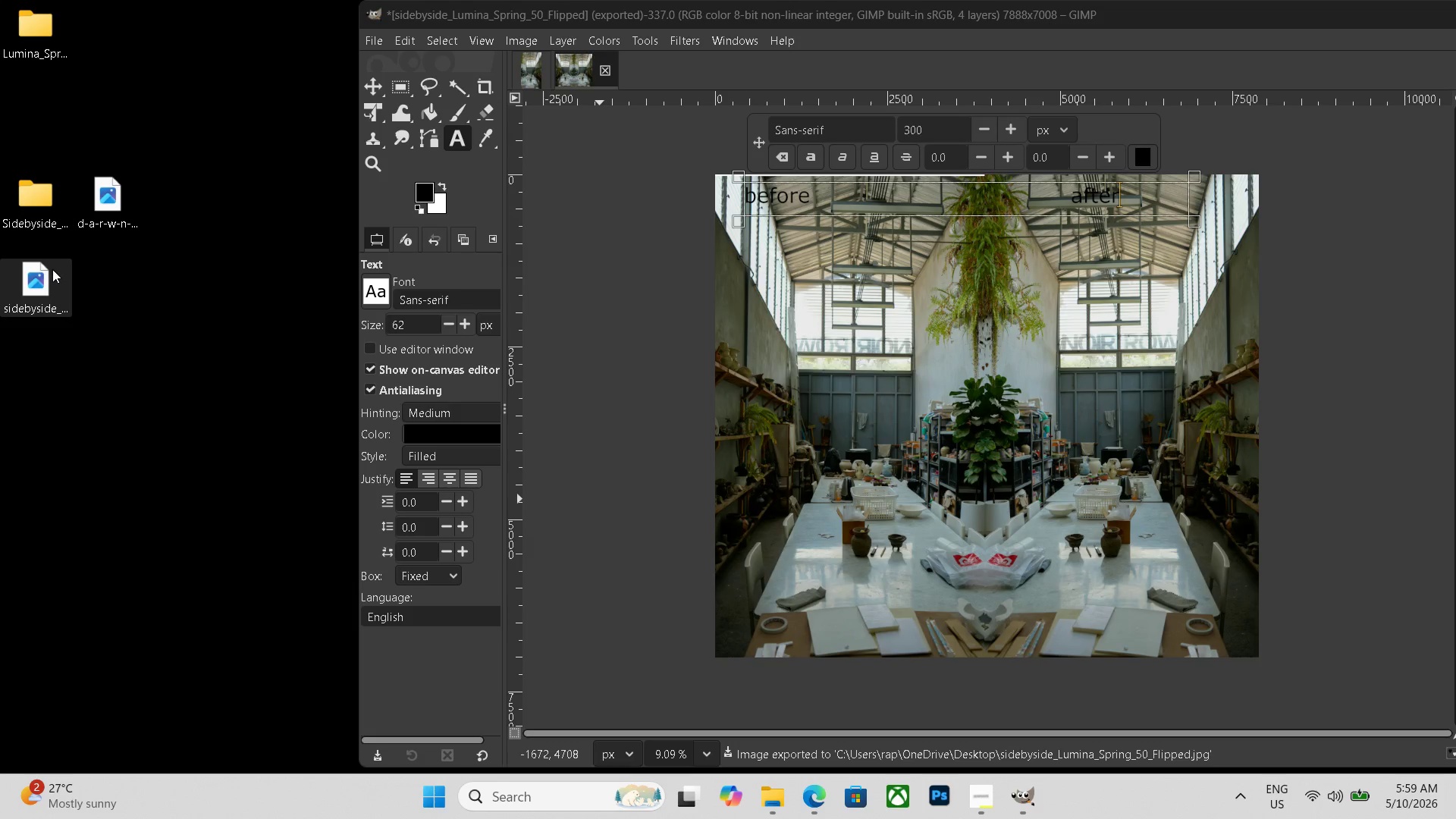 
left_click_drag(start_coordinate=[42, 280], to_coordinate=[42, 218])
 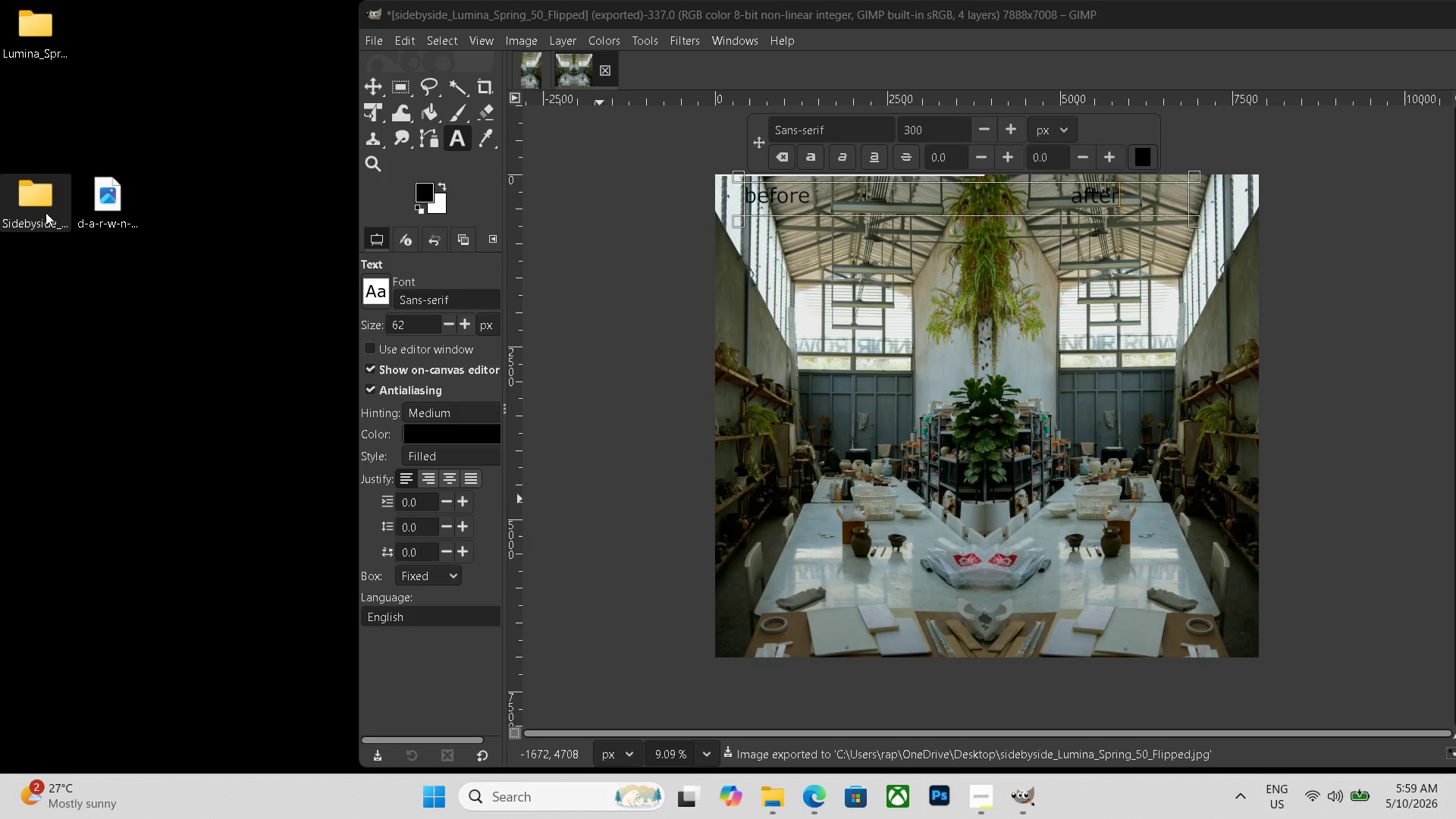 
left_click_drag(start_coordinate=[46, 211], to_coordinate=[47, 107])
 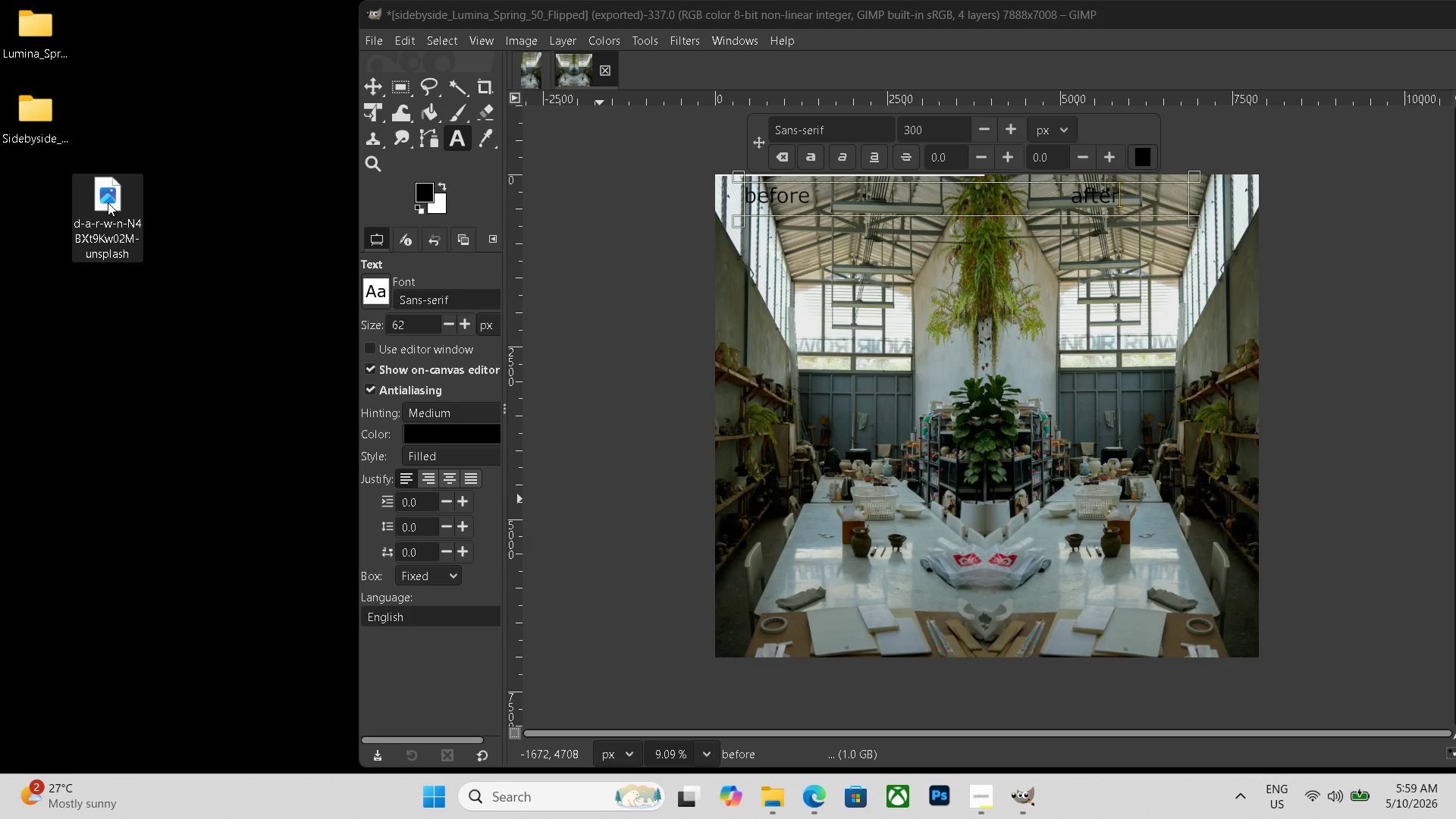 
key(Delete)
 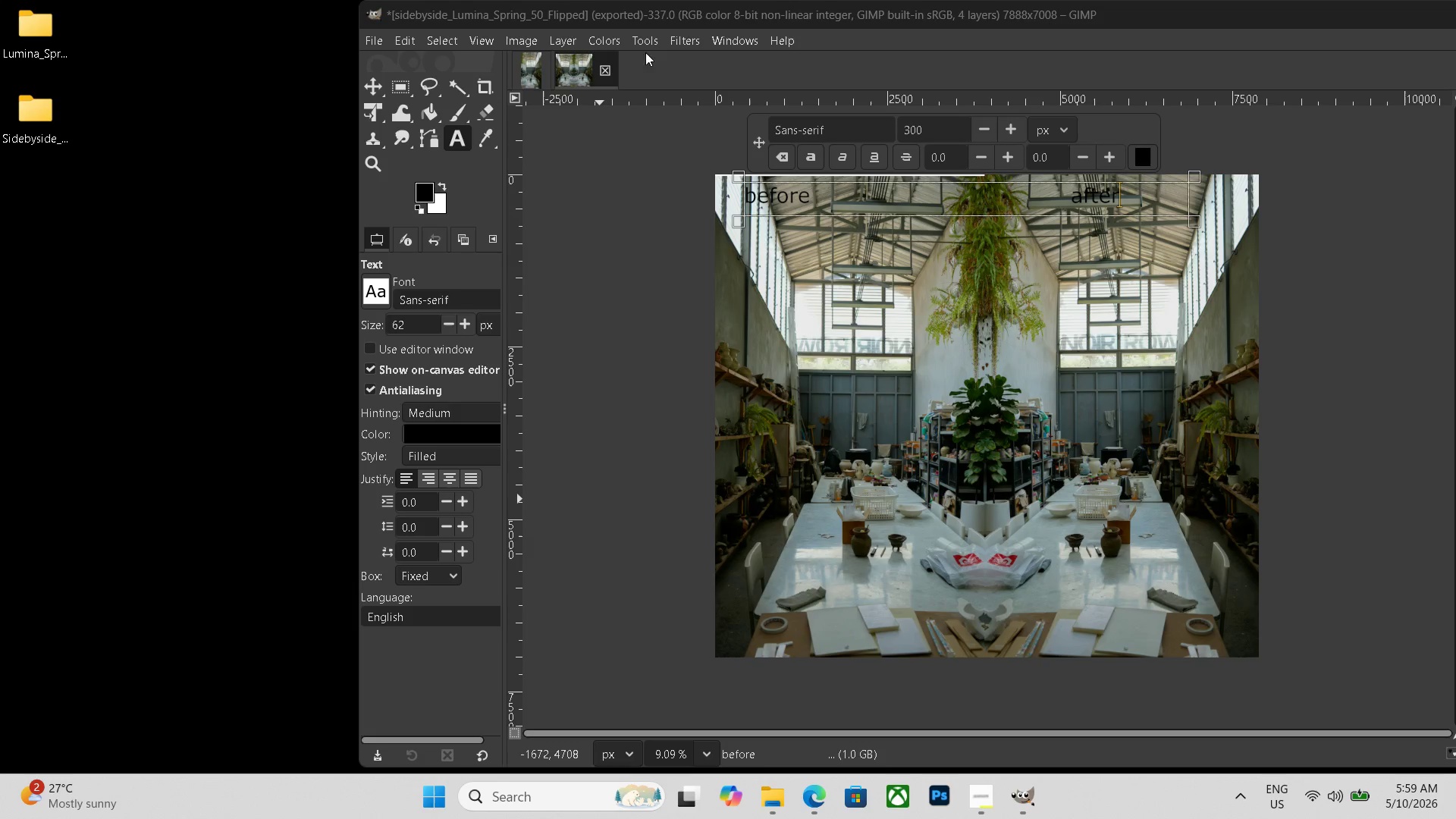 
left_click([601, 67])
 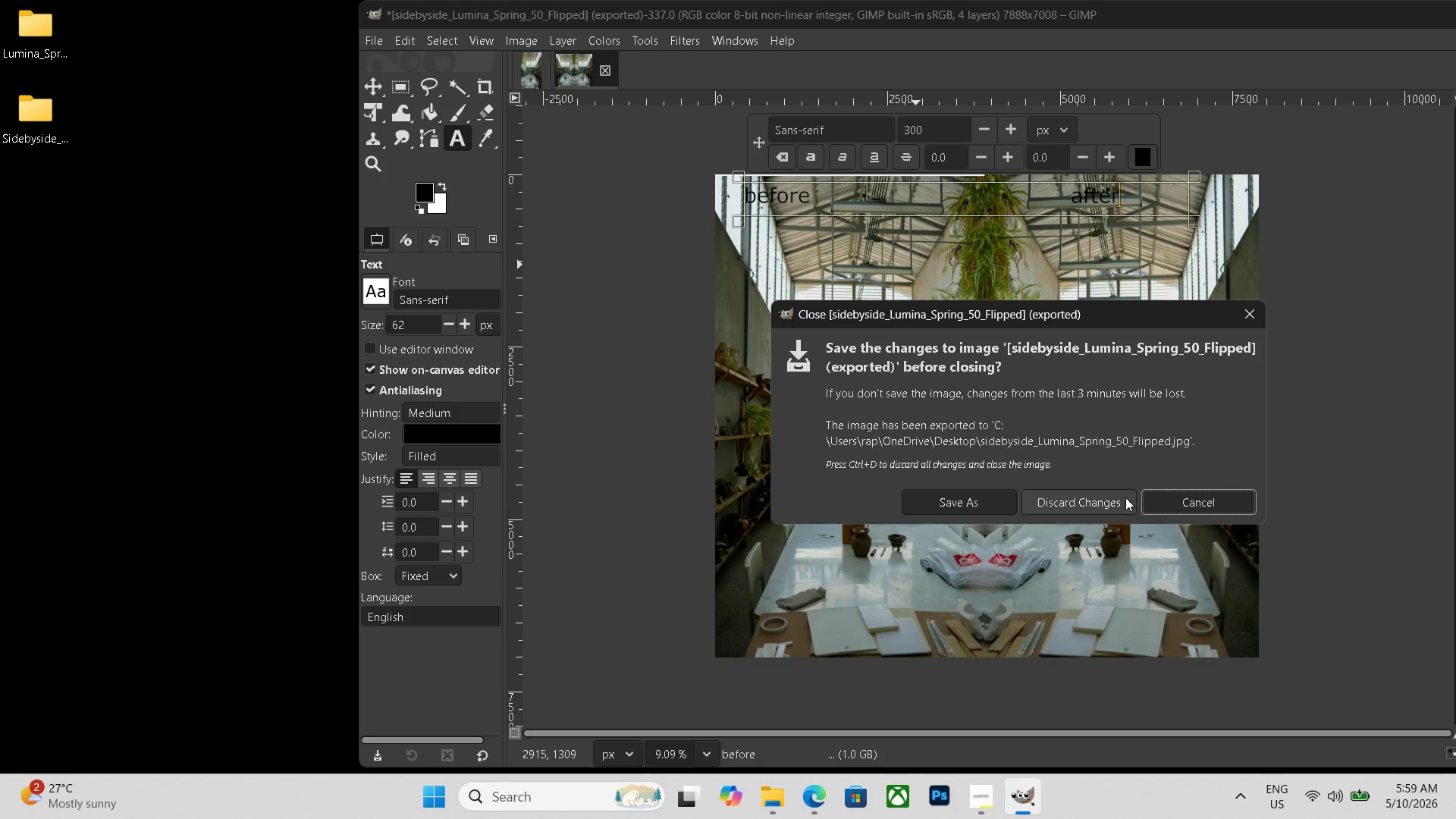 
left_click([1109, 504])
 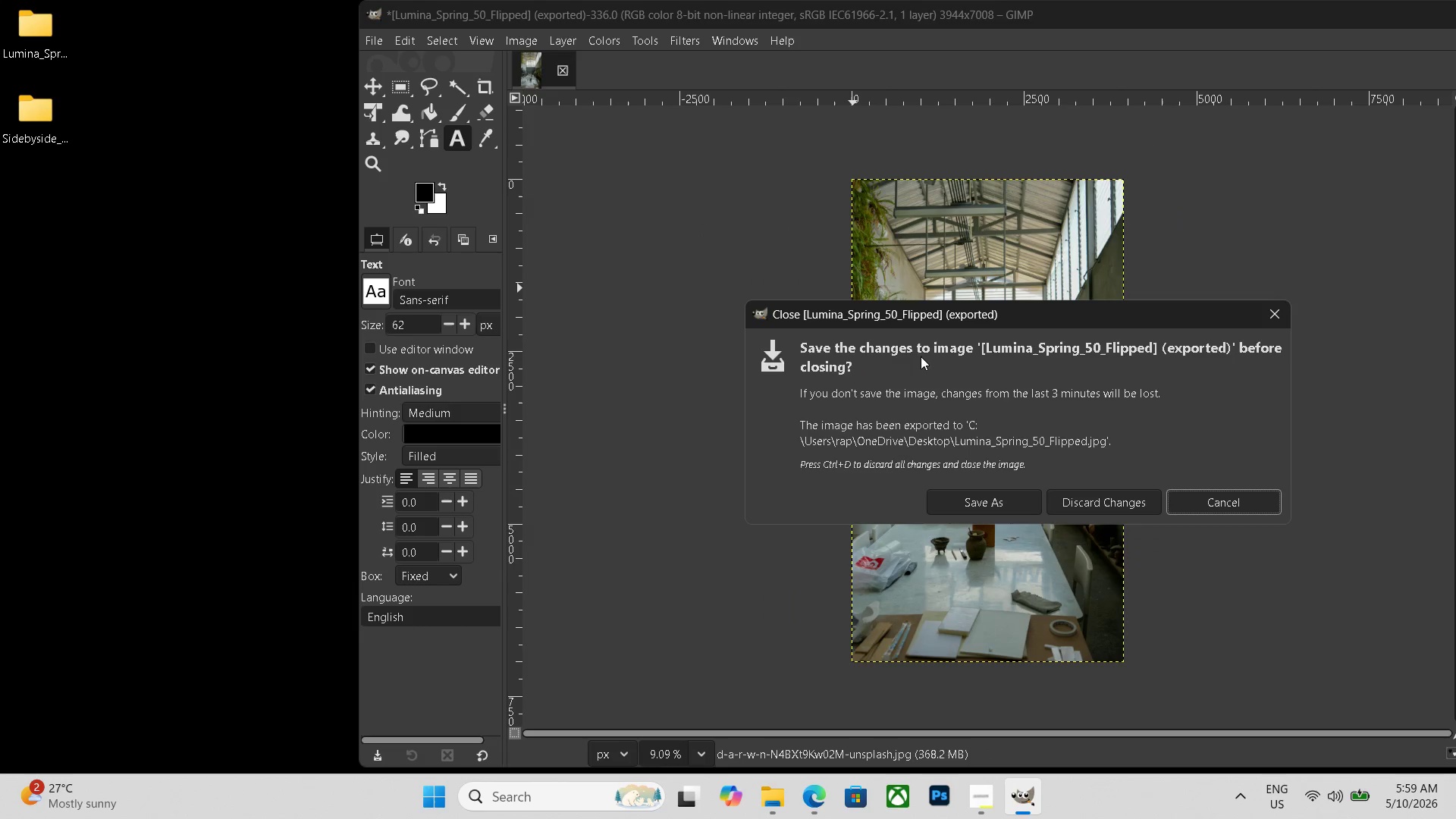 
left_click([1092, 503])
 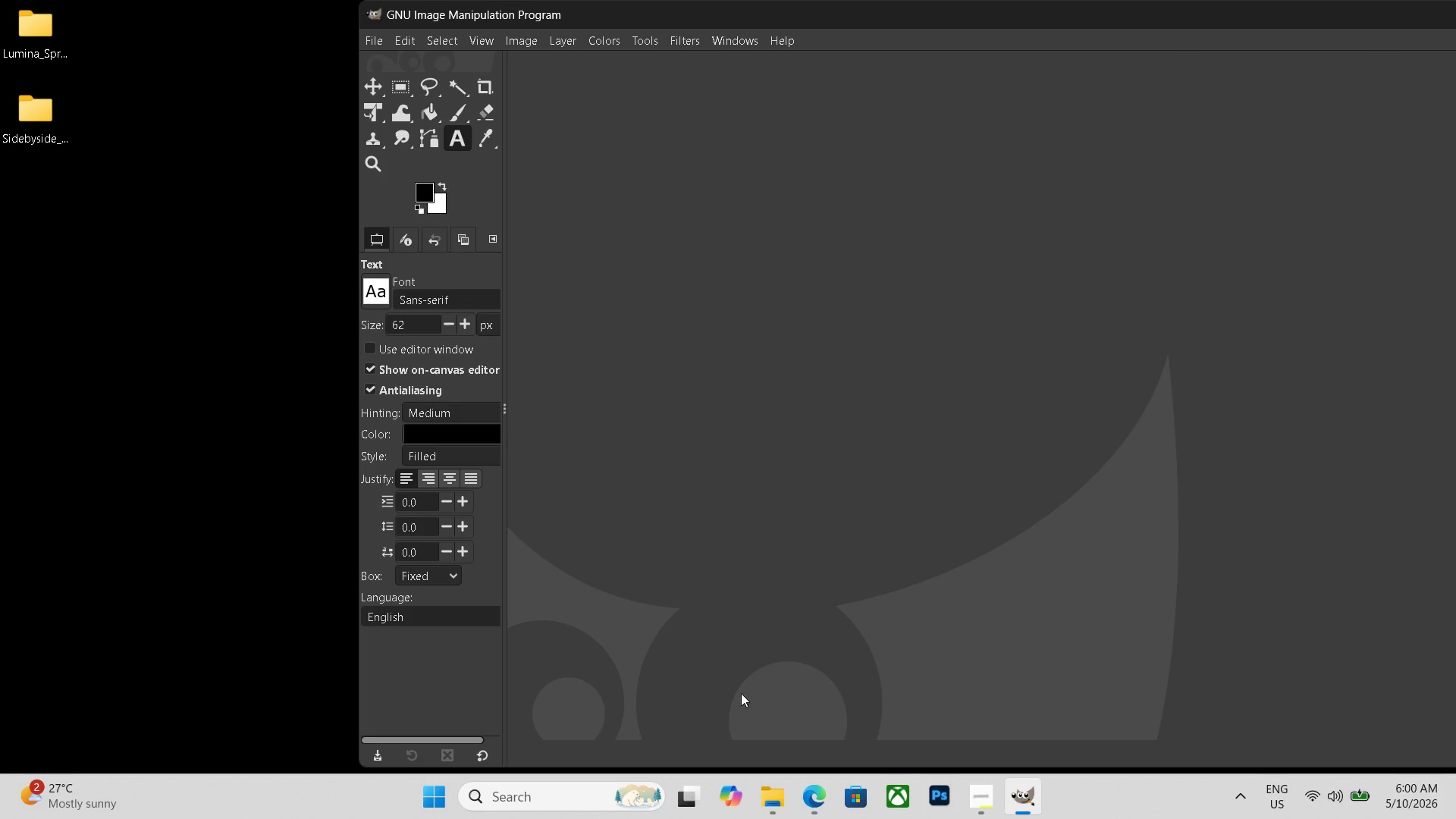 
left_click([813, 791])
 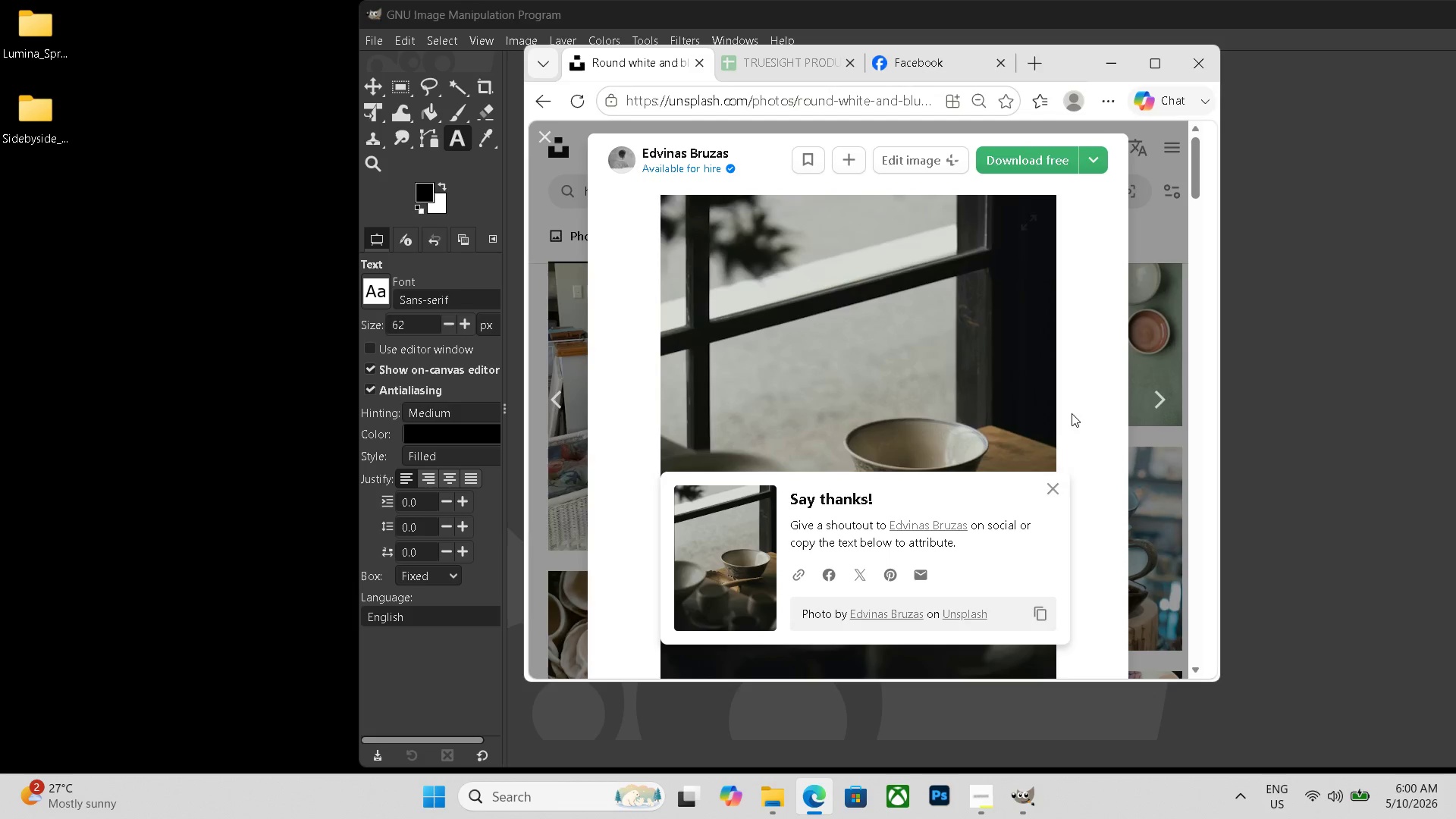 
left_click([1056, 494])
 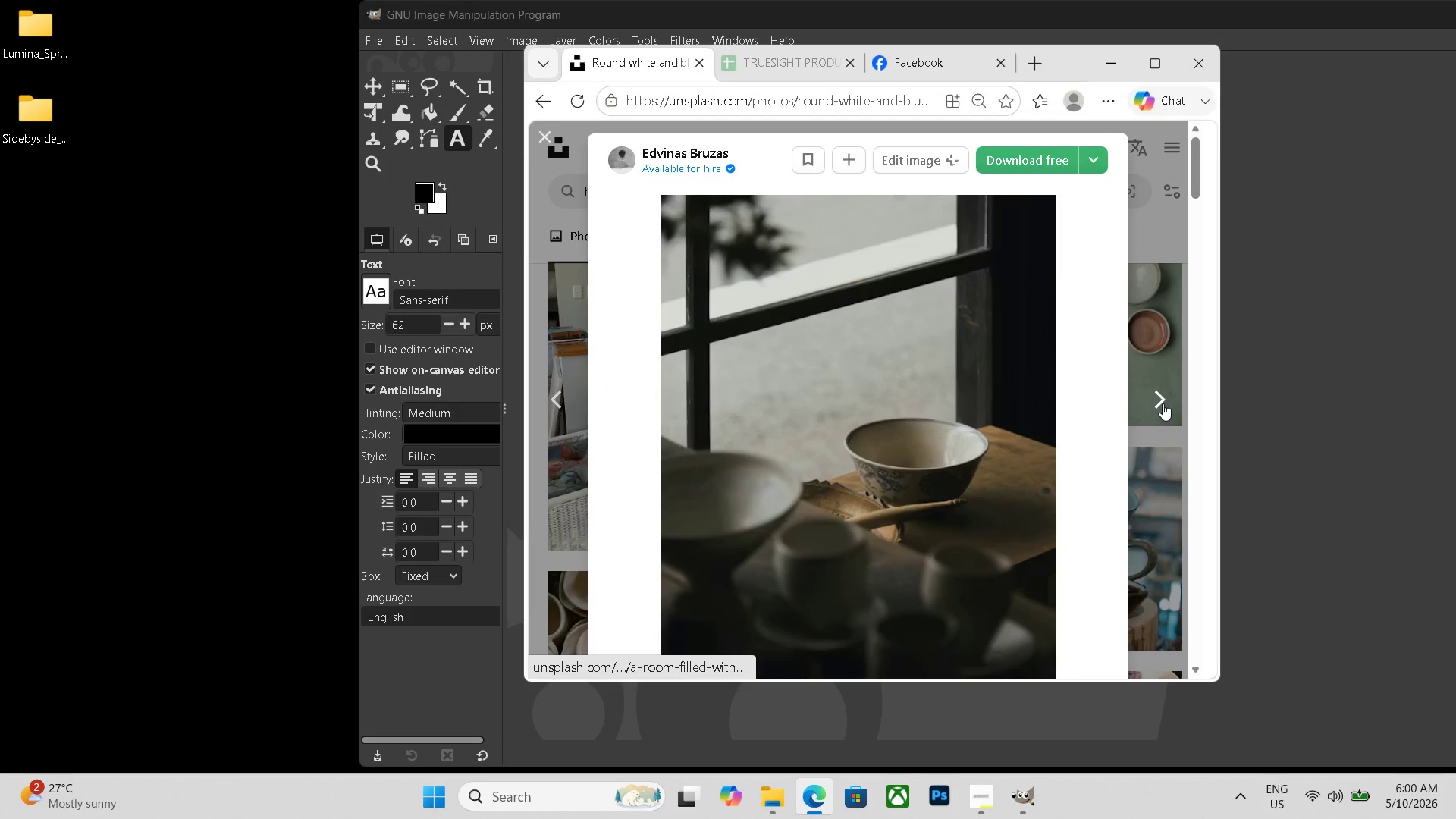 
left_click([1158, 403])
 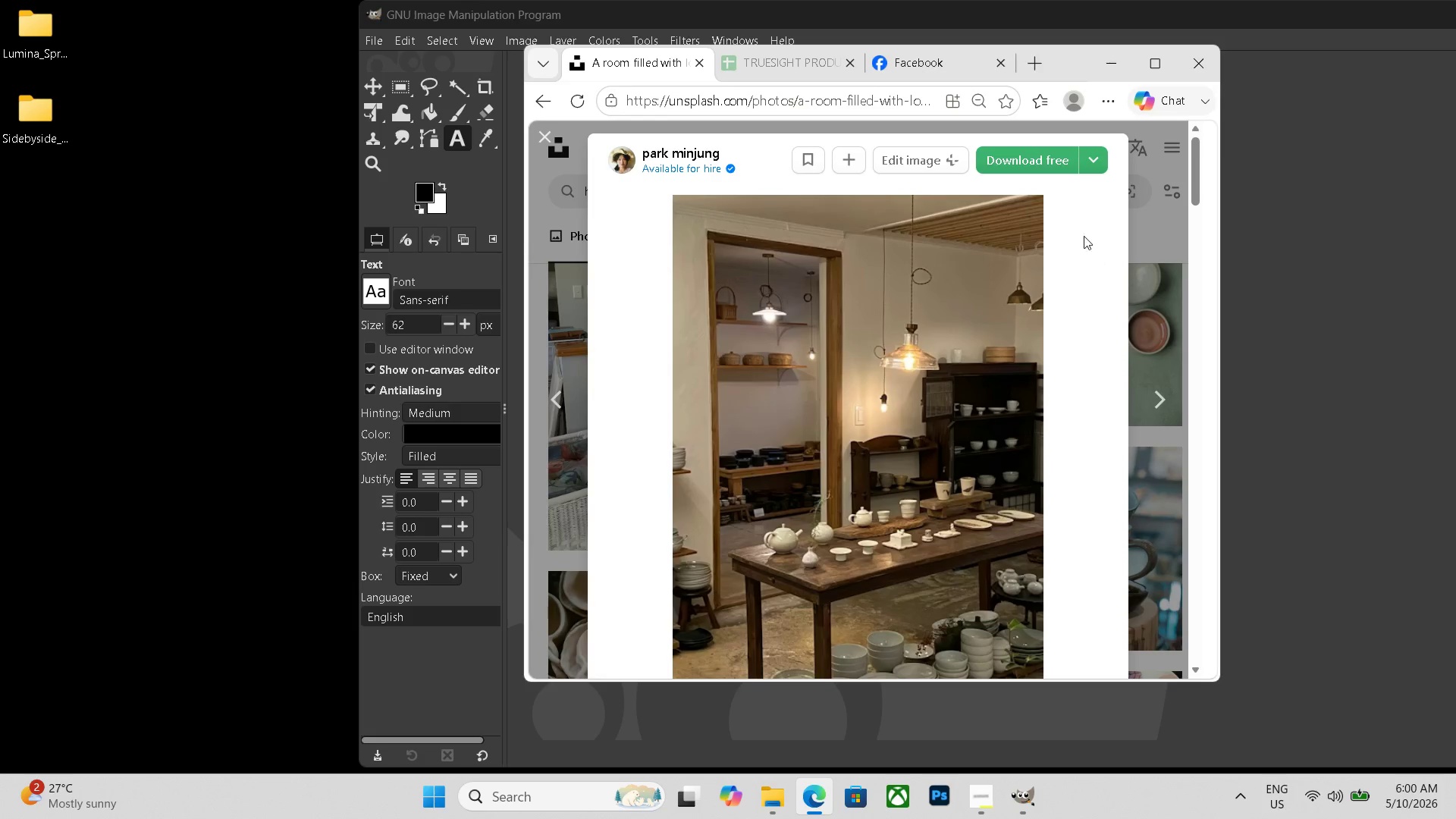 
left_click([1023, 154])
 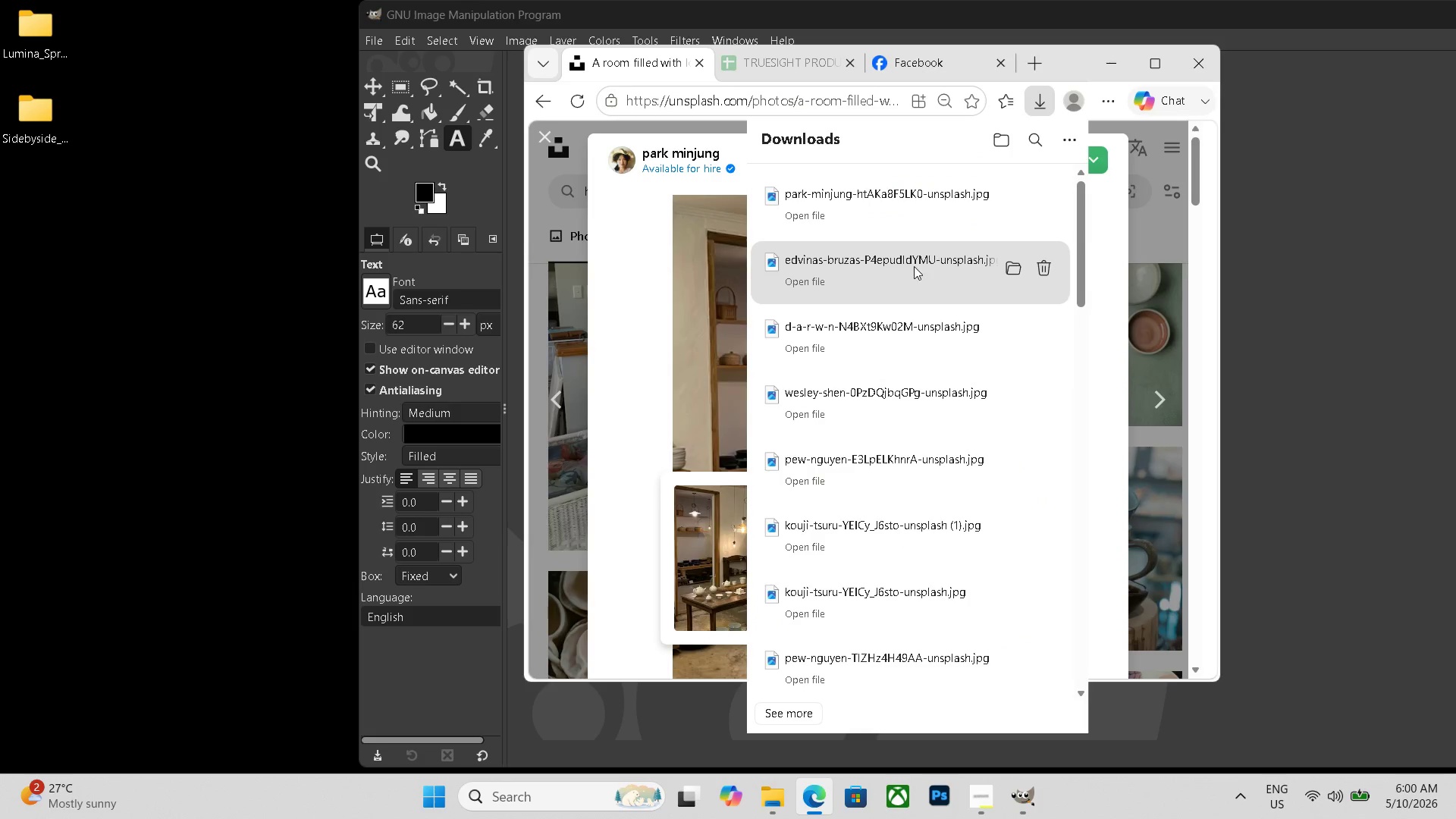 
left_click_drag(start_coordinate=[877, 212], to_coordinate=[30, 185])
 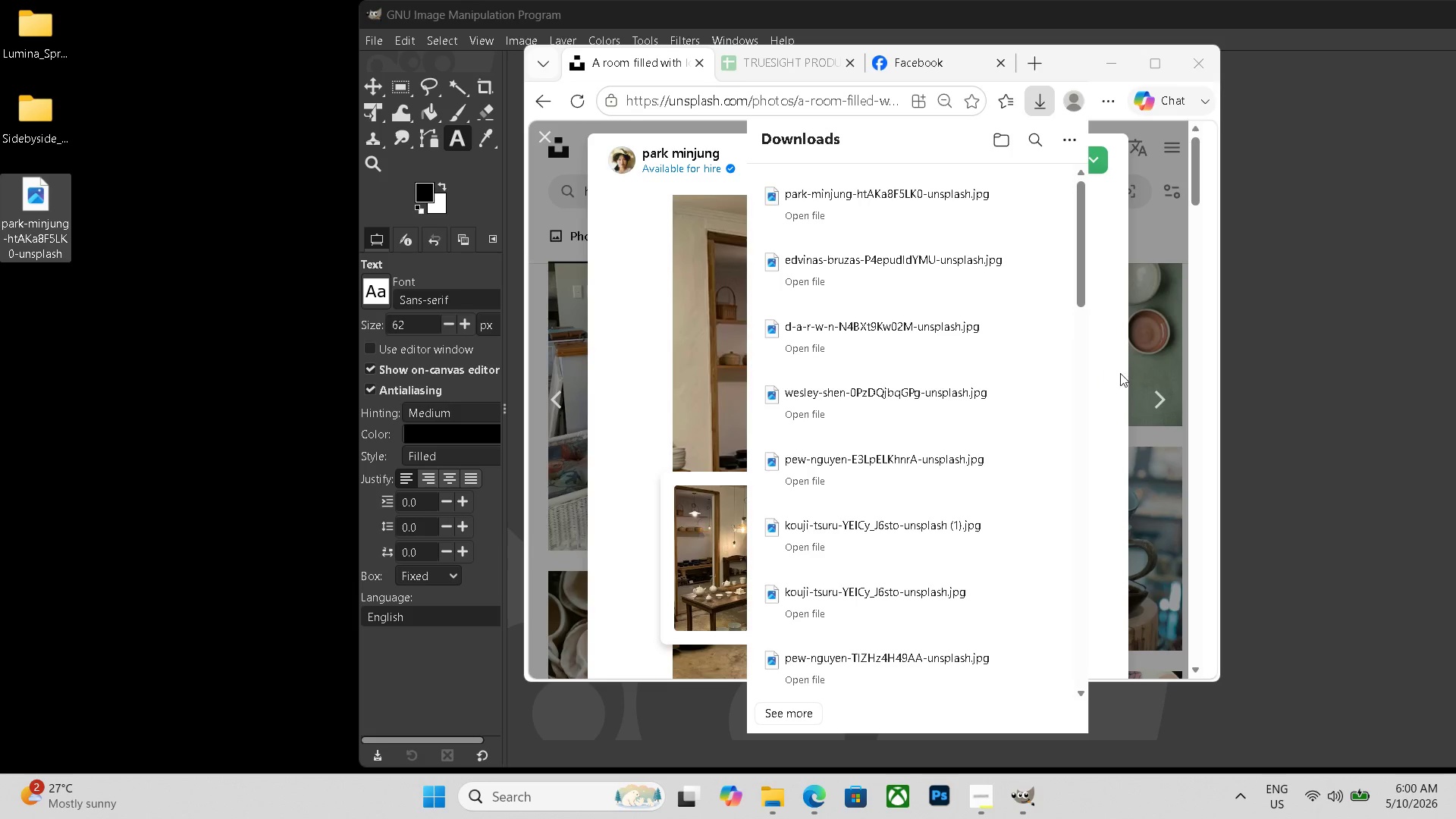 
left_click([1162, 393])
 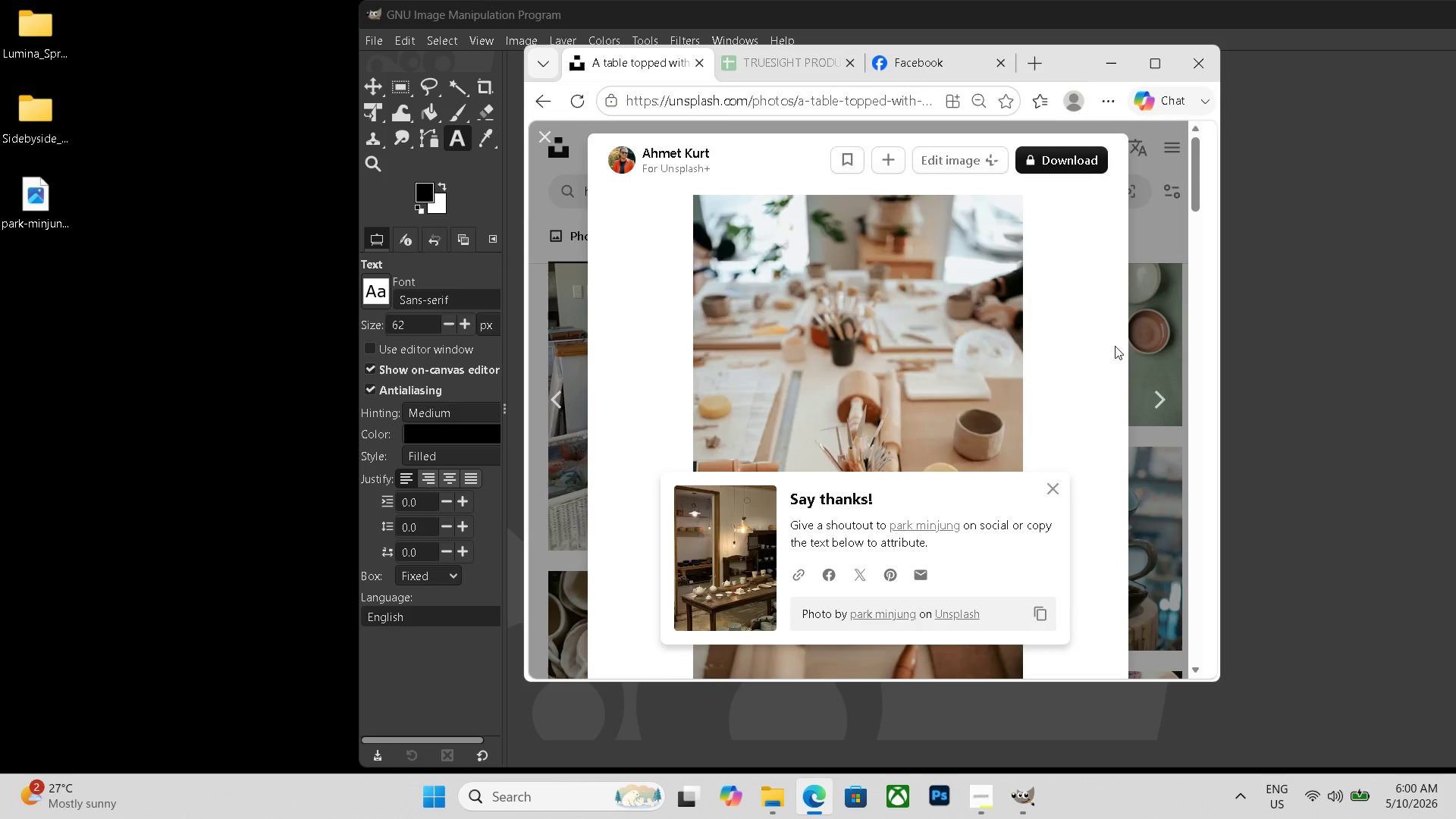 
left_click([1150, 396])
 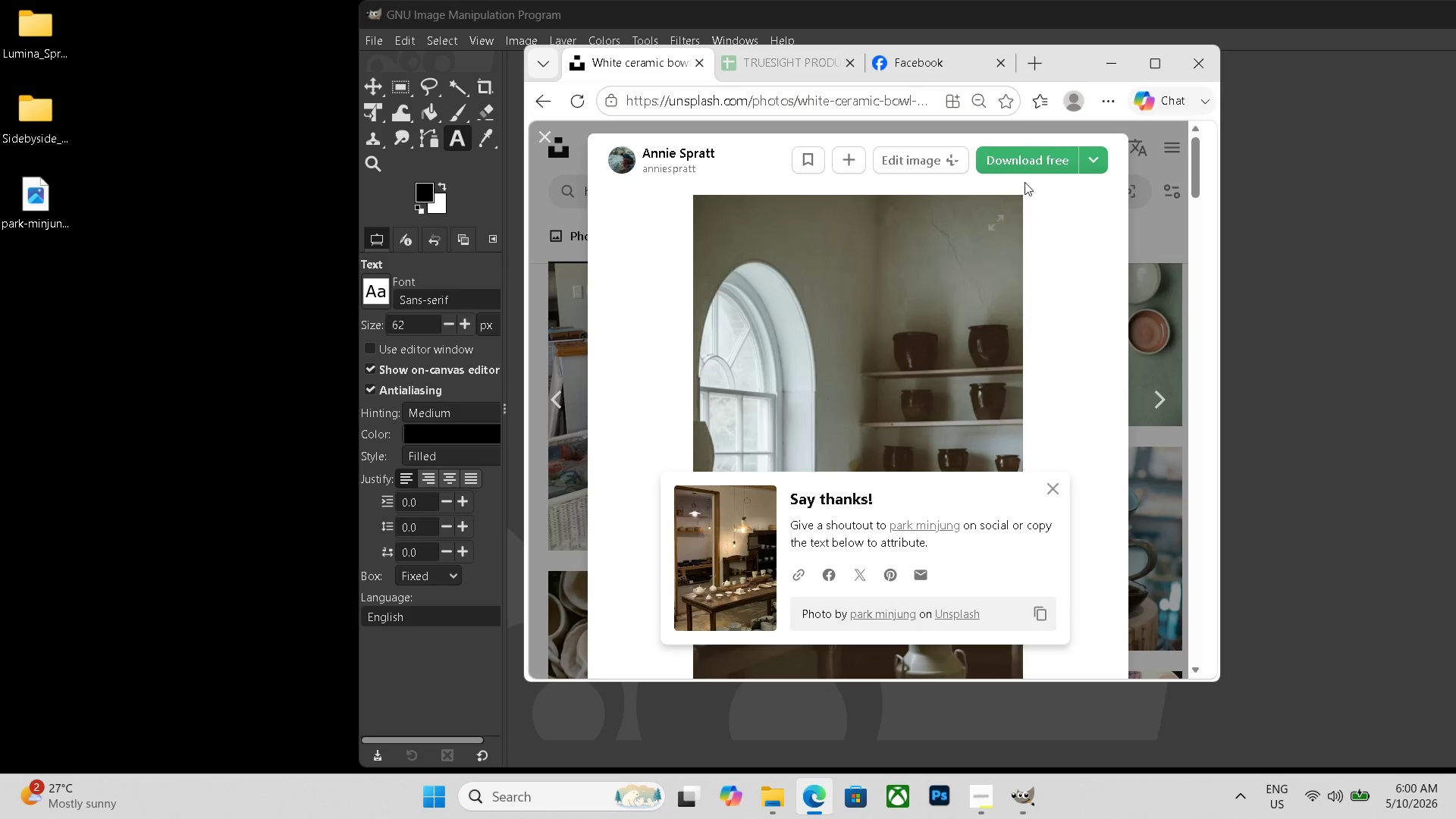 
left_click([1029, 162])
 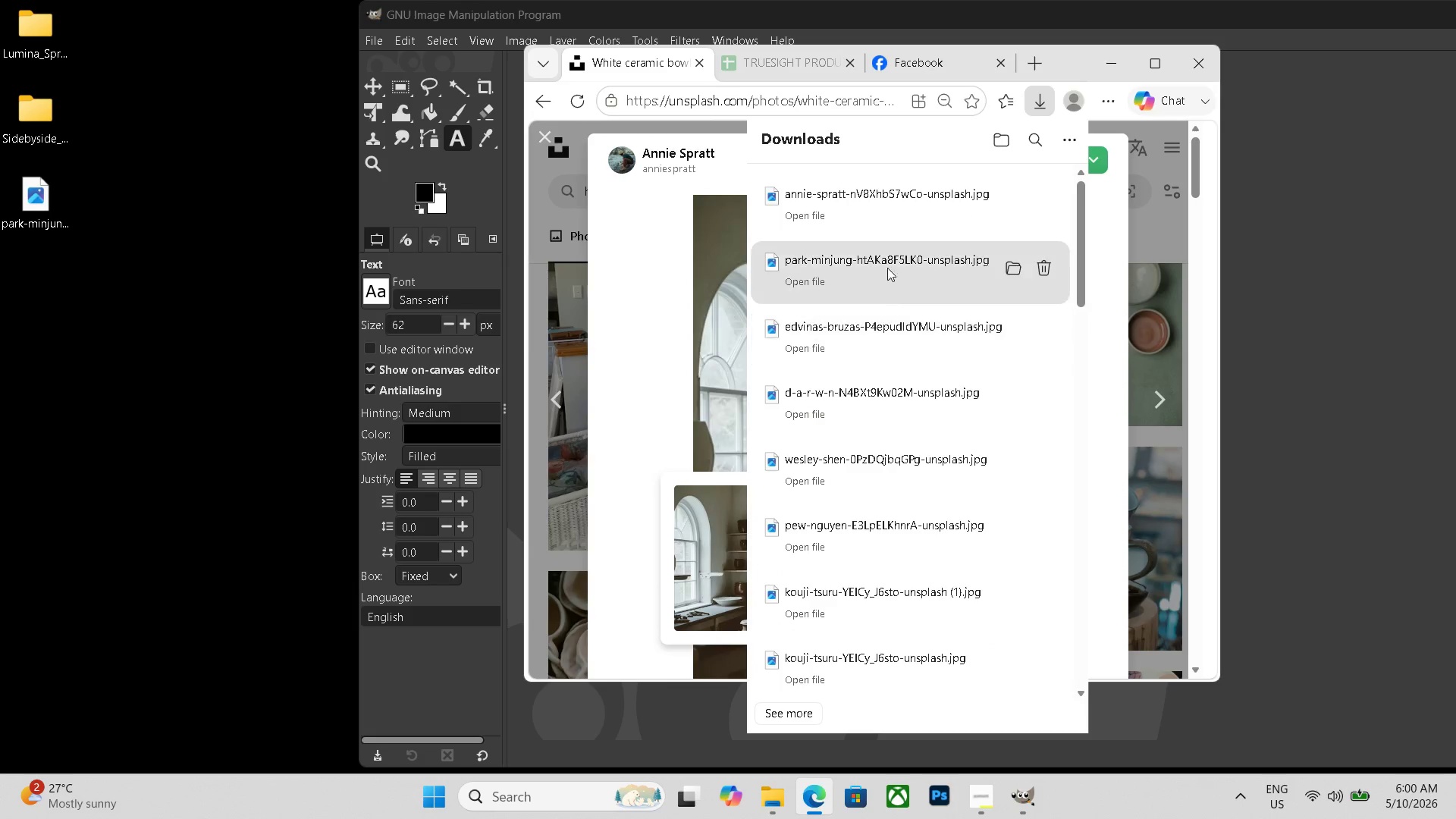 
left_click_drag(start_coordinate=[891, 224], to_coordinate=[32, 266])
 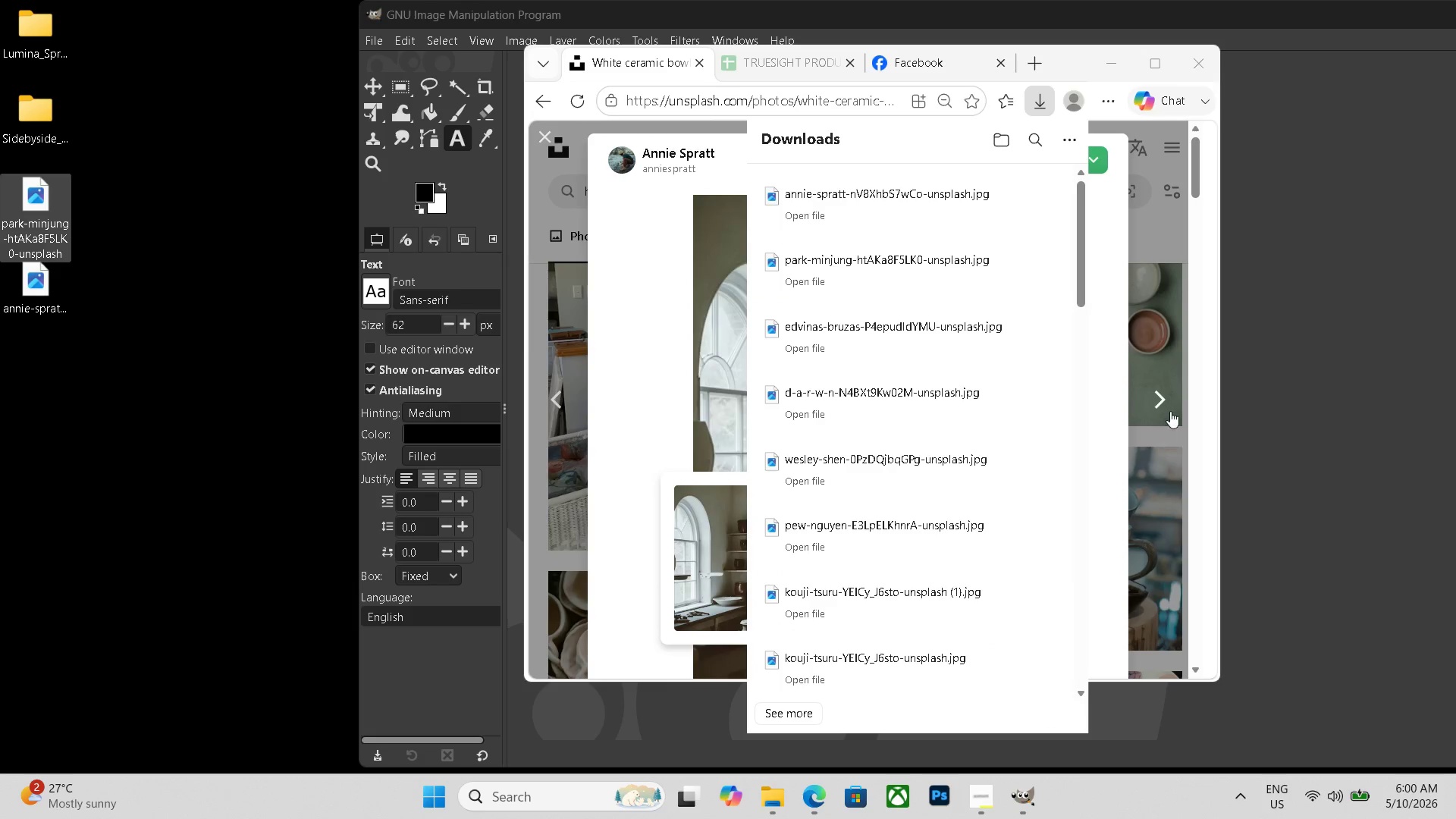 
left_click([1163, 409])
 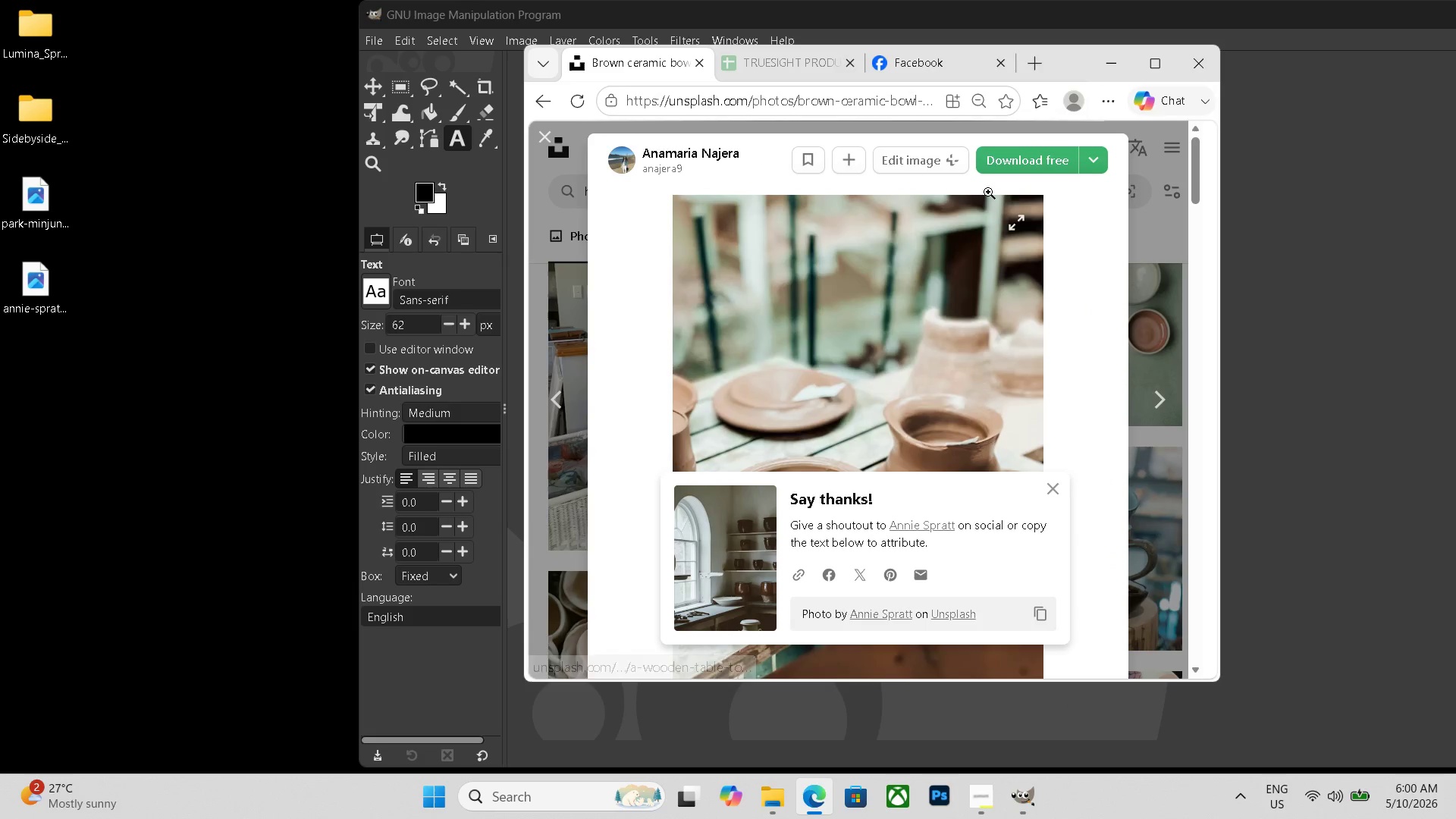 
left_click([1010, 174])
 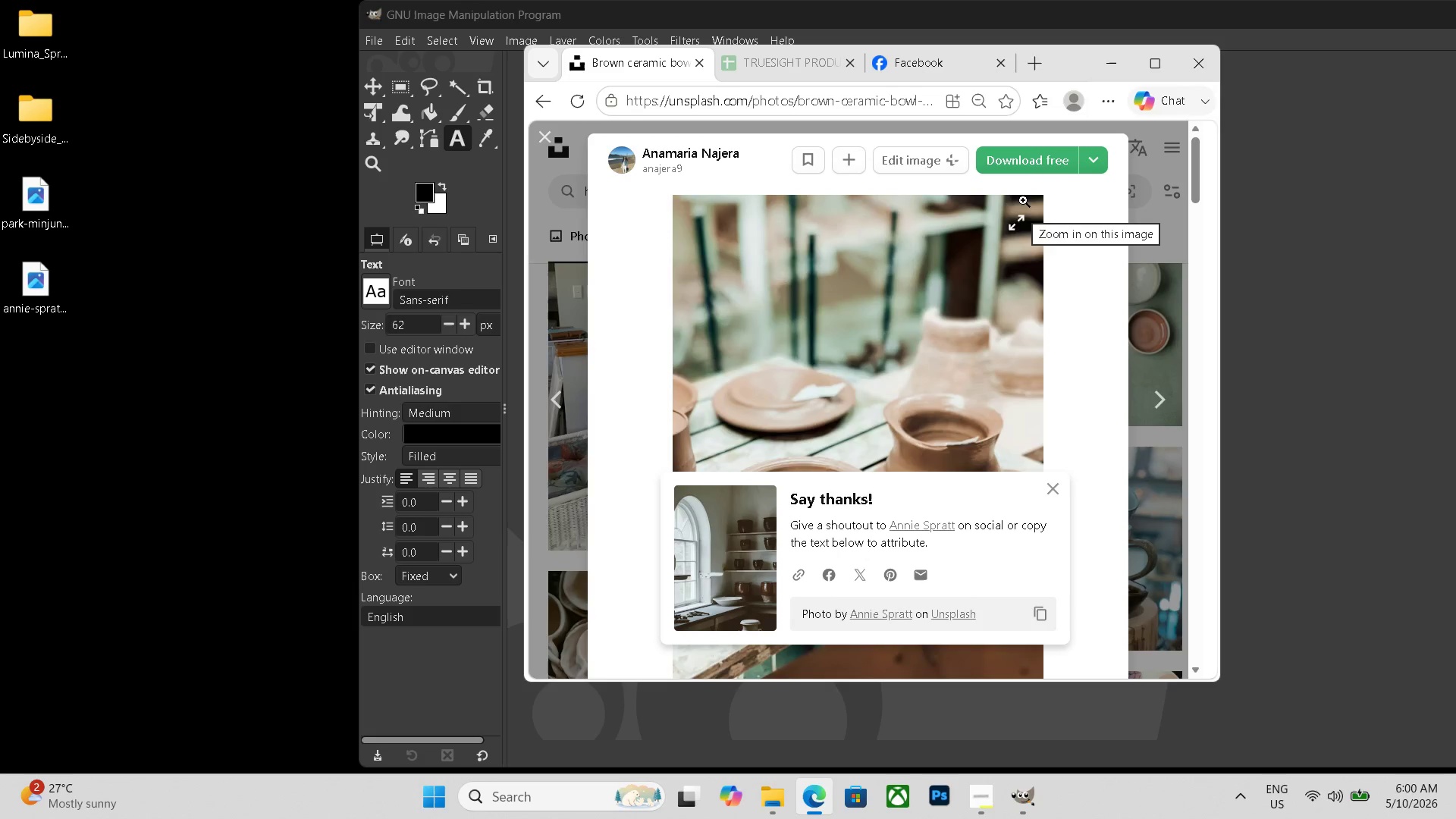 
left_click([1021, 162])
 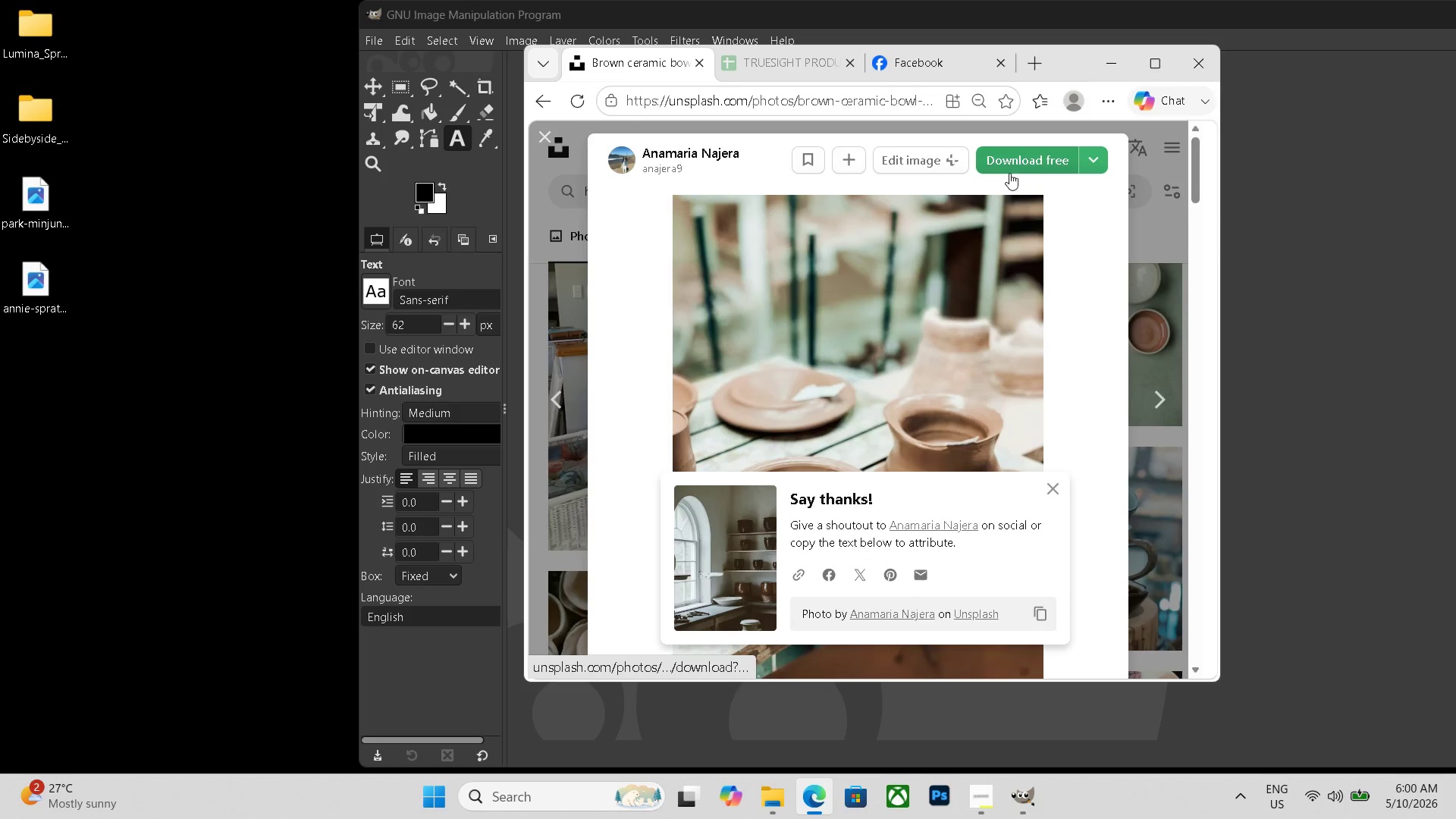 
mouse_move([979, 206])
 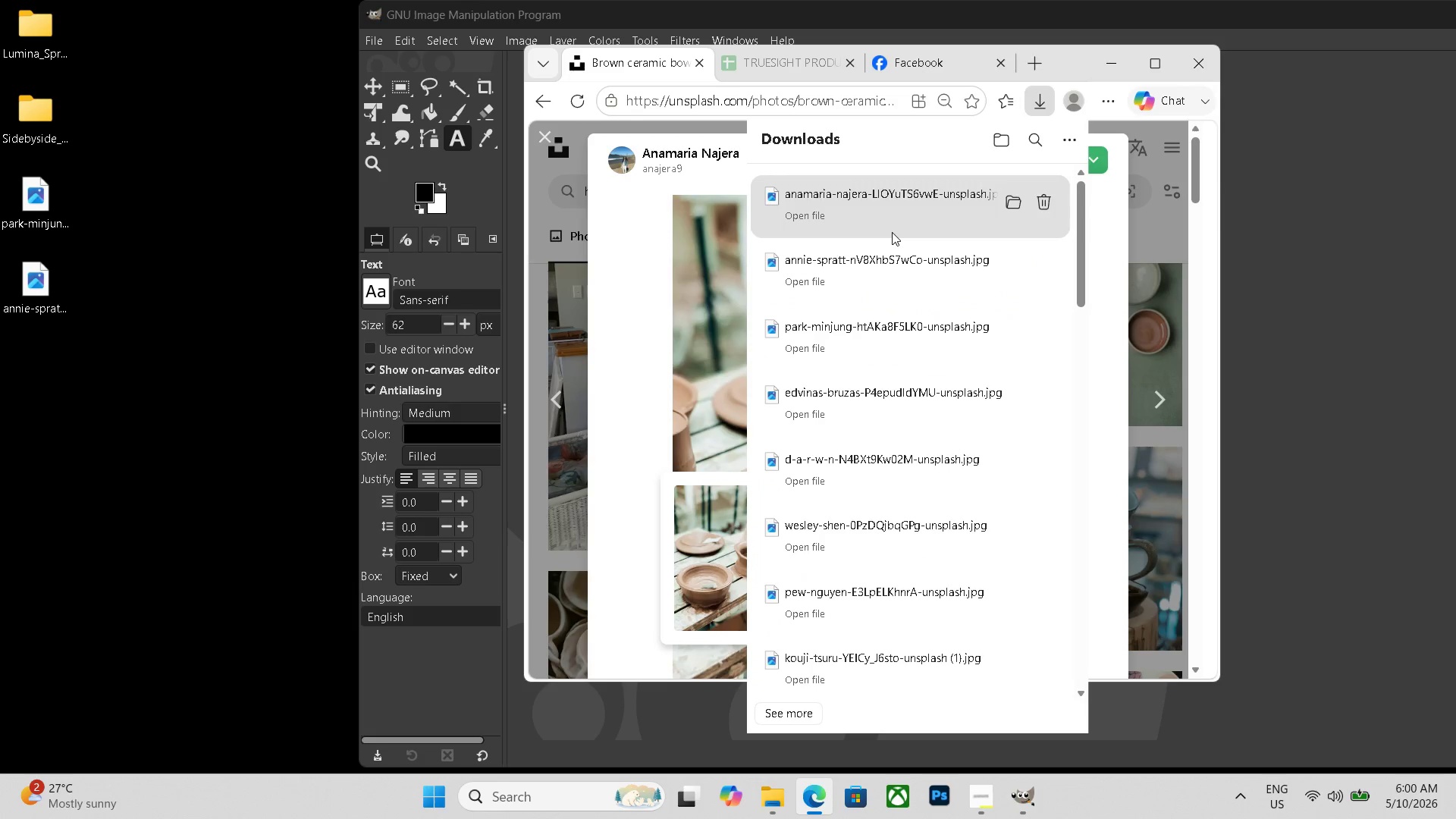 
left_click_drag(start_coordinate=[892, 232], to_coordinate=[51, 341])
 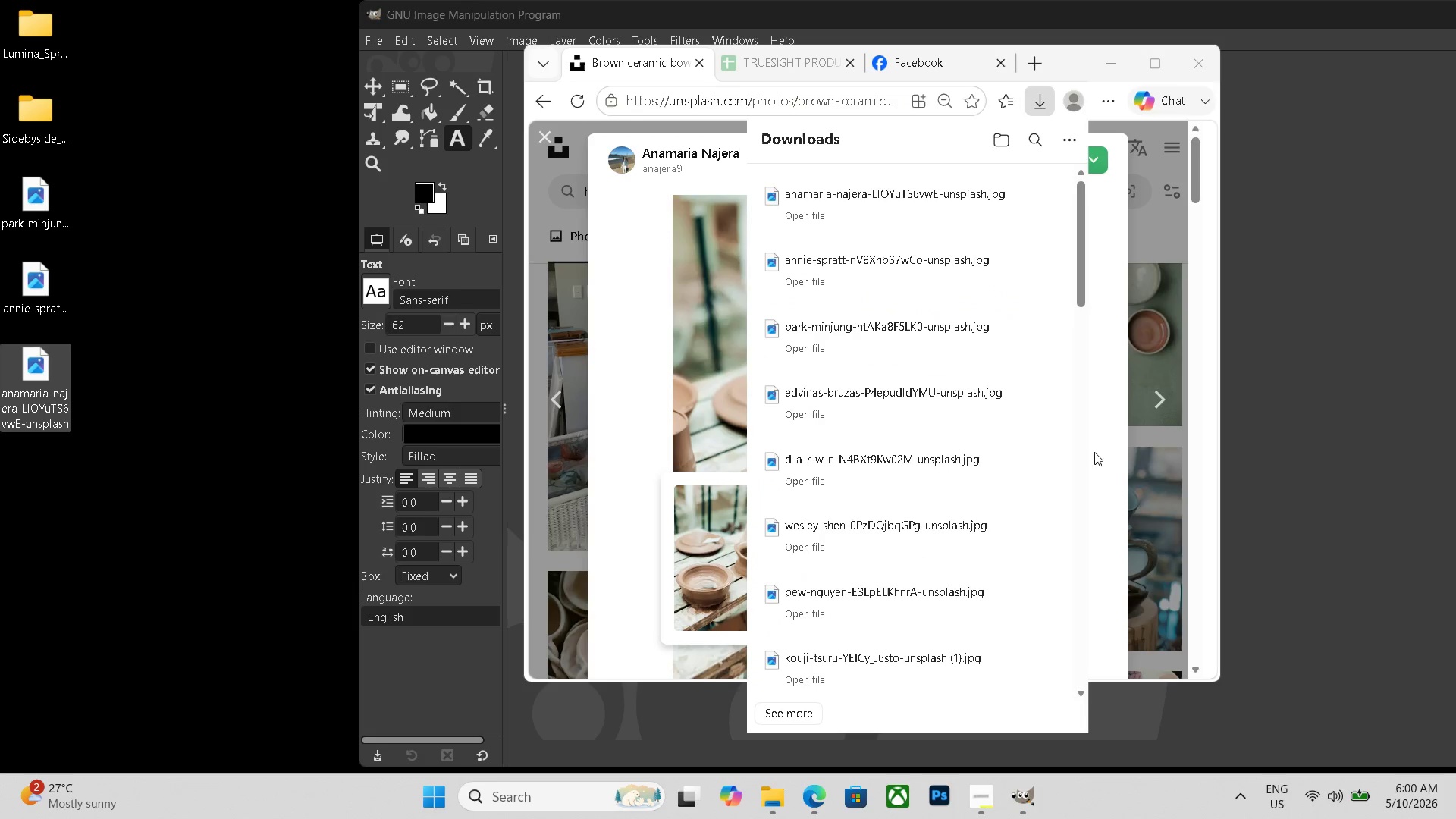 
left_click([1163, 406])
 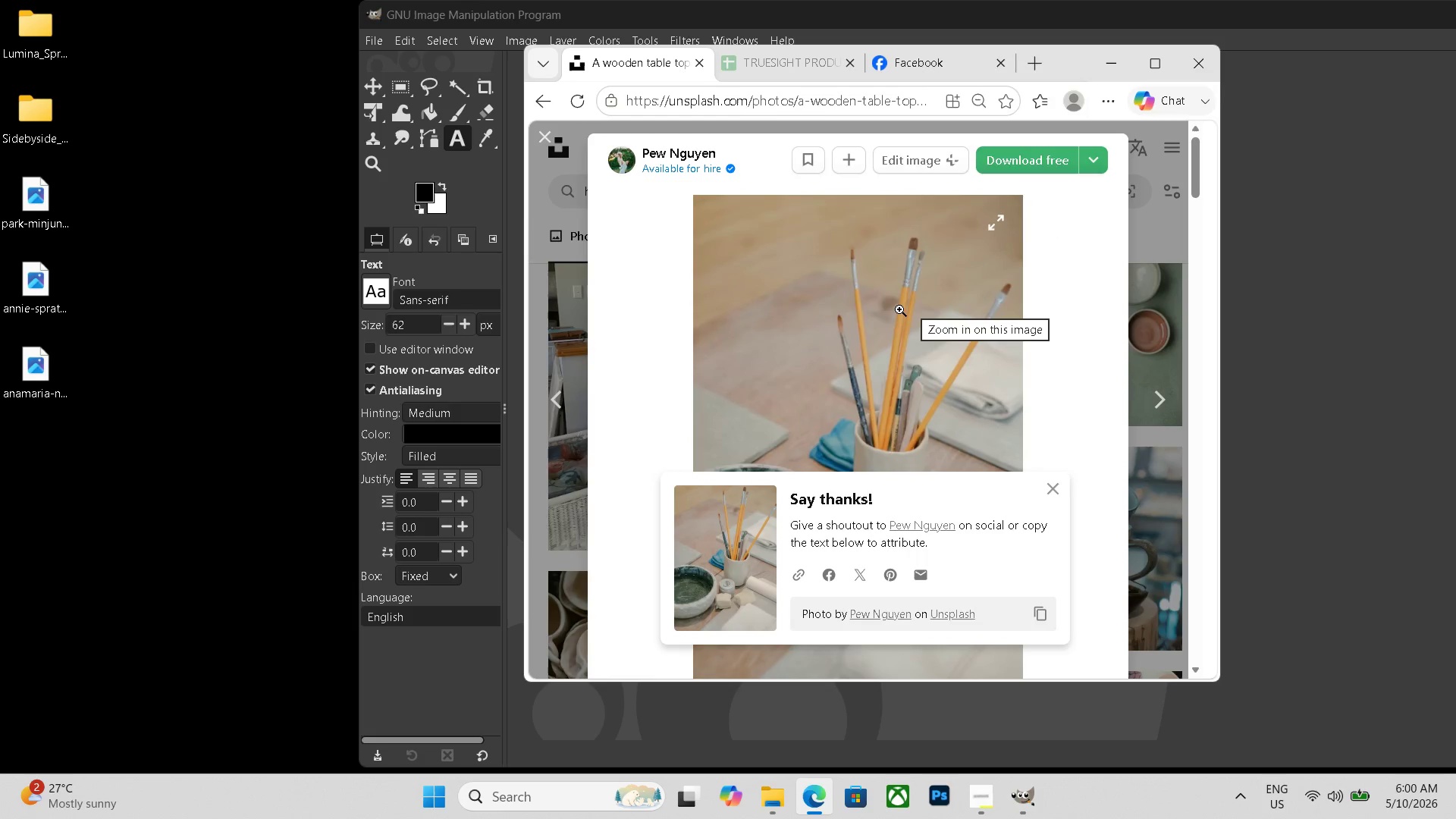 
left_click_drag(start_coordinate=[905, 210], to_coordinate=[12, 428])
 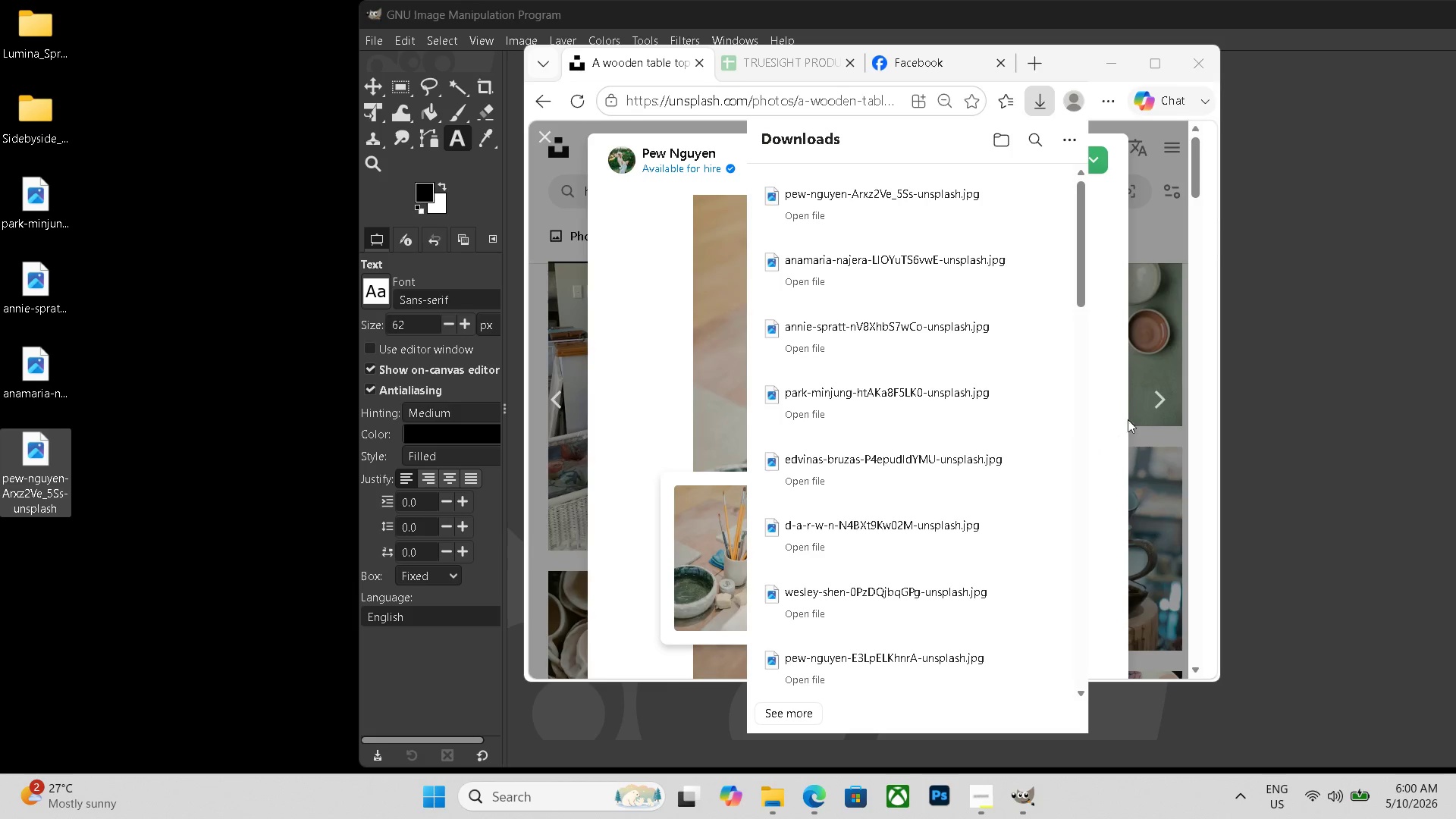 
left_click([1165, 397])
 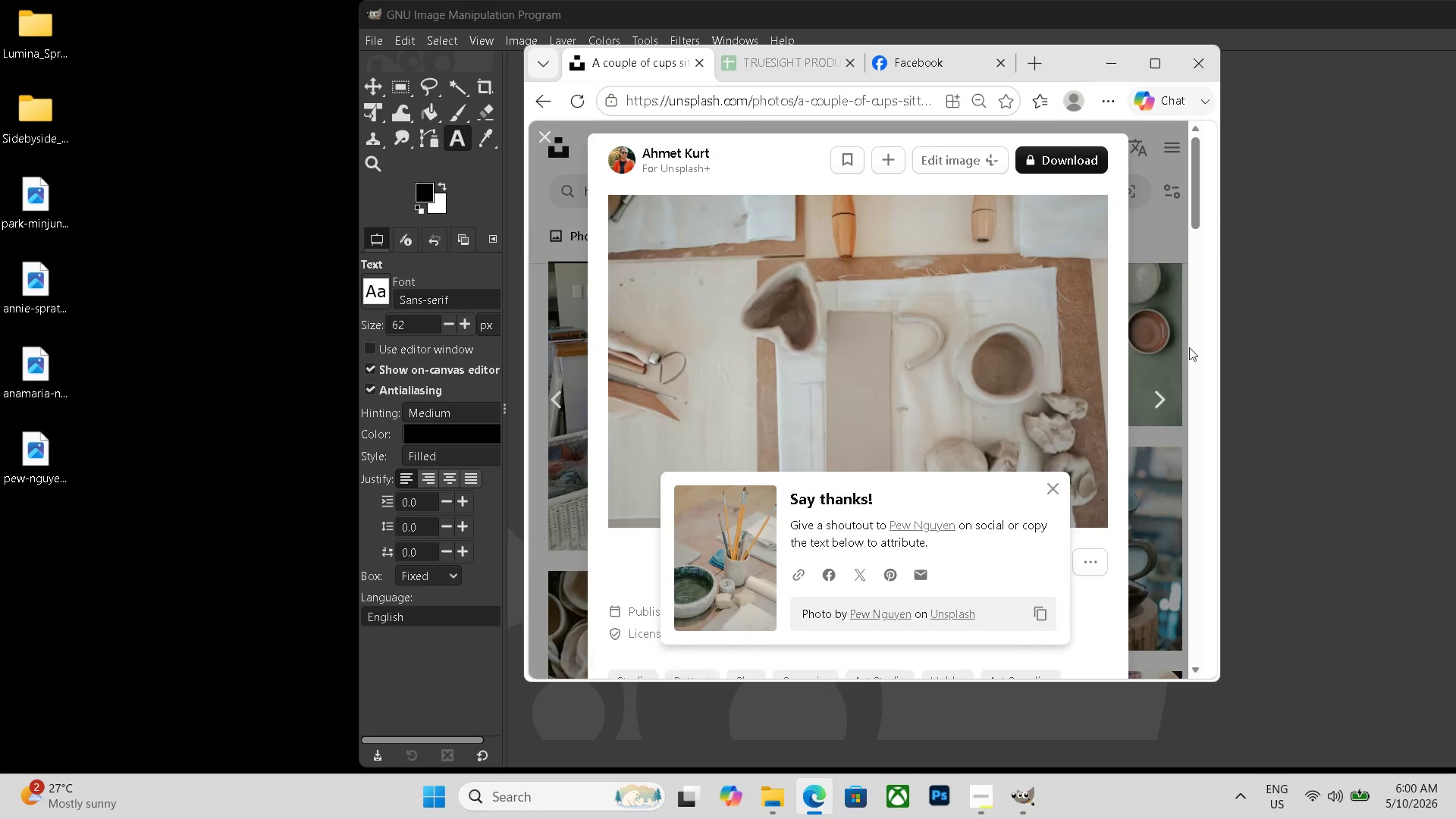 
left_click([1169, 422])
 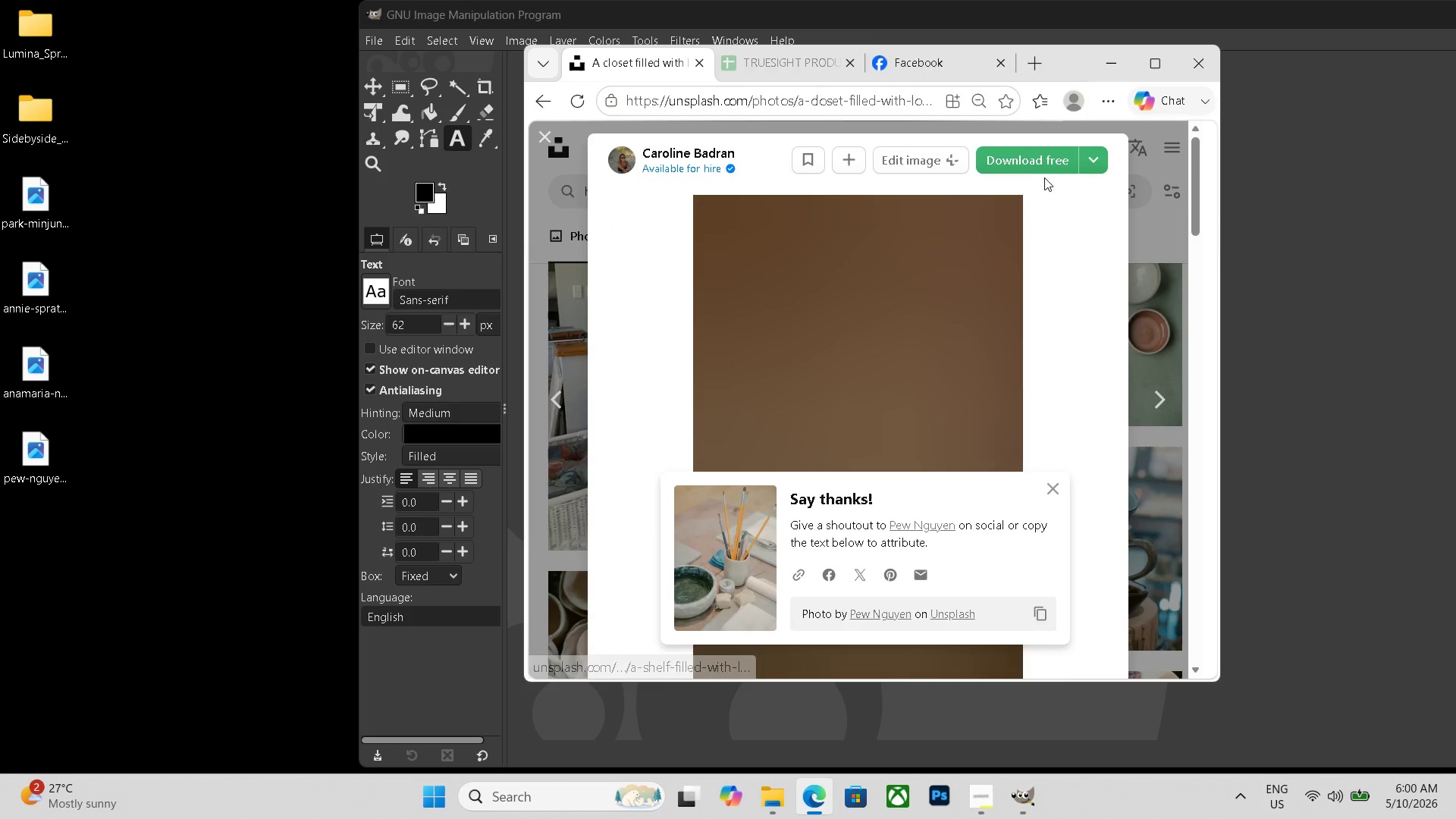 
left_click([1031, 160])
 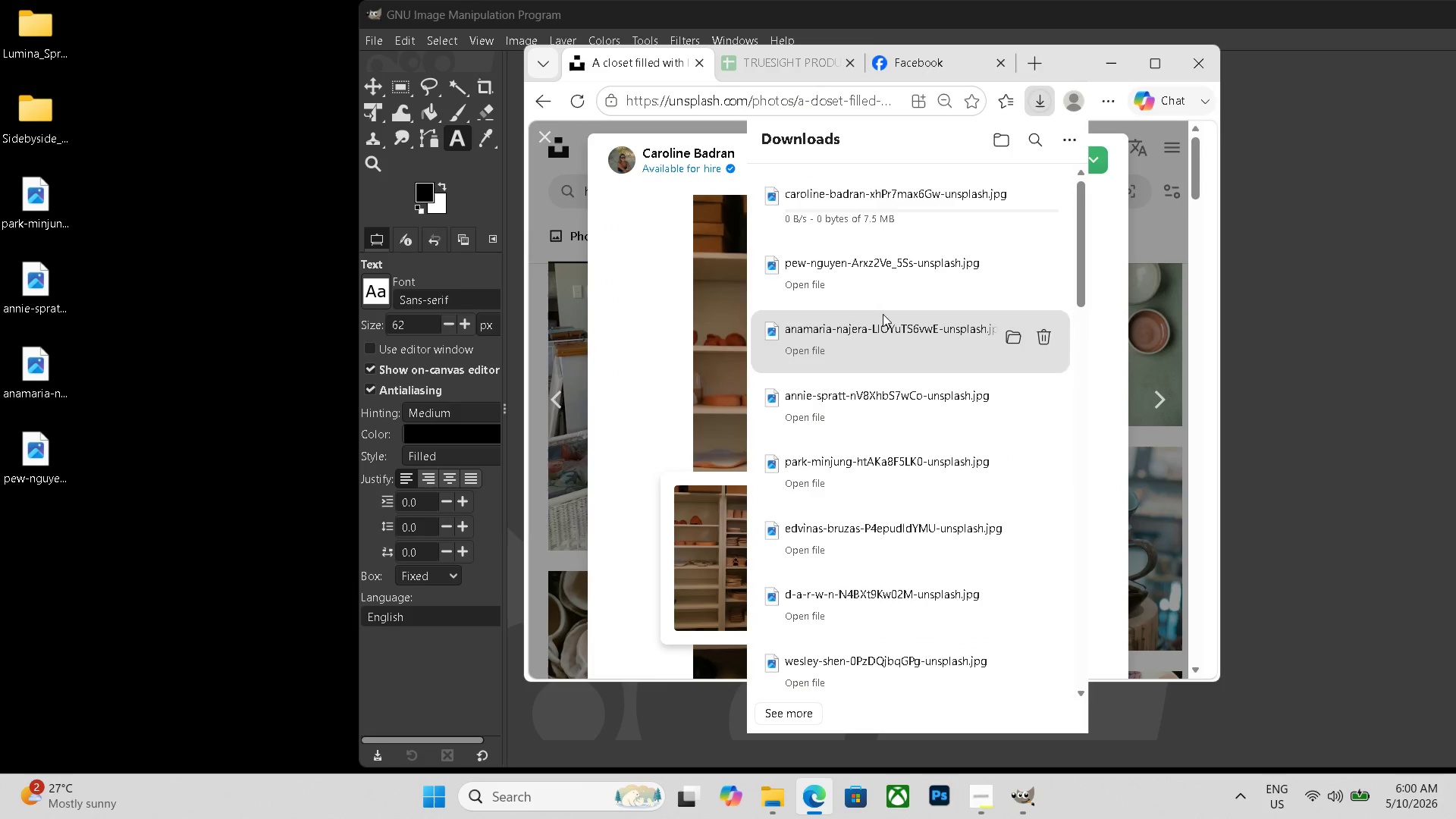 
left_click_drag(start_coordinate=[900, 206], to_coordinate=[11, 513])
 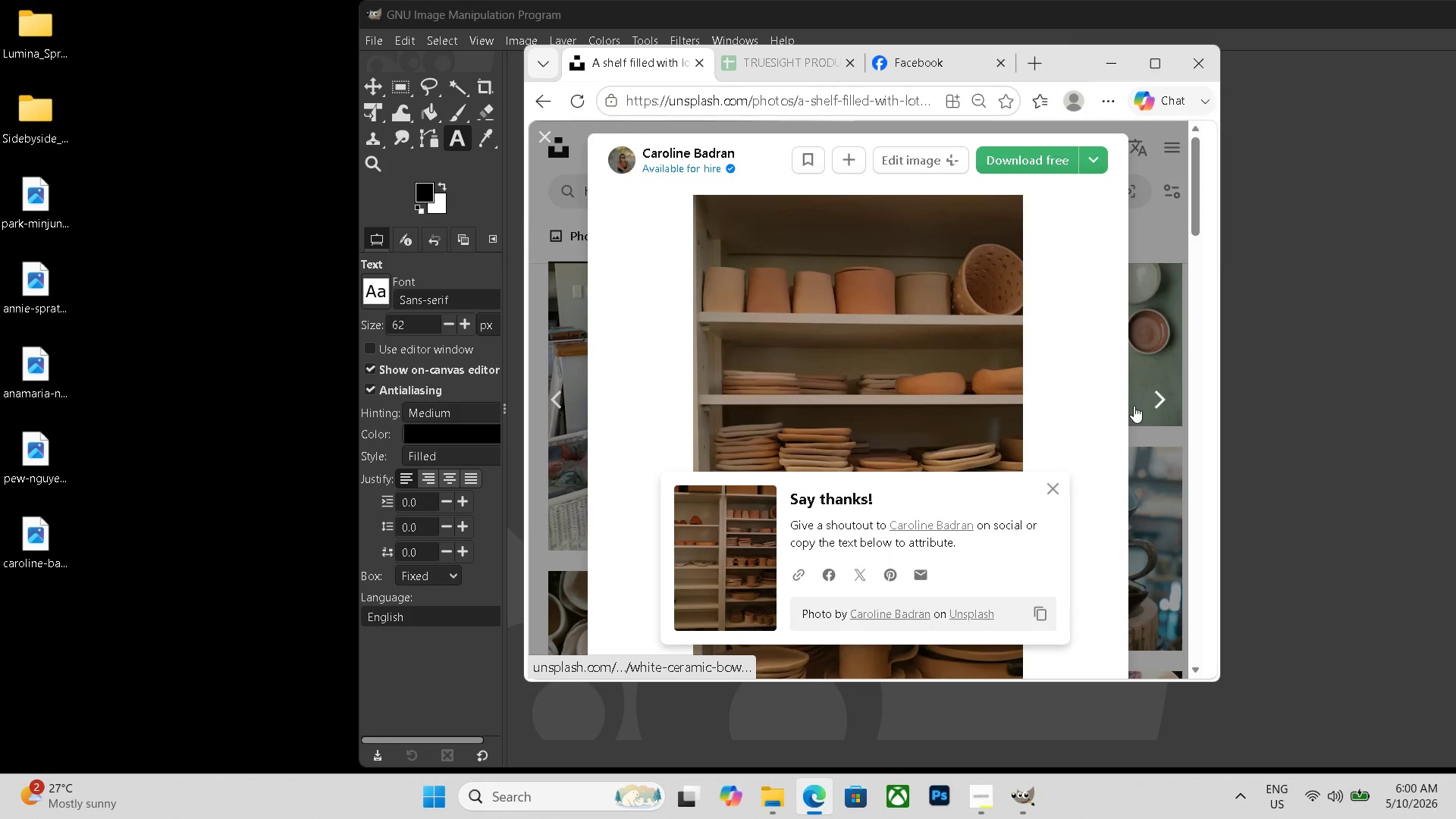 
left_click([1049, 156])
 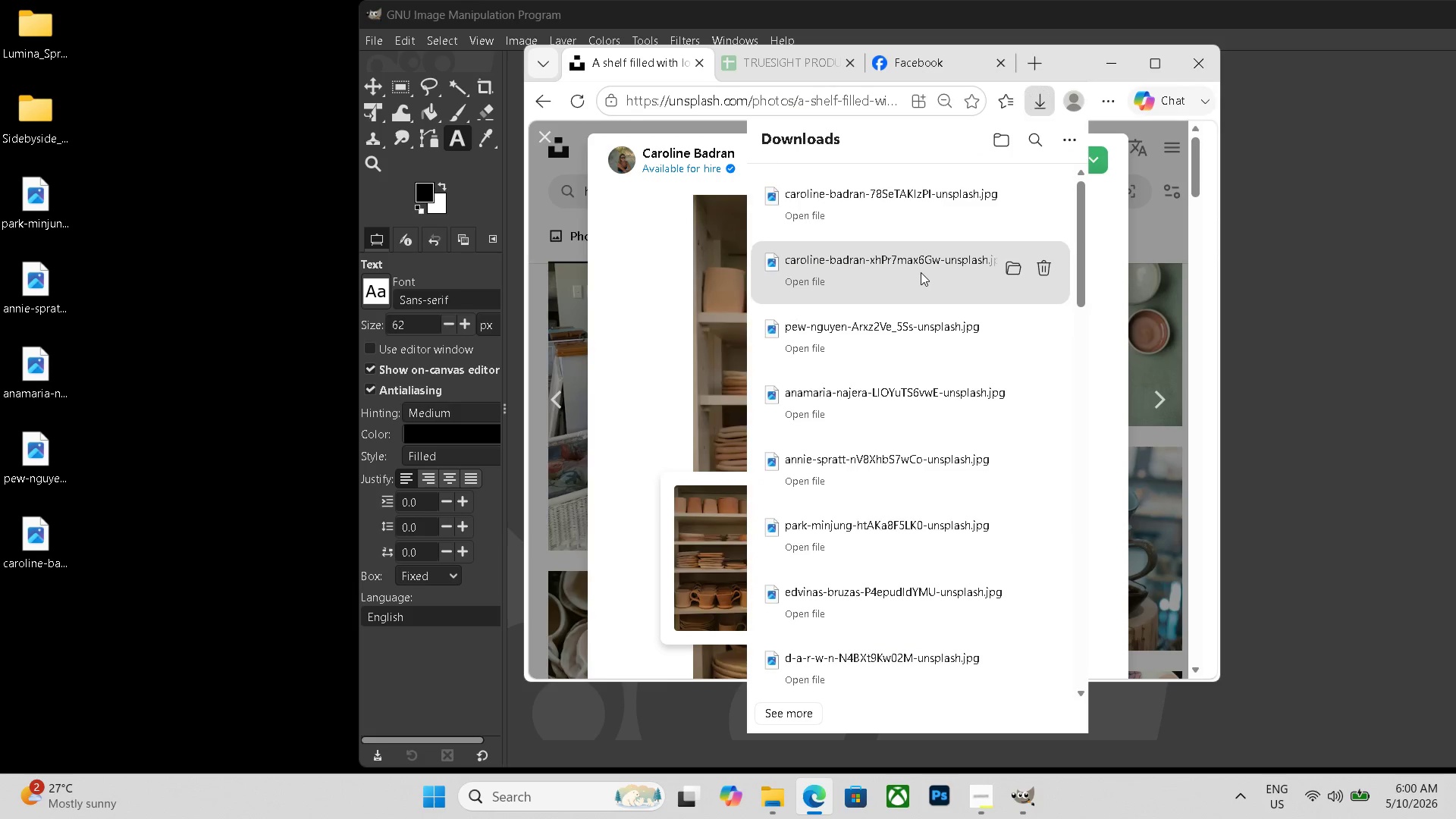 
double_click([18, 555])
 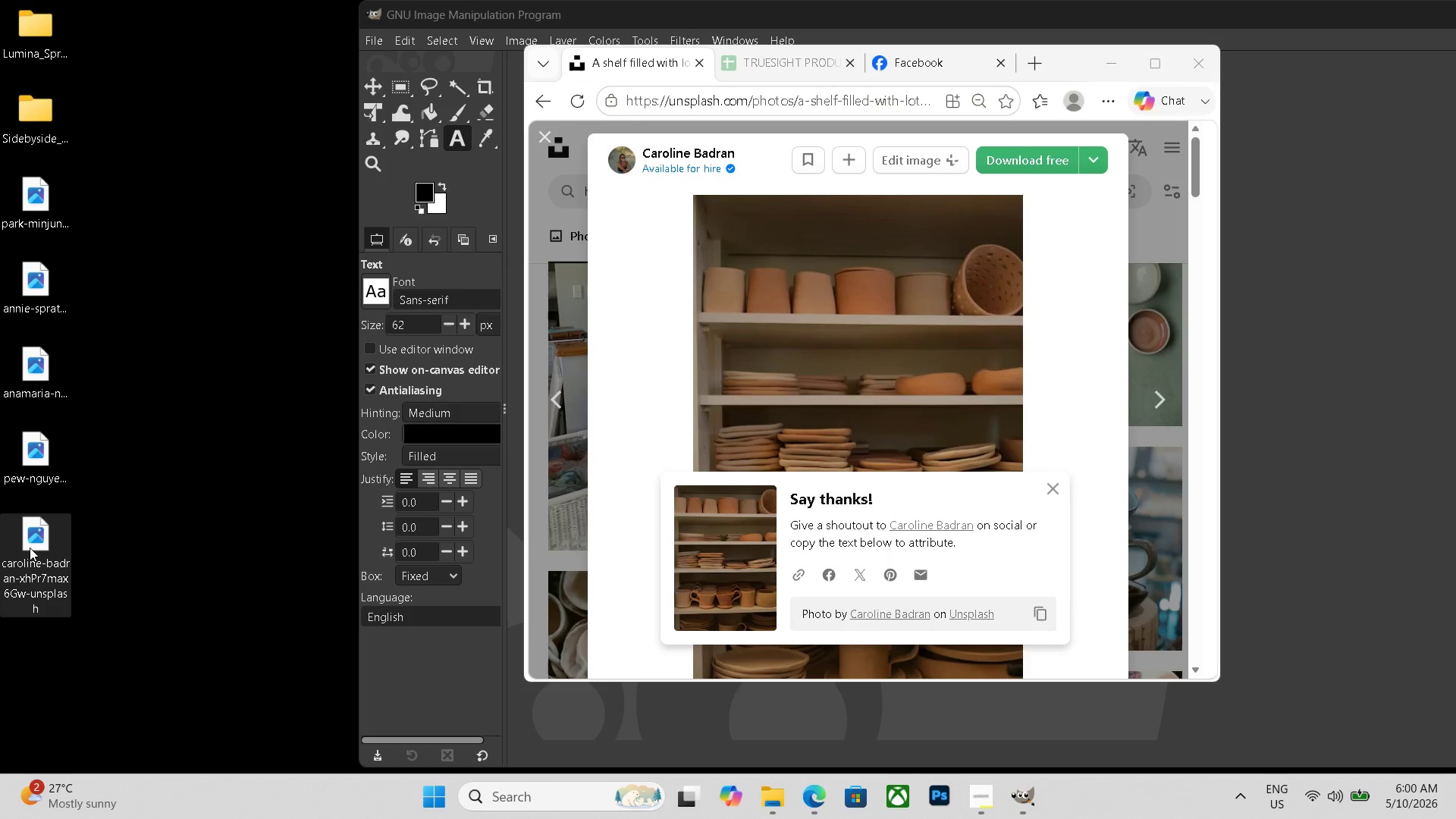 
double_click([30, 547])
 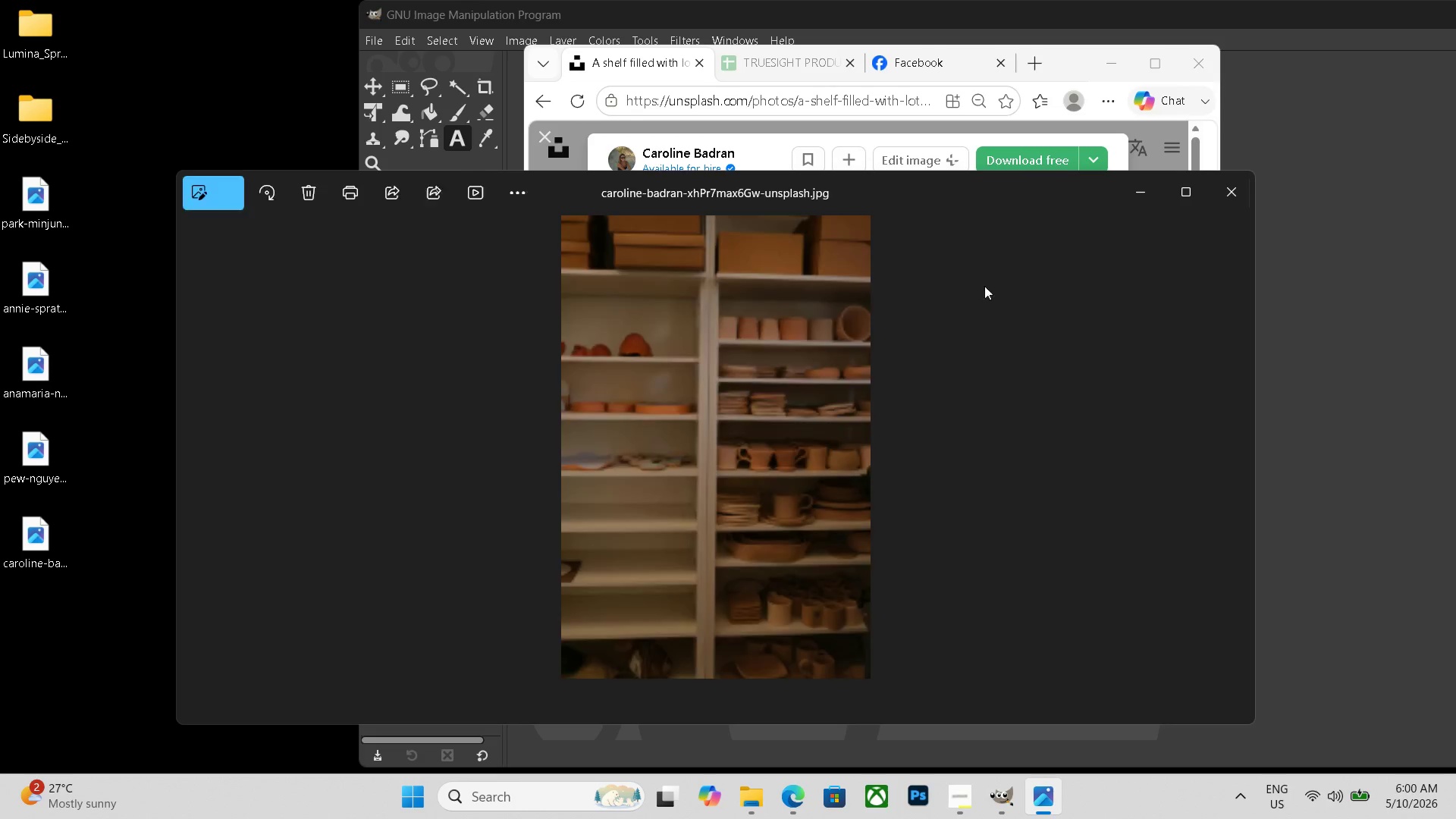 
key(Escape)
 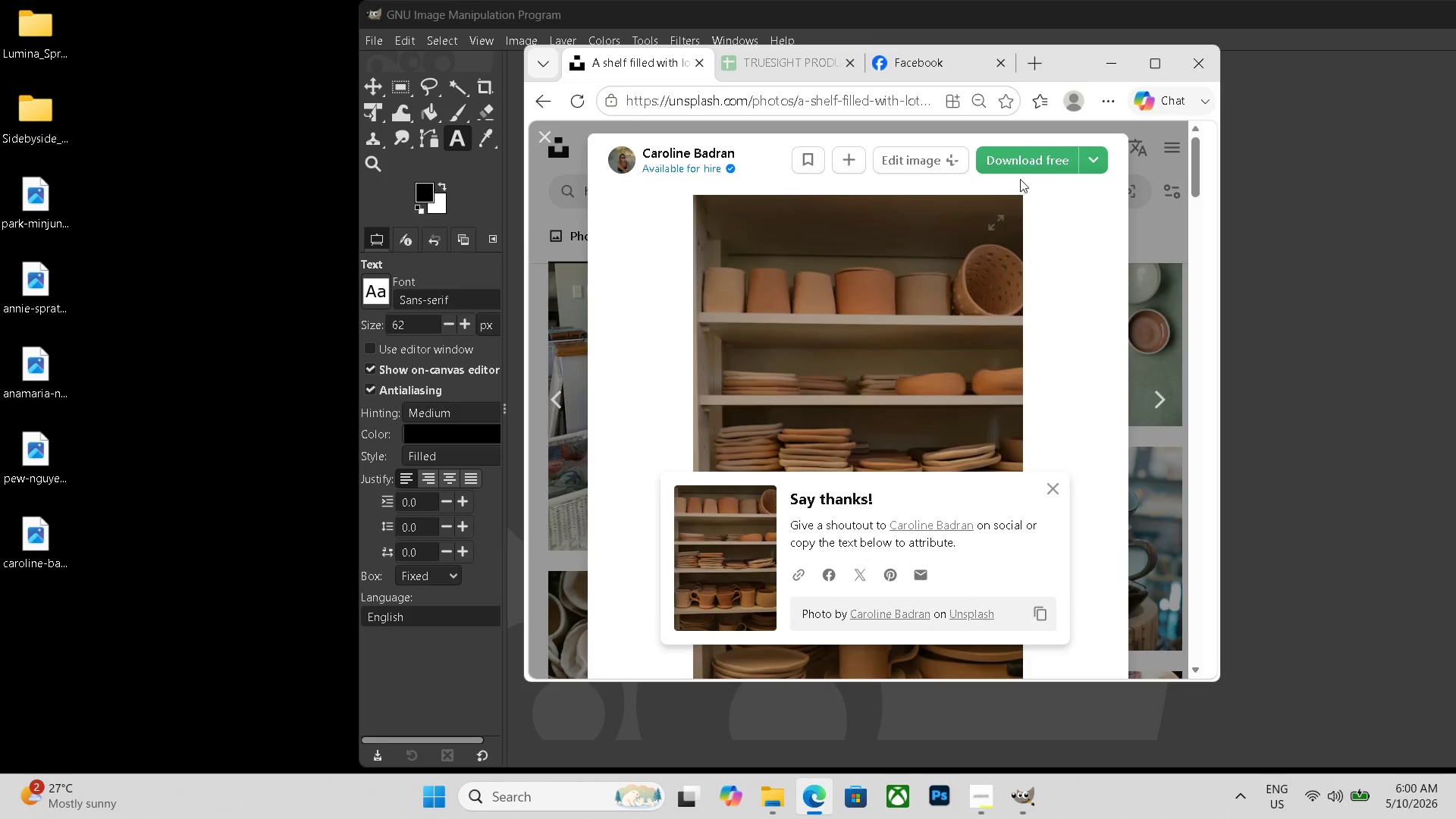 
left_click([1026, 167])
 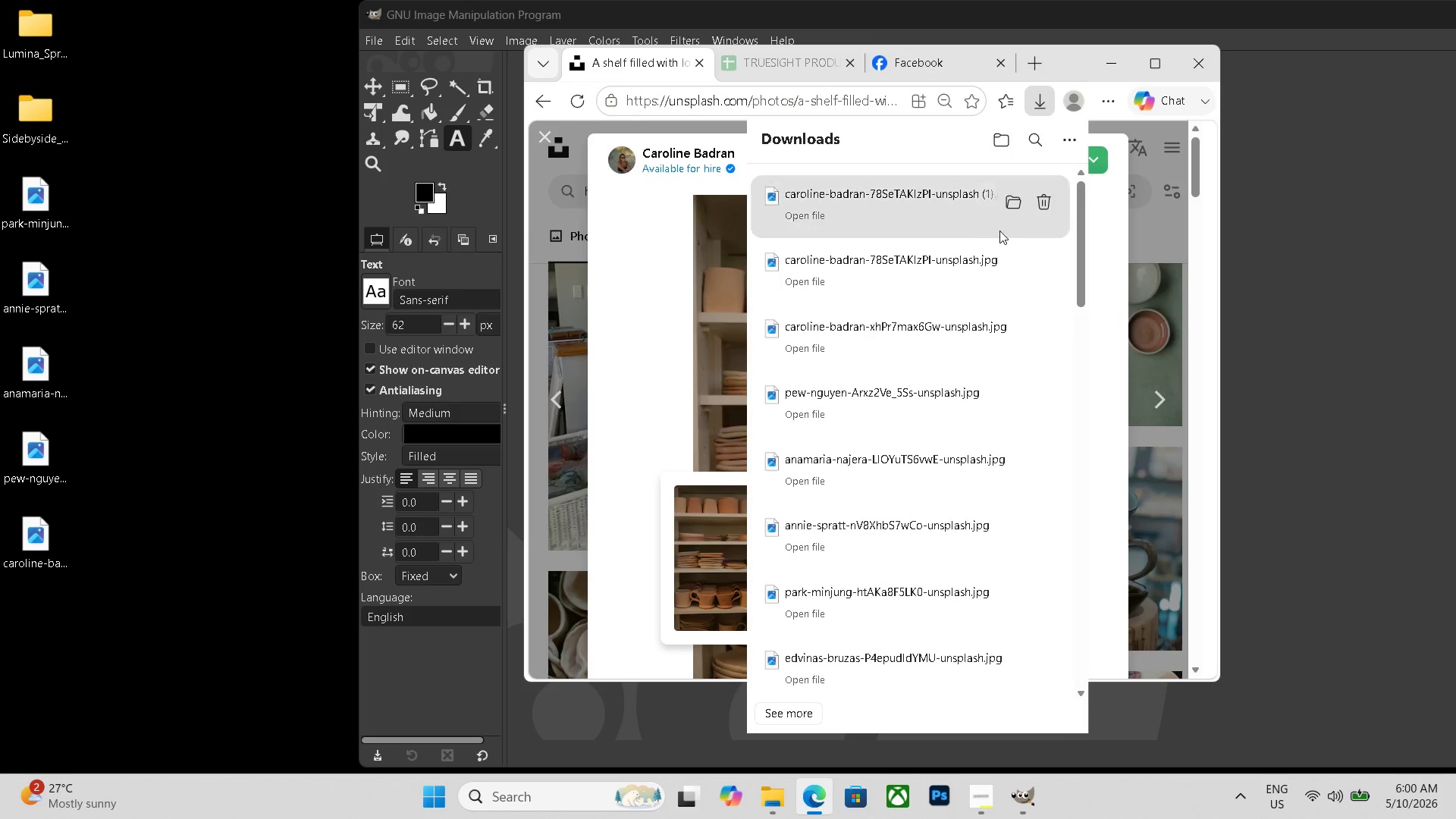 
left_click_drag(start_coordinate=[948, 212], to_coordinate=[33, 593])
 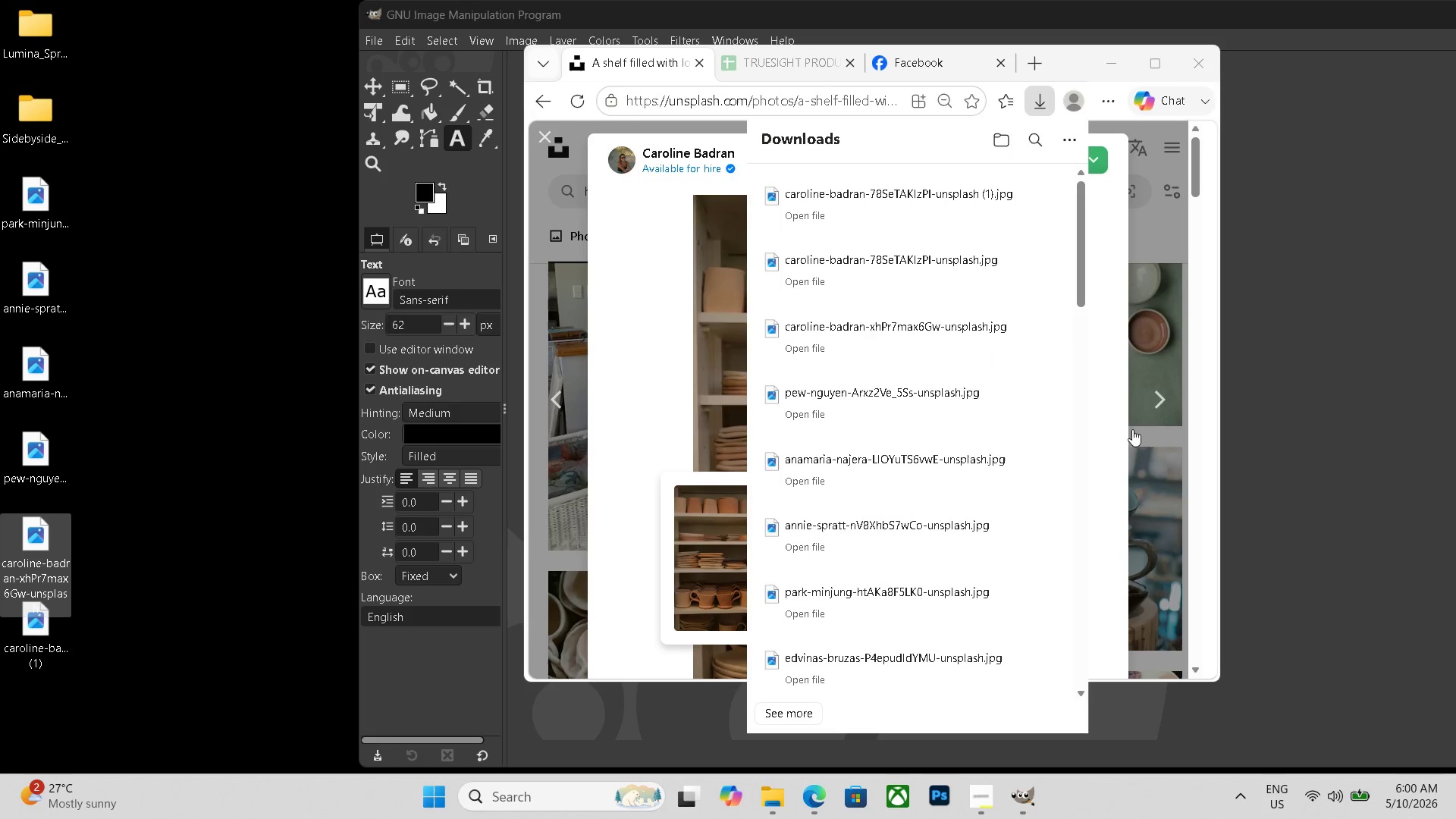 
left_click([1160, 400])
 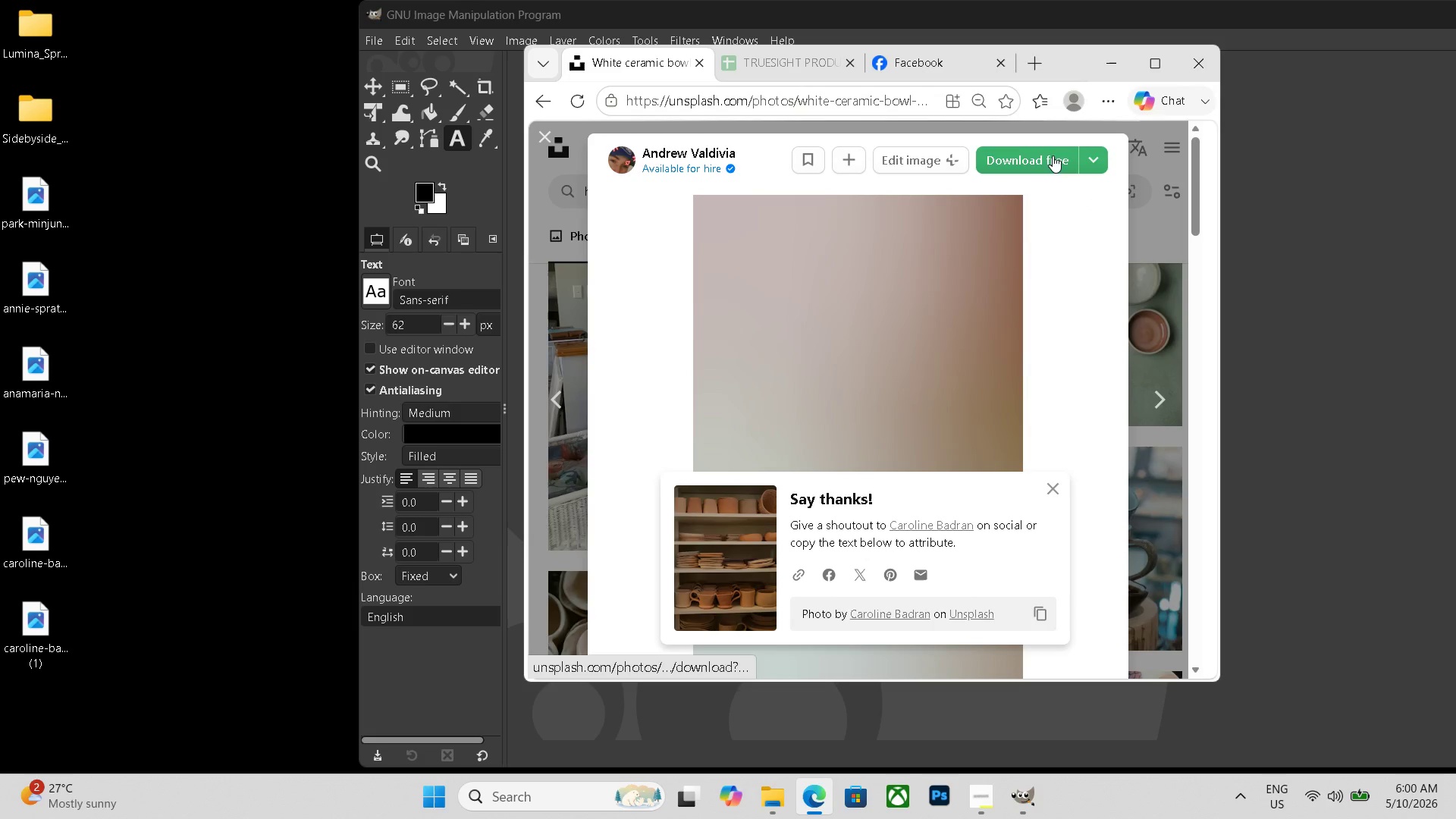 
left_click([1051, 152])
 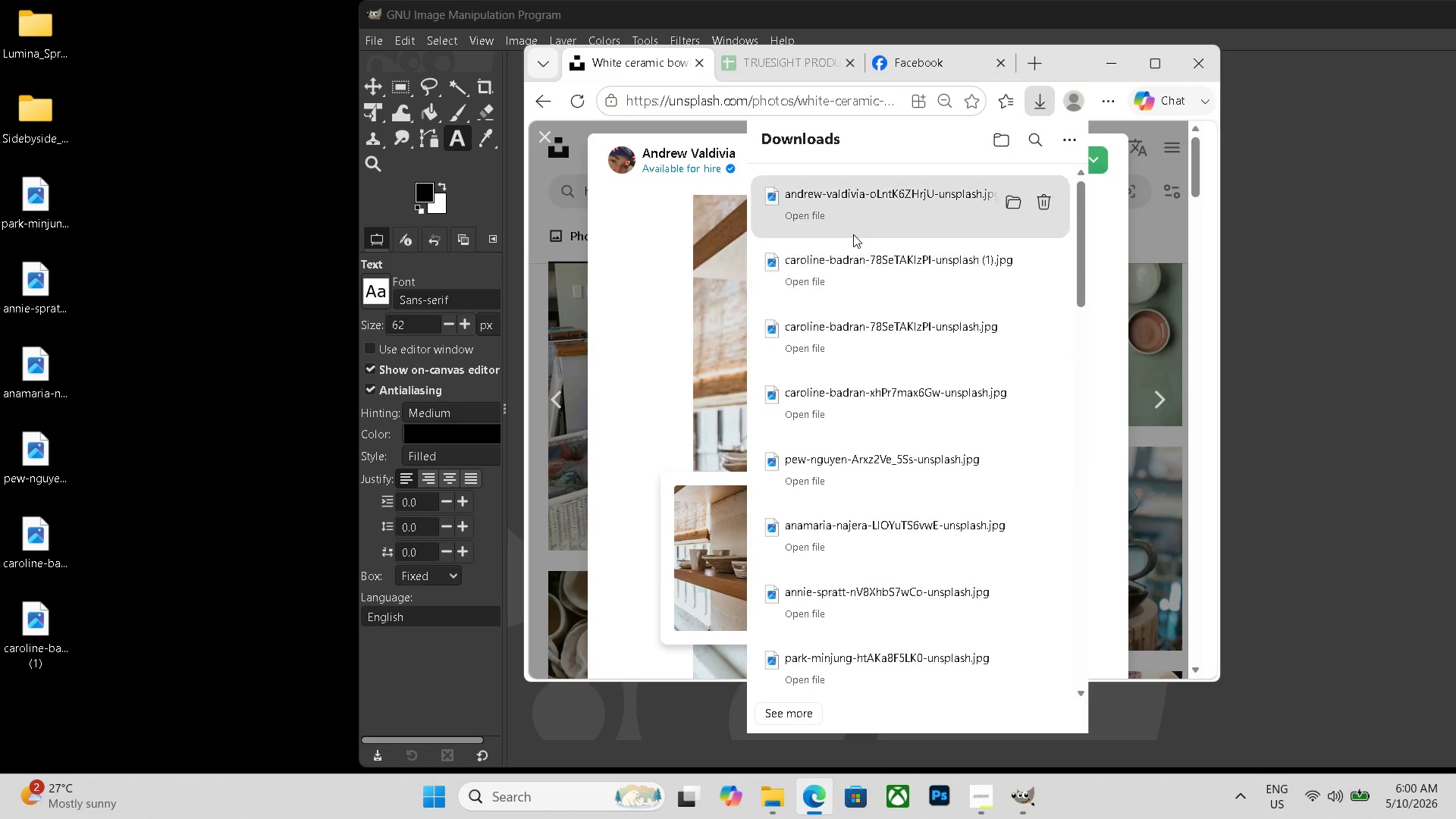 
left_click_drag(start_coordinate=[926, 220], to_coordinate=[29, 704])
 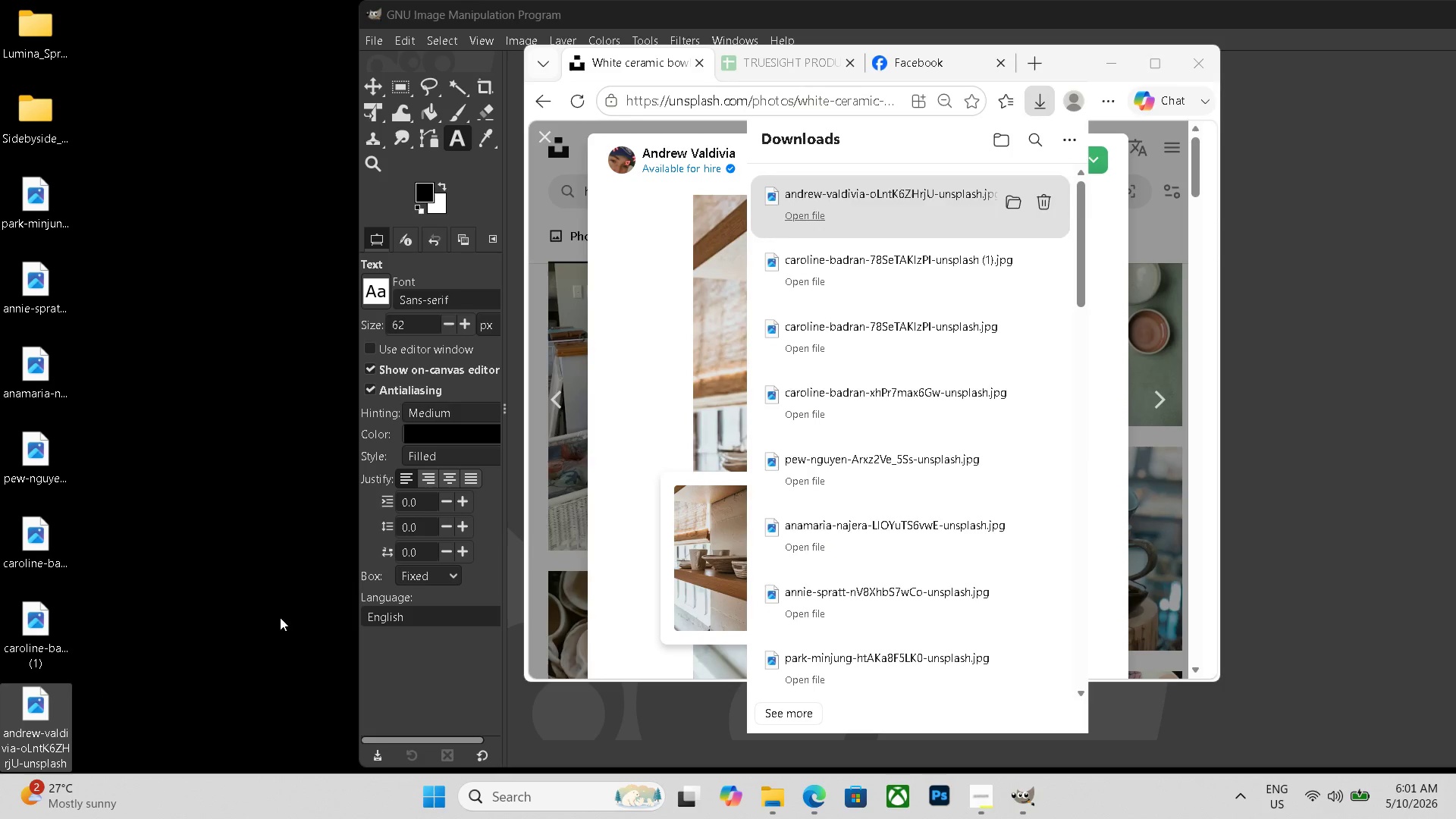 
left_click([1169, 407])
 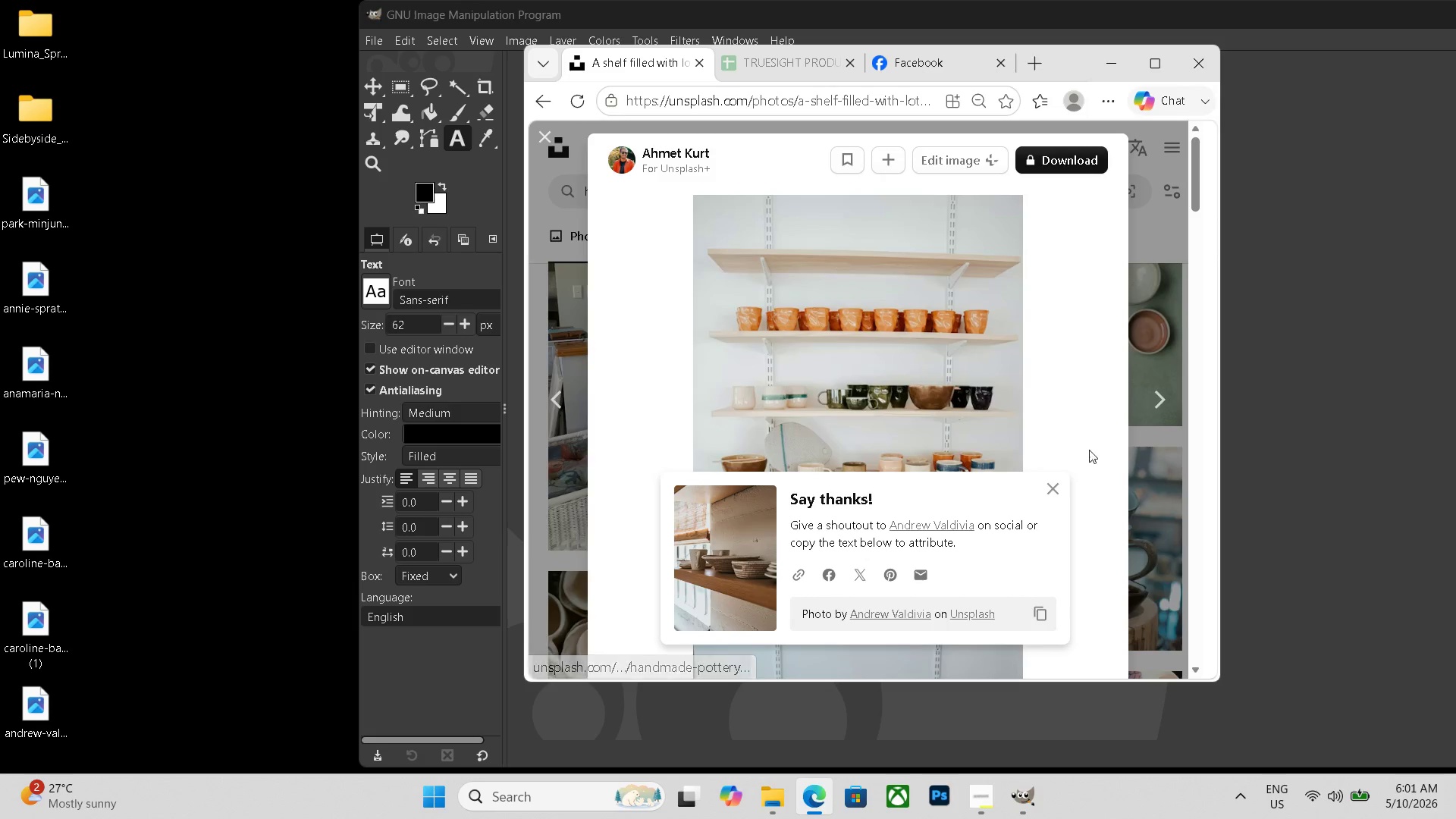 
left_click([1049, 491])
 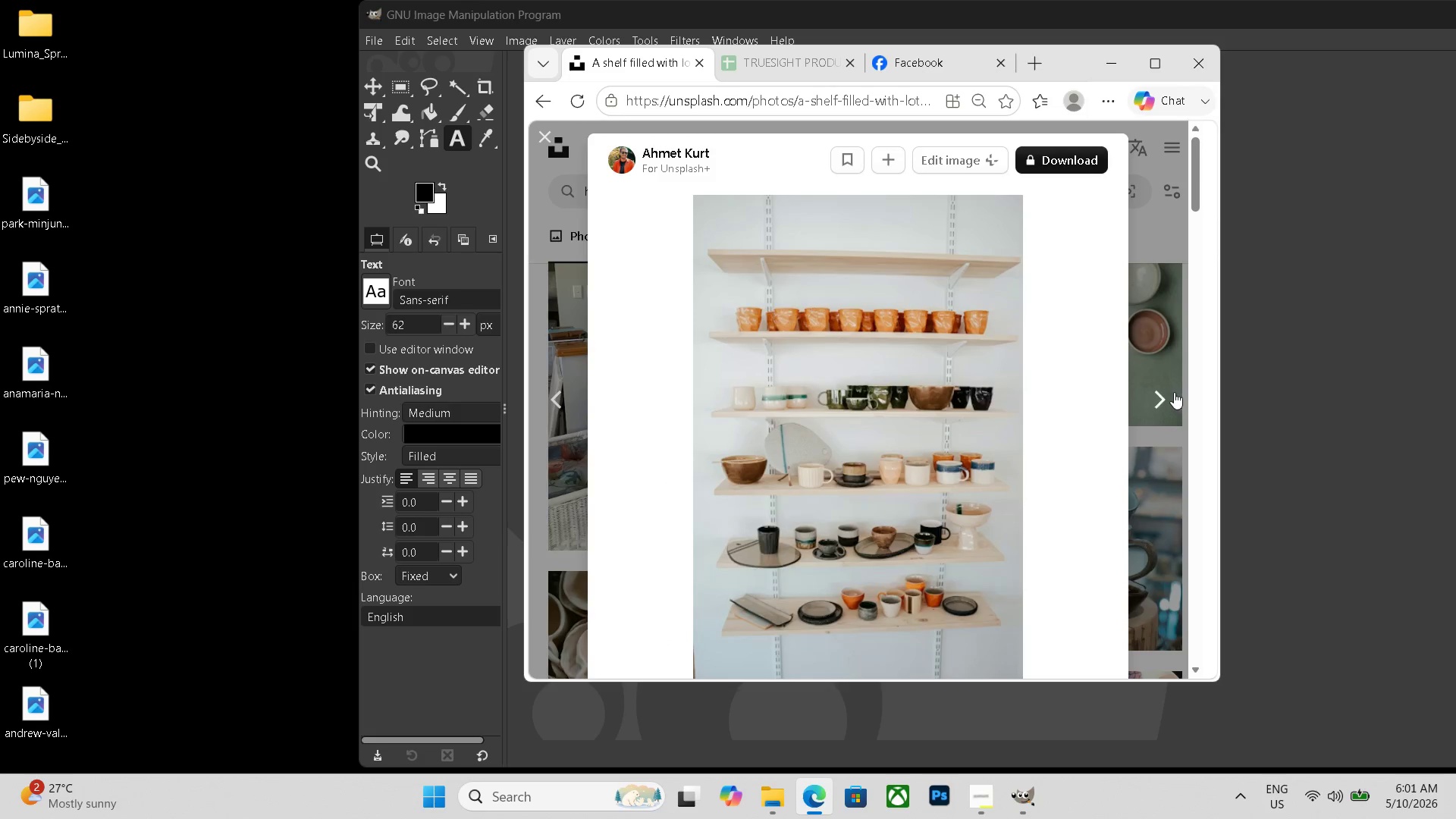 
left_click([1163, 394])
 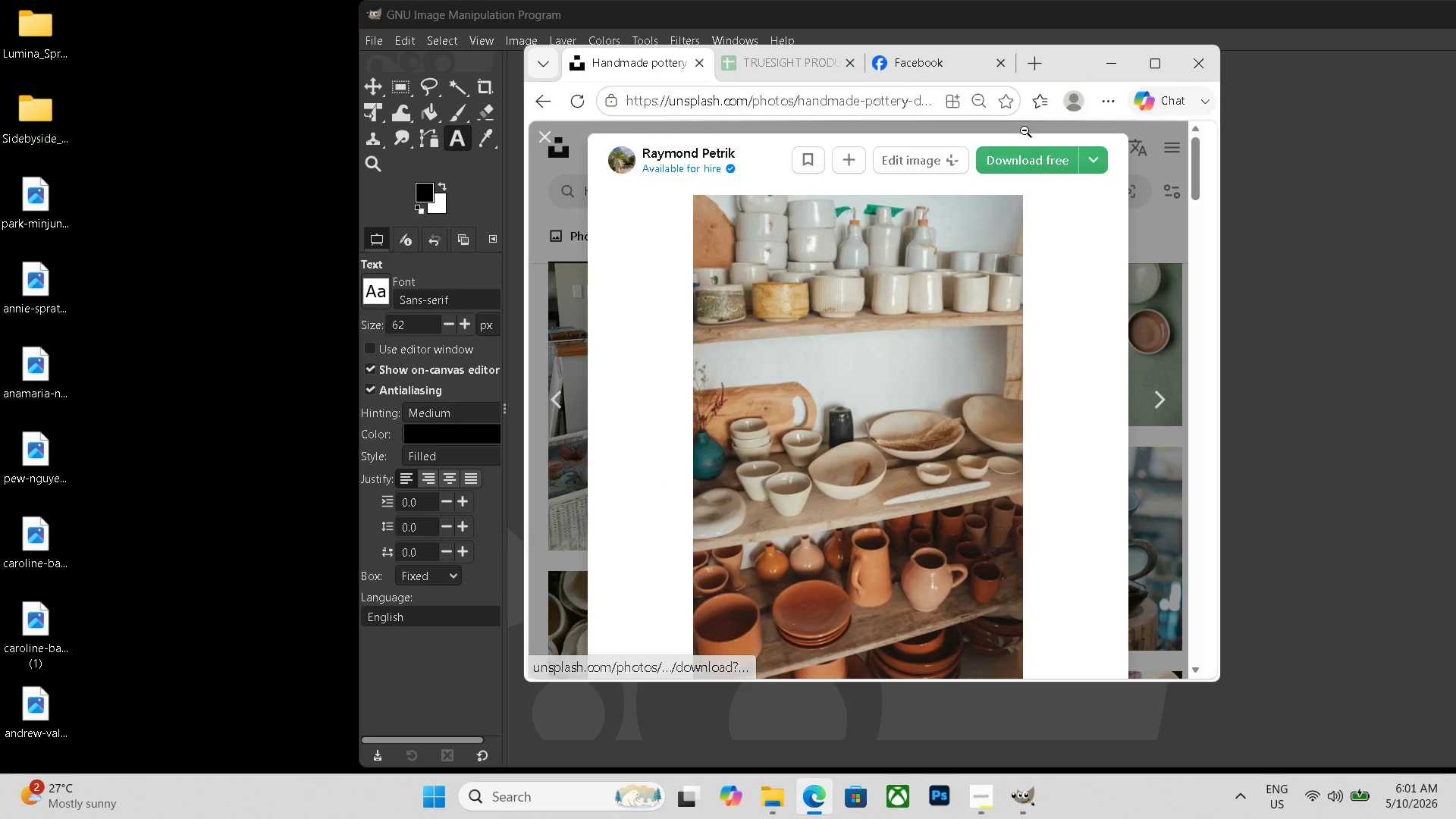 
left_click([1025, 156])
 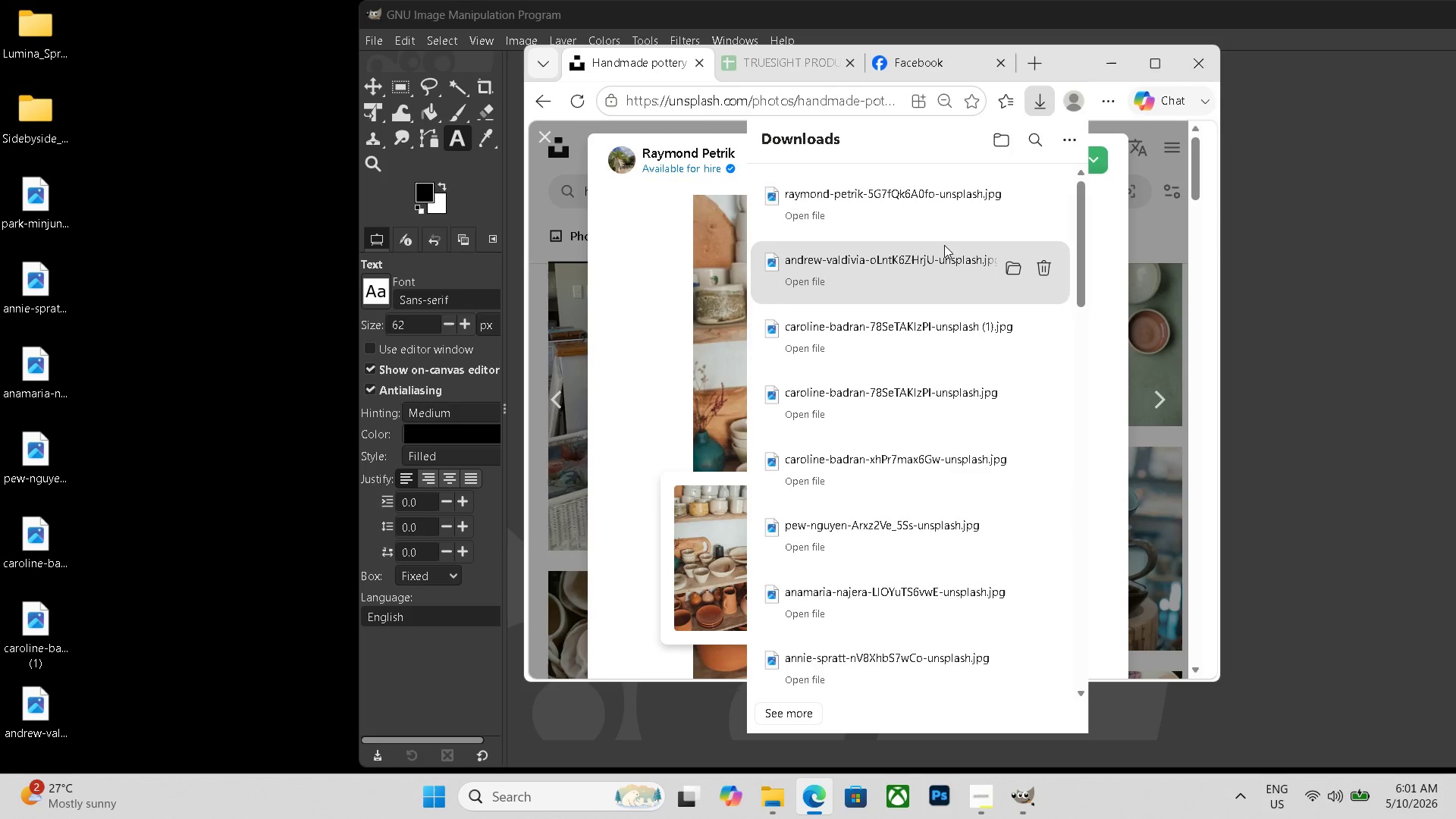 
left_click_drag(start_coordinate=[925, 225], to_coordinate=[114, 40])
 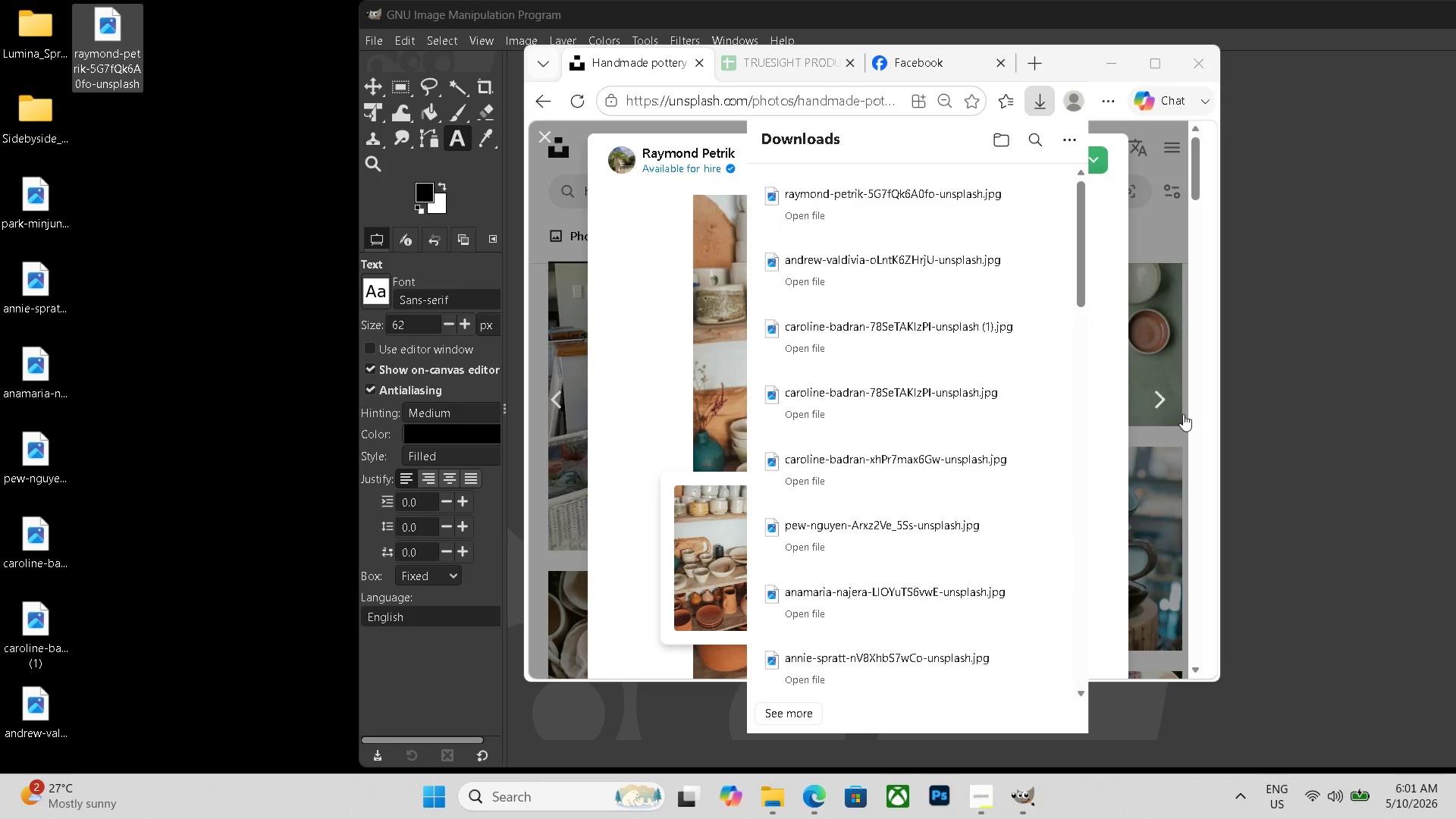 
left_click([1169, 400])
 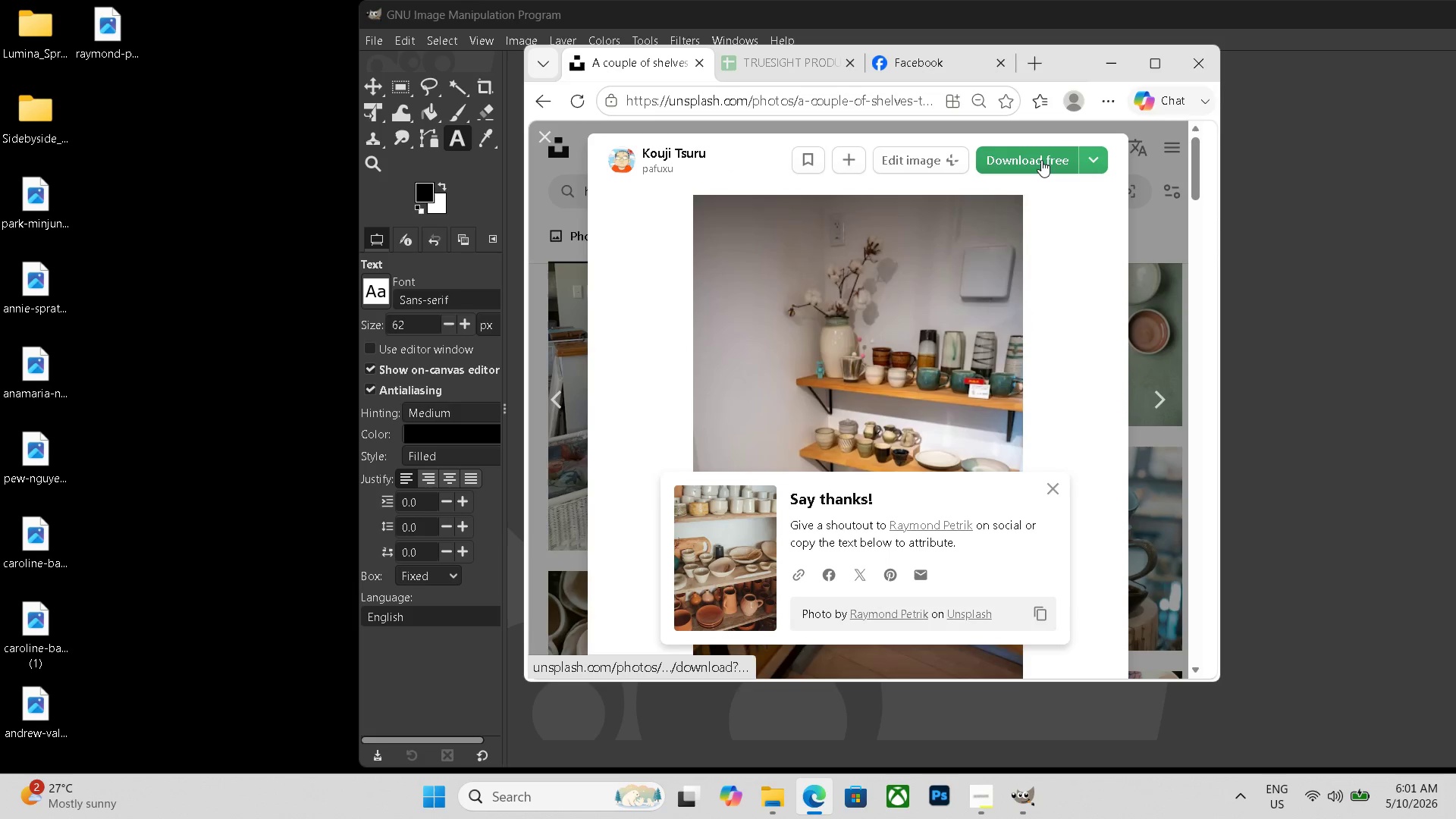 
left_click([1041, 160])
 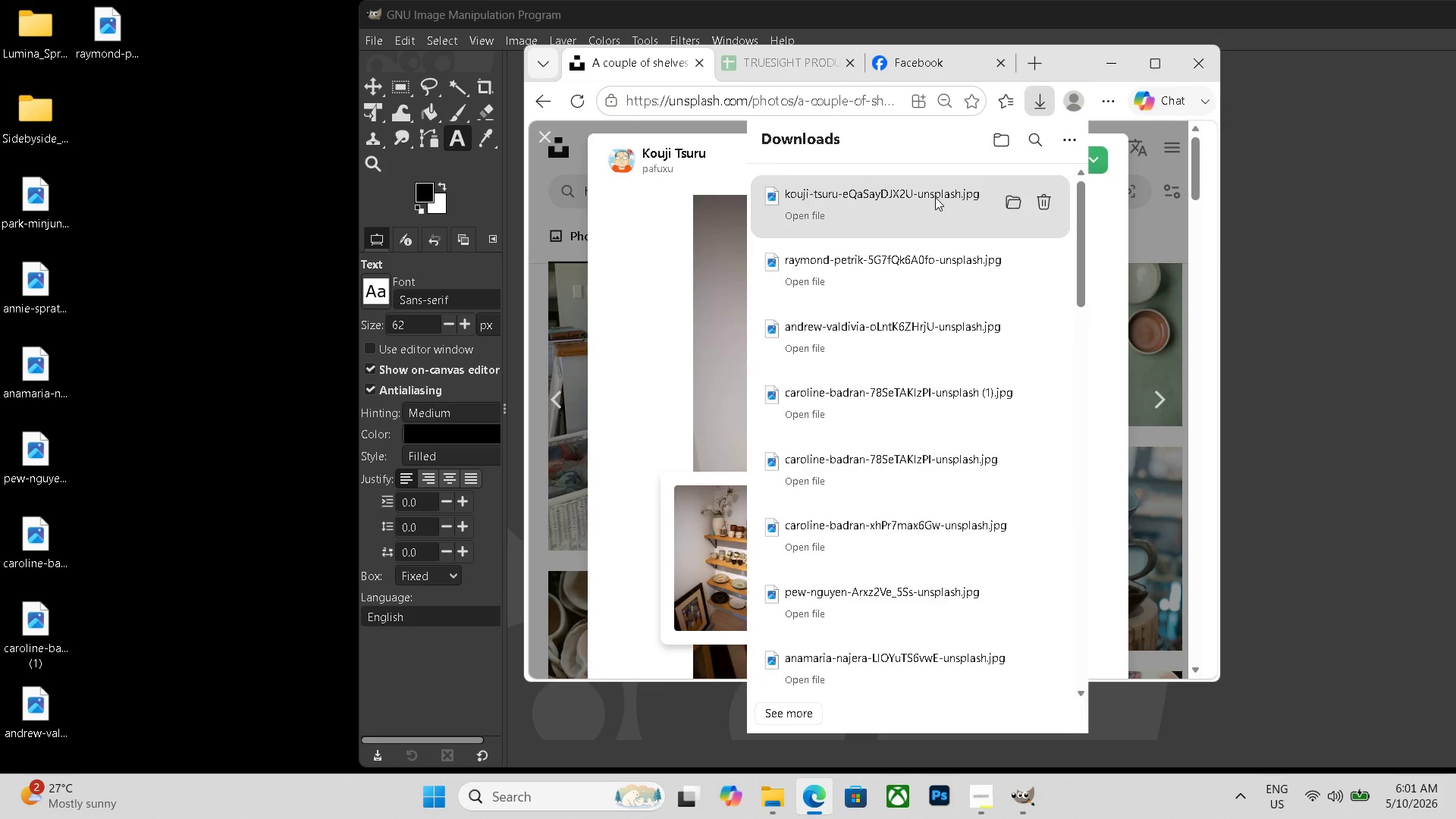 
left_click_drag(start_coordinate=[963, 197], to_coordinate=[114, 93])
 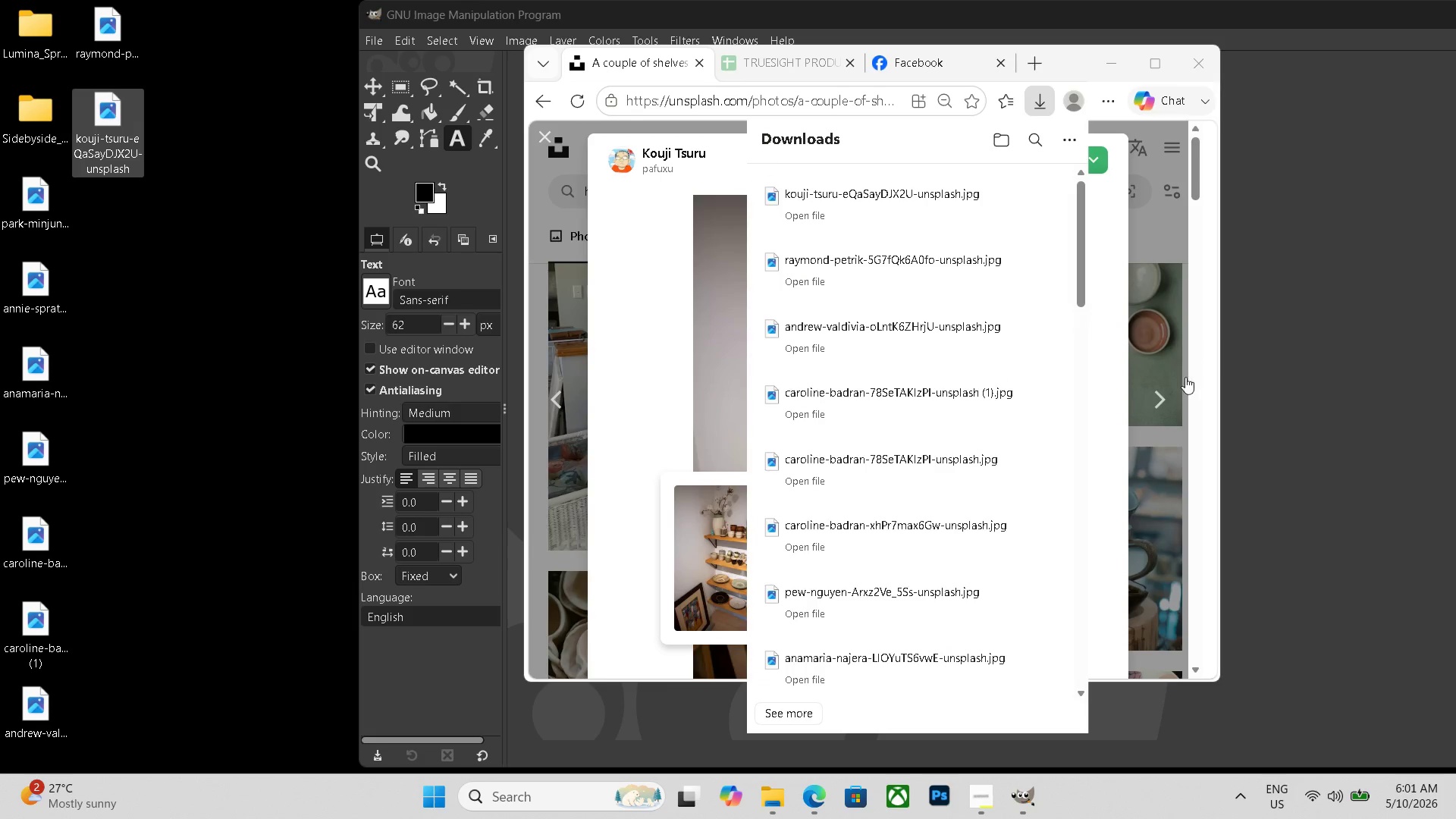 
left_click([1169, 393])
 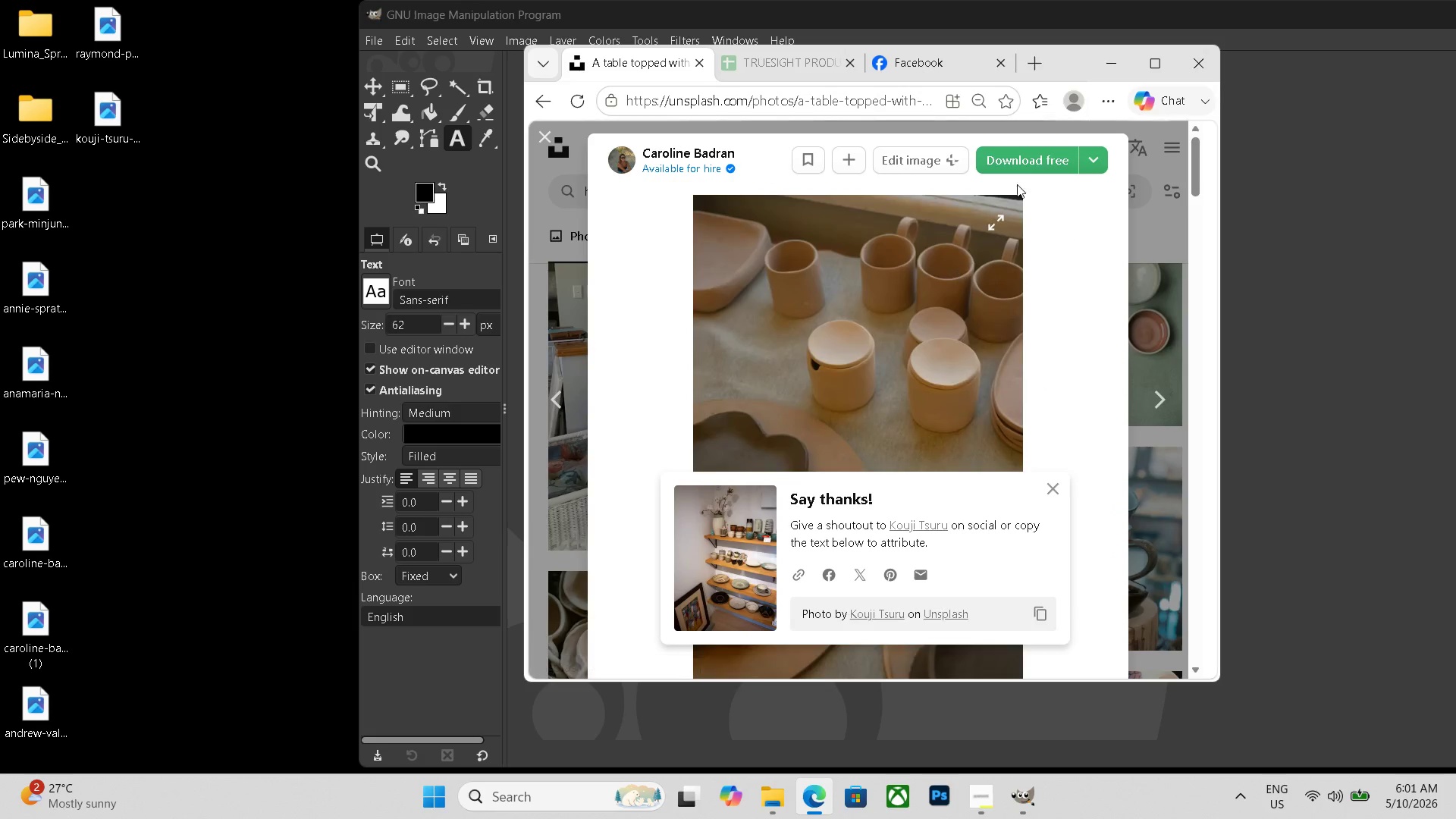 
left_click([1023, 168])
 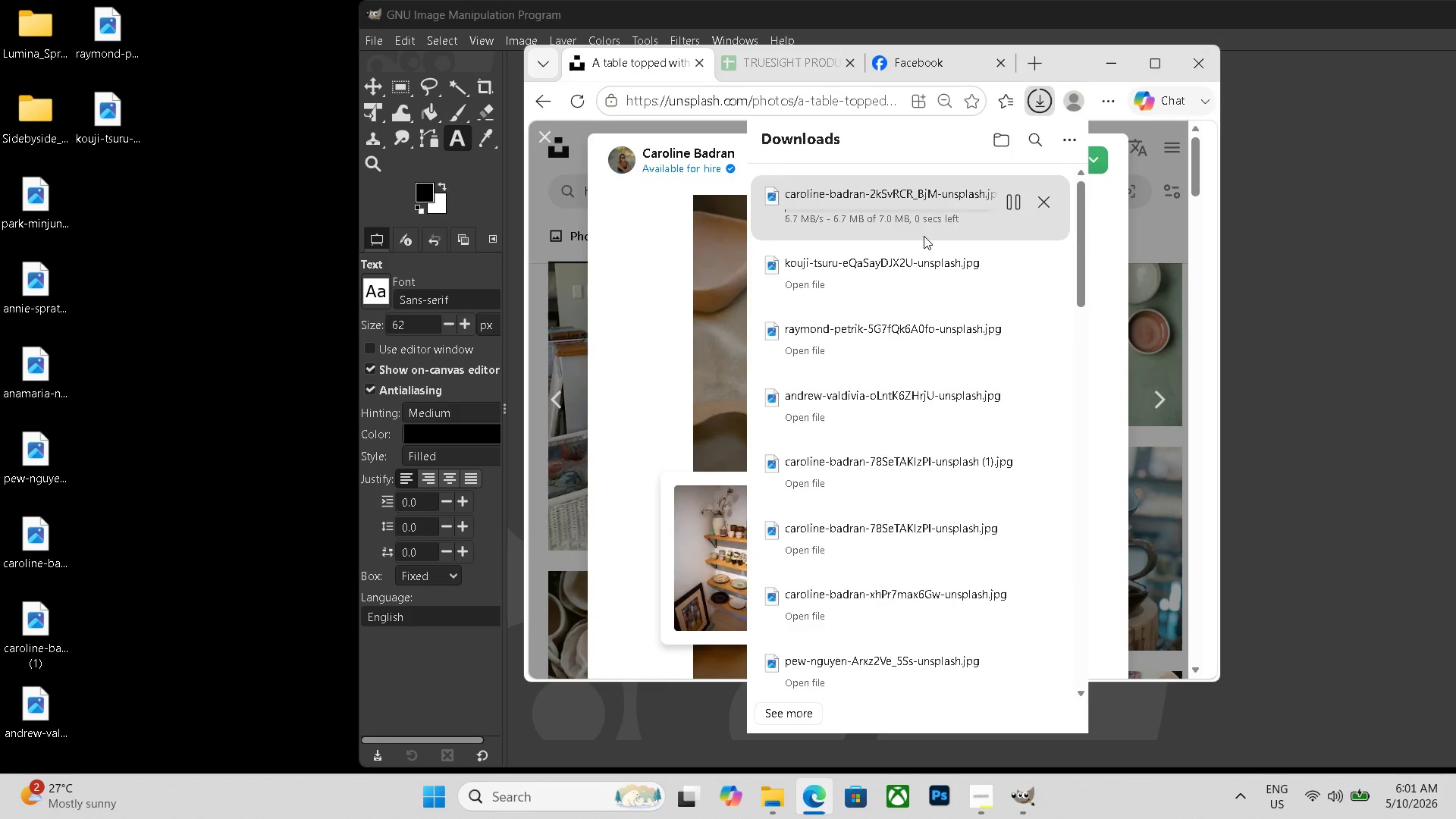 
left_click_drag(start_coordinate=[924, 224], to_coordinate=[120, 189])
 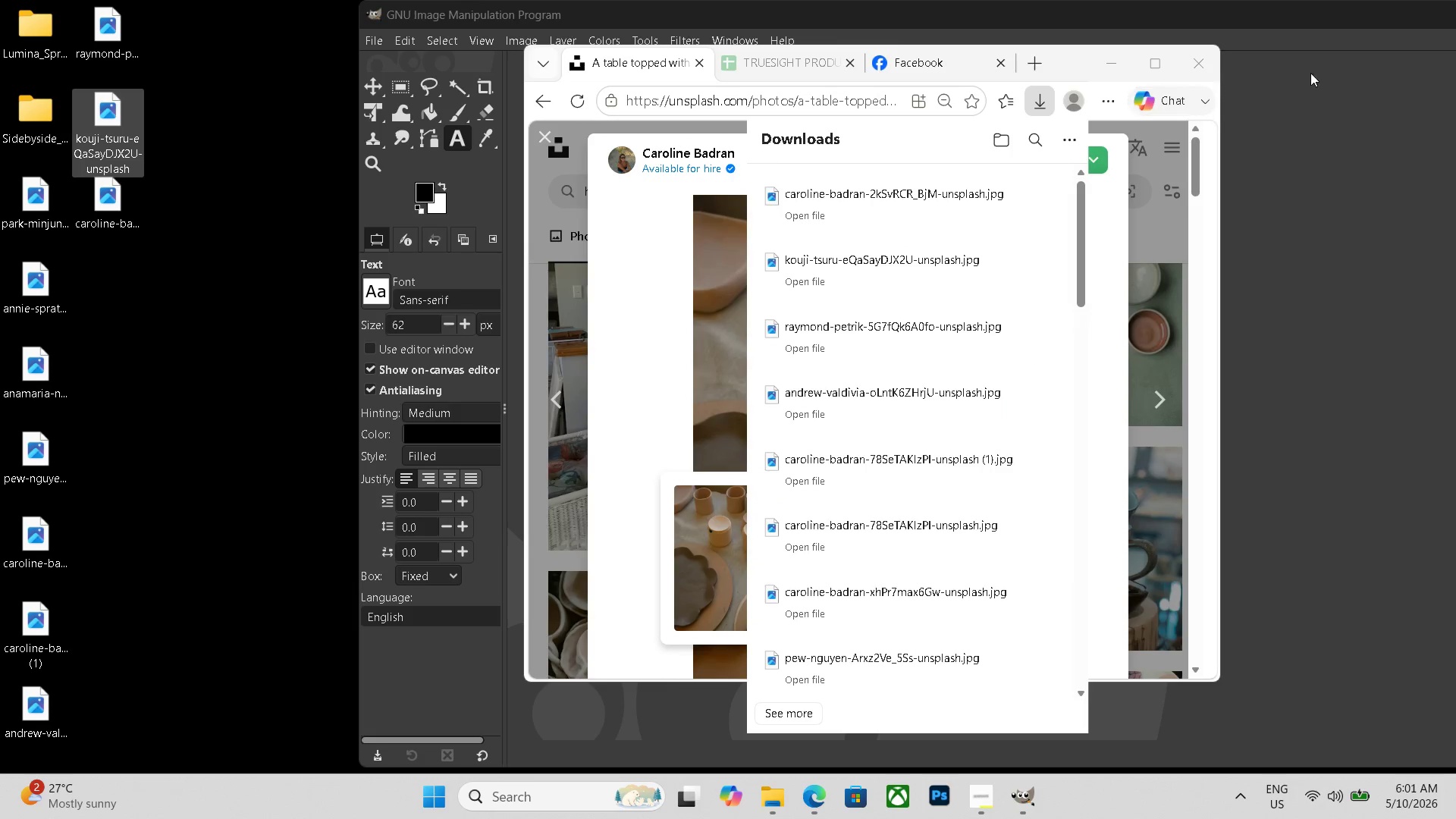 
left_click([1121, 54])
 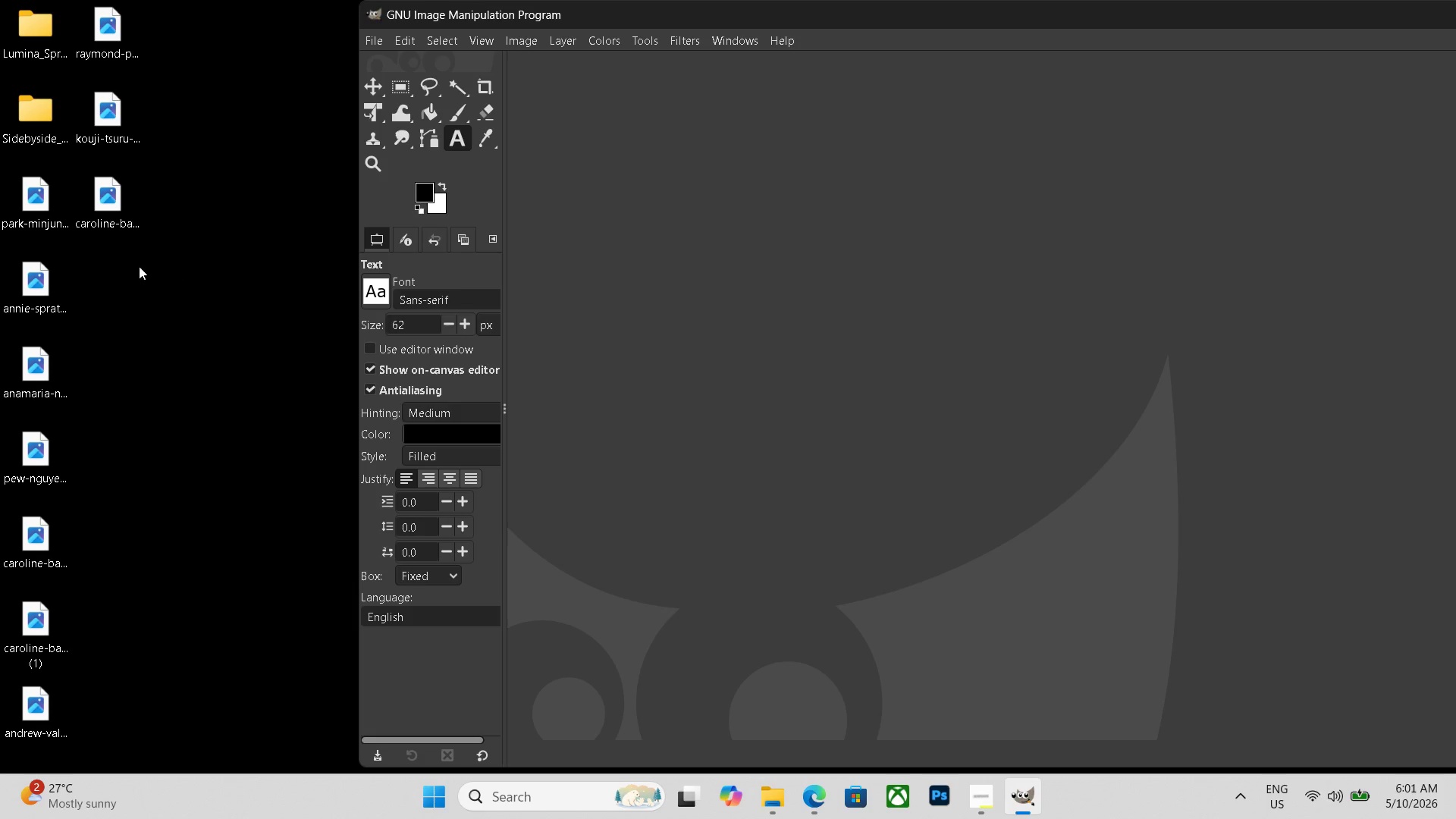 
left_click_drag(start_coordinate=[55, 206], to_coordinate=[877, 321])
 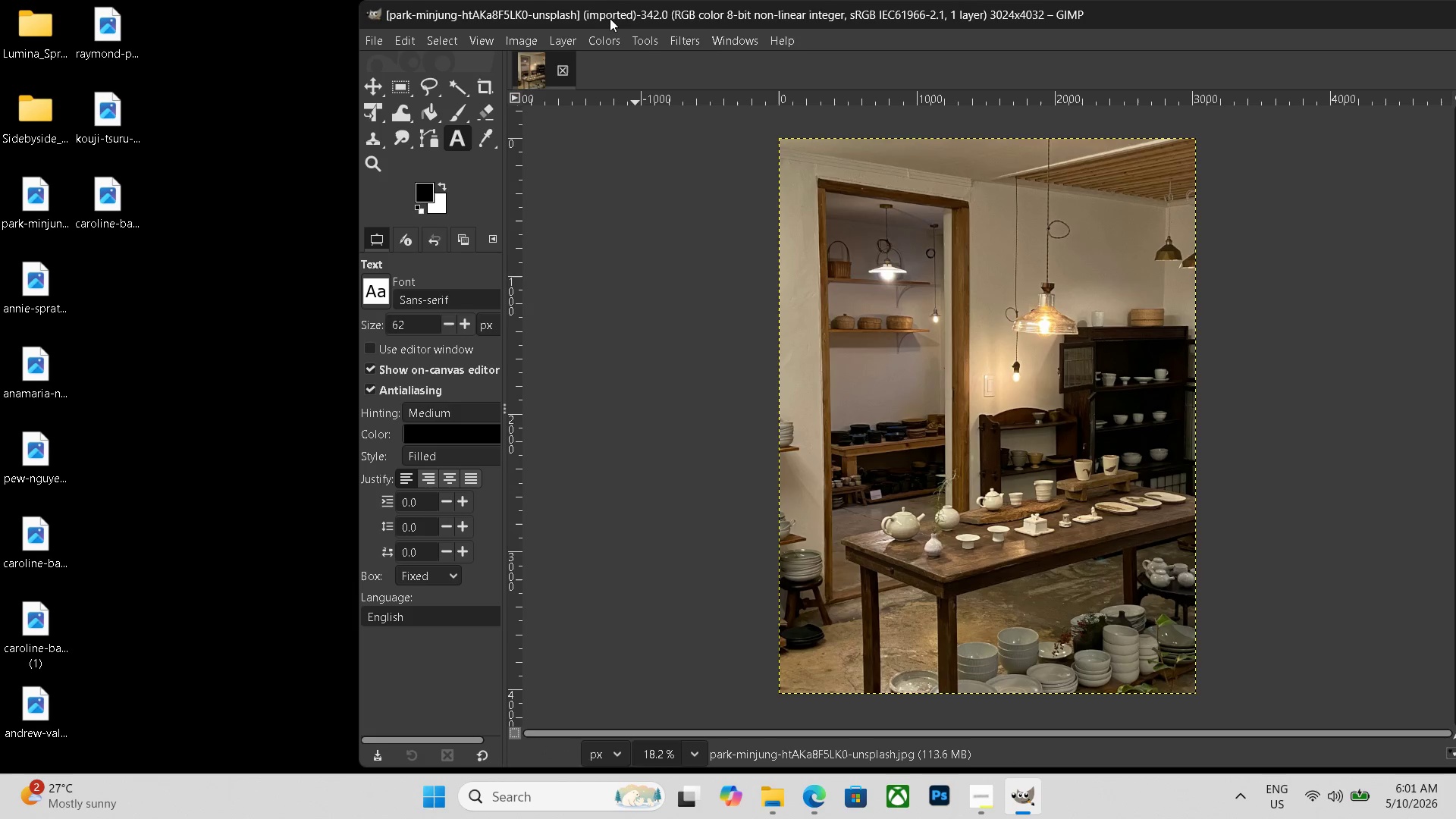 
left_click([562, 36])
 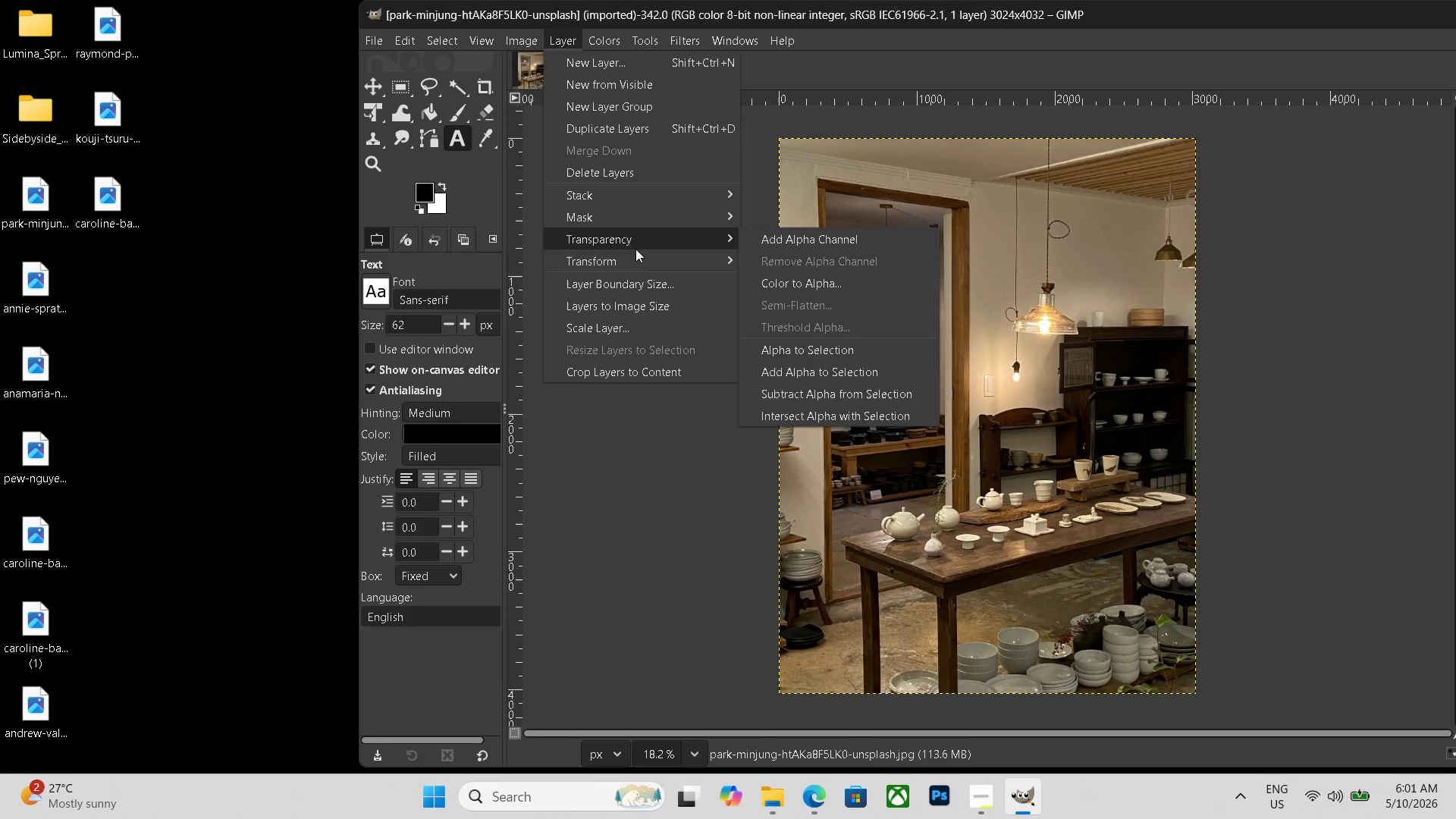 
left_click([821, 259])
 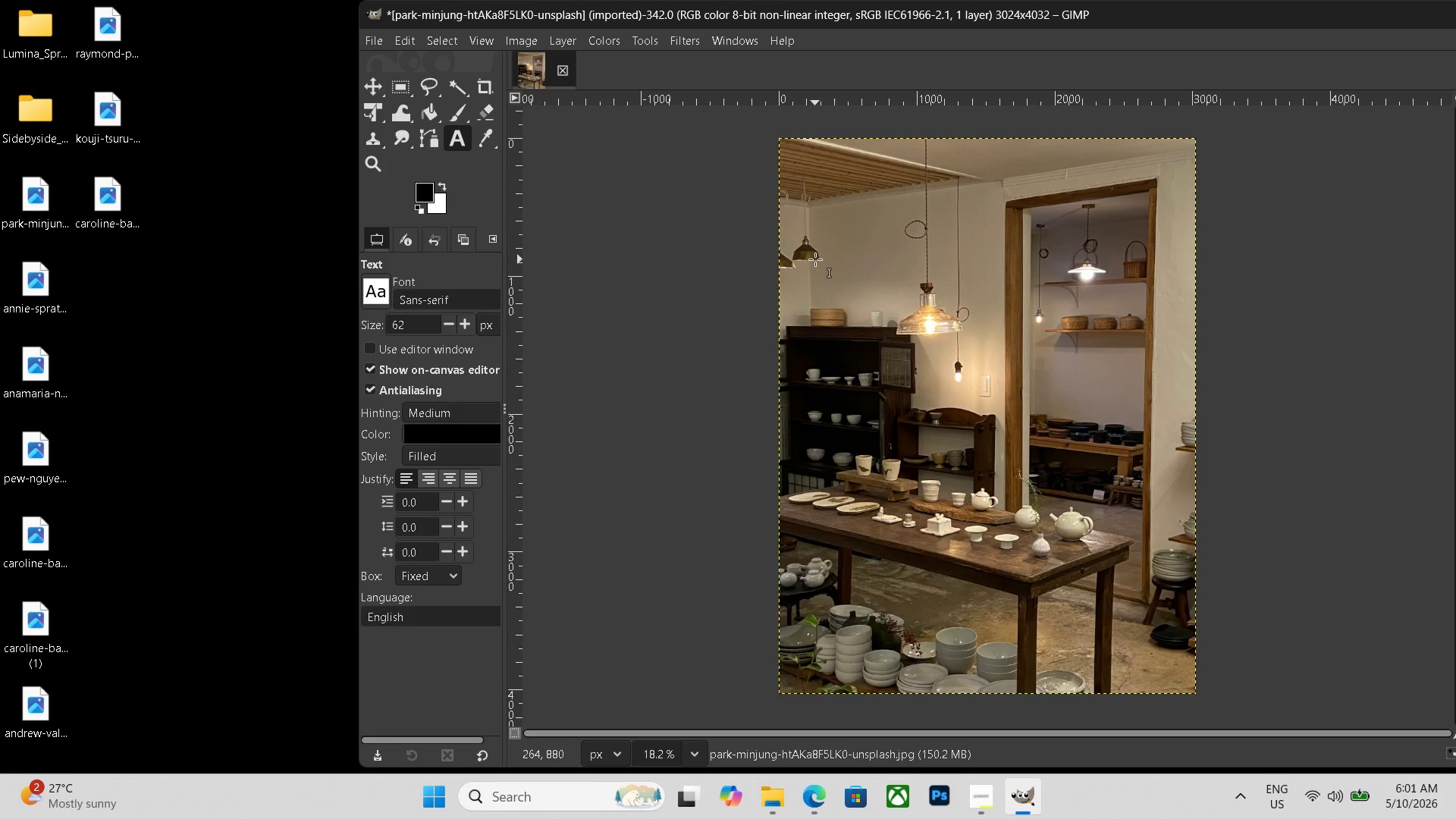 
key(Control+Shift+E)
 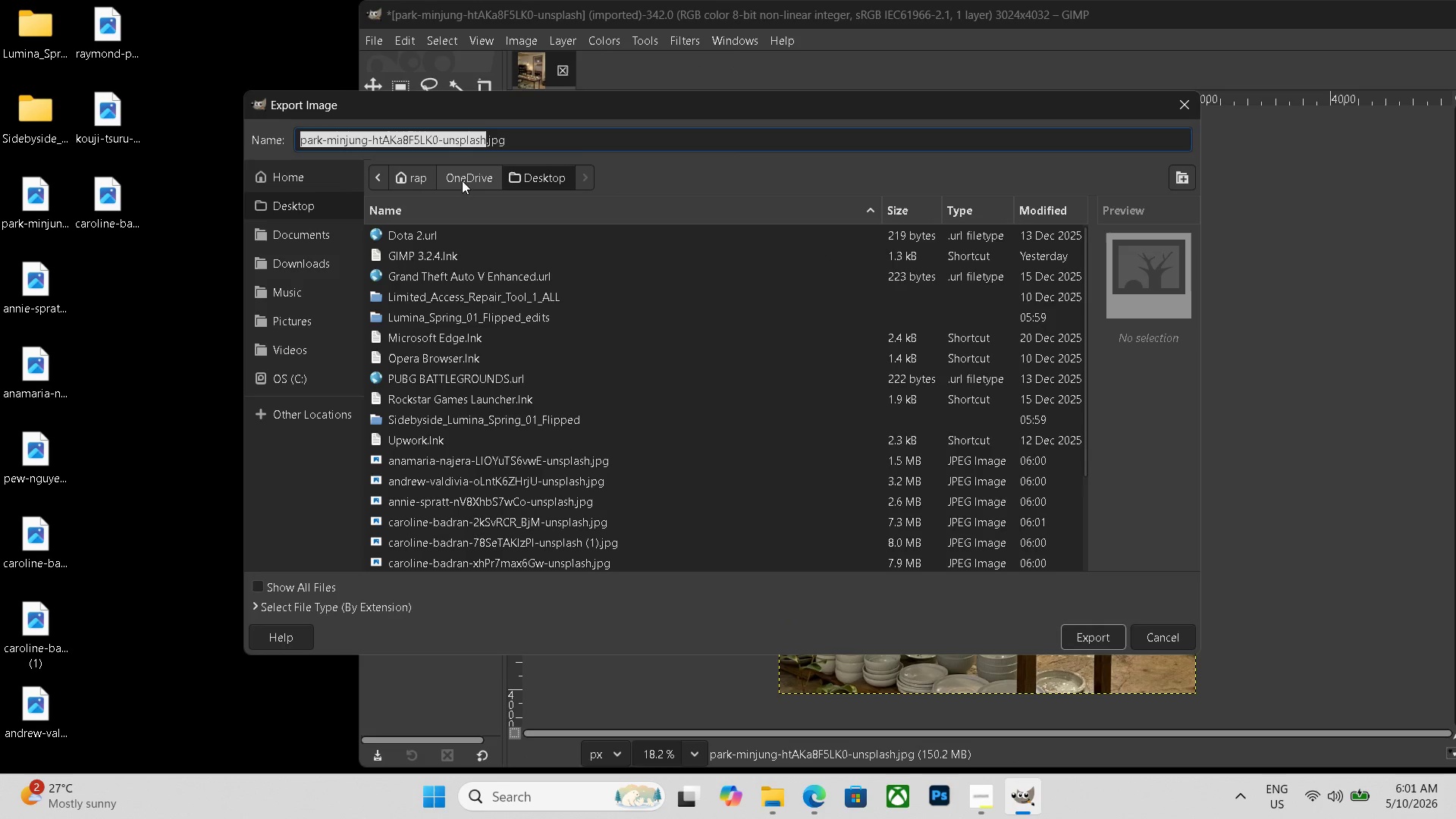 
left_click_drag(start_coordinate=[526, 143], to_coordinate=[133, 131])
 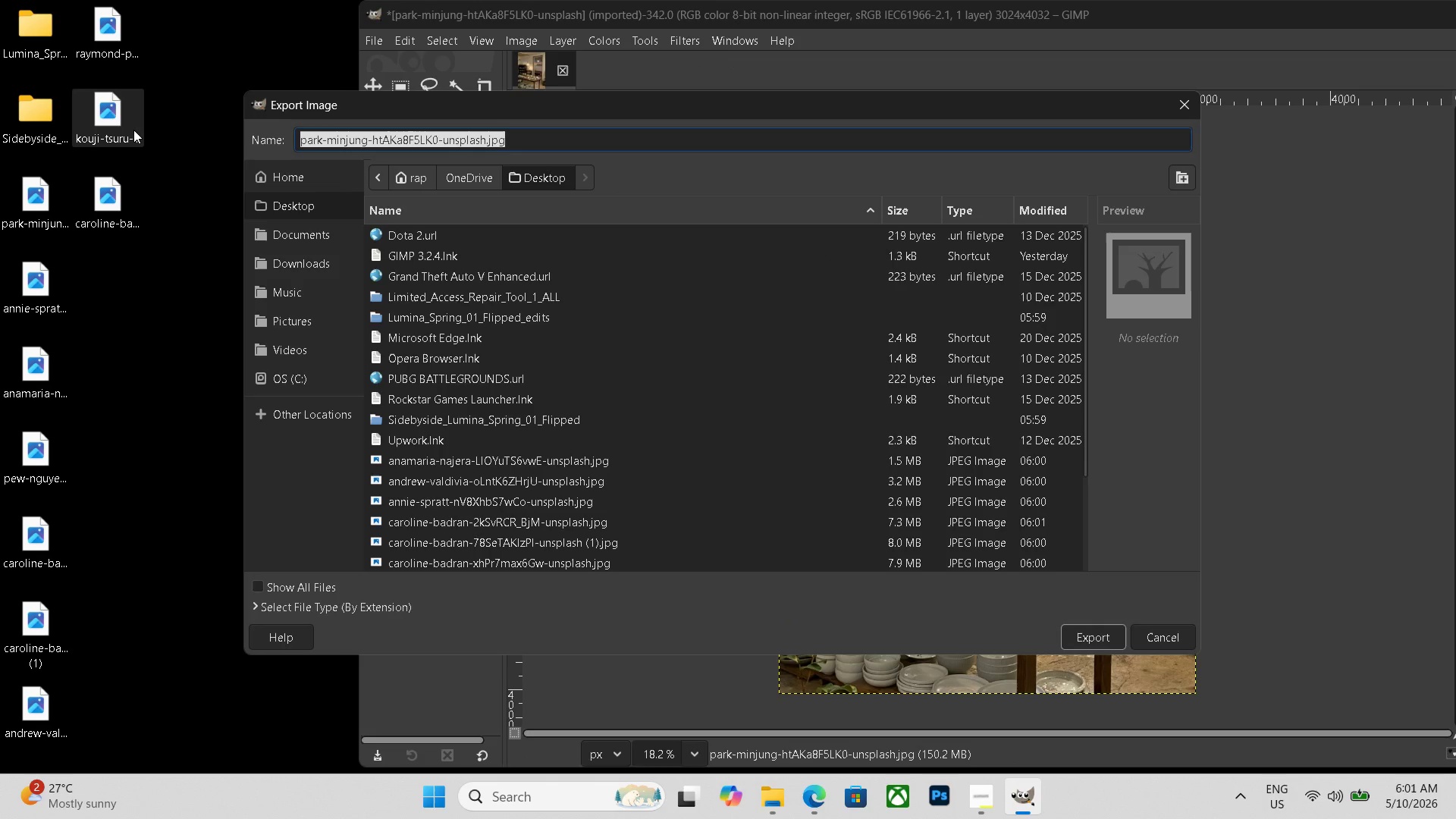 
key(Control+V)
 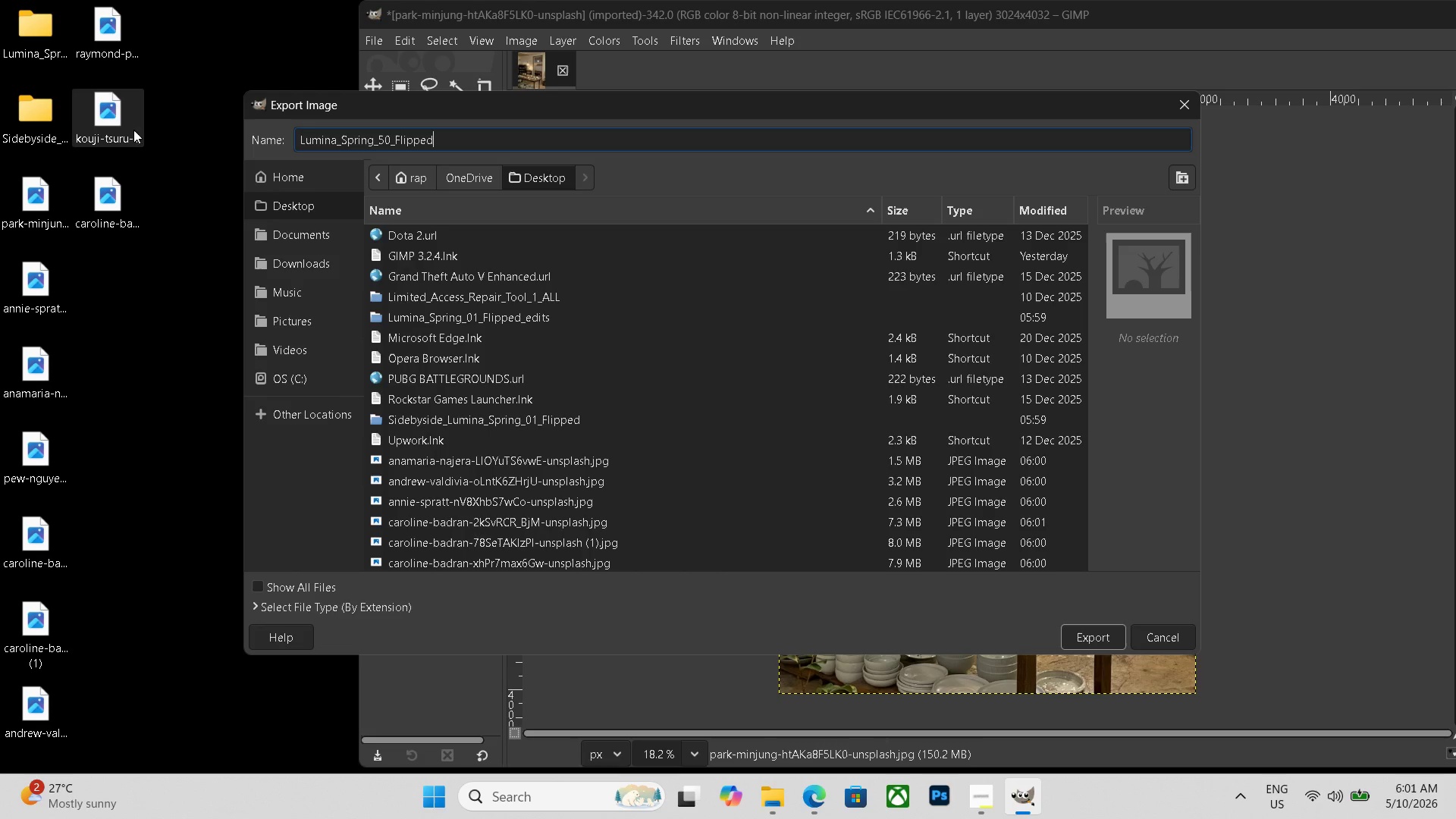 
wait(5.42)
 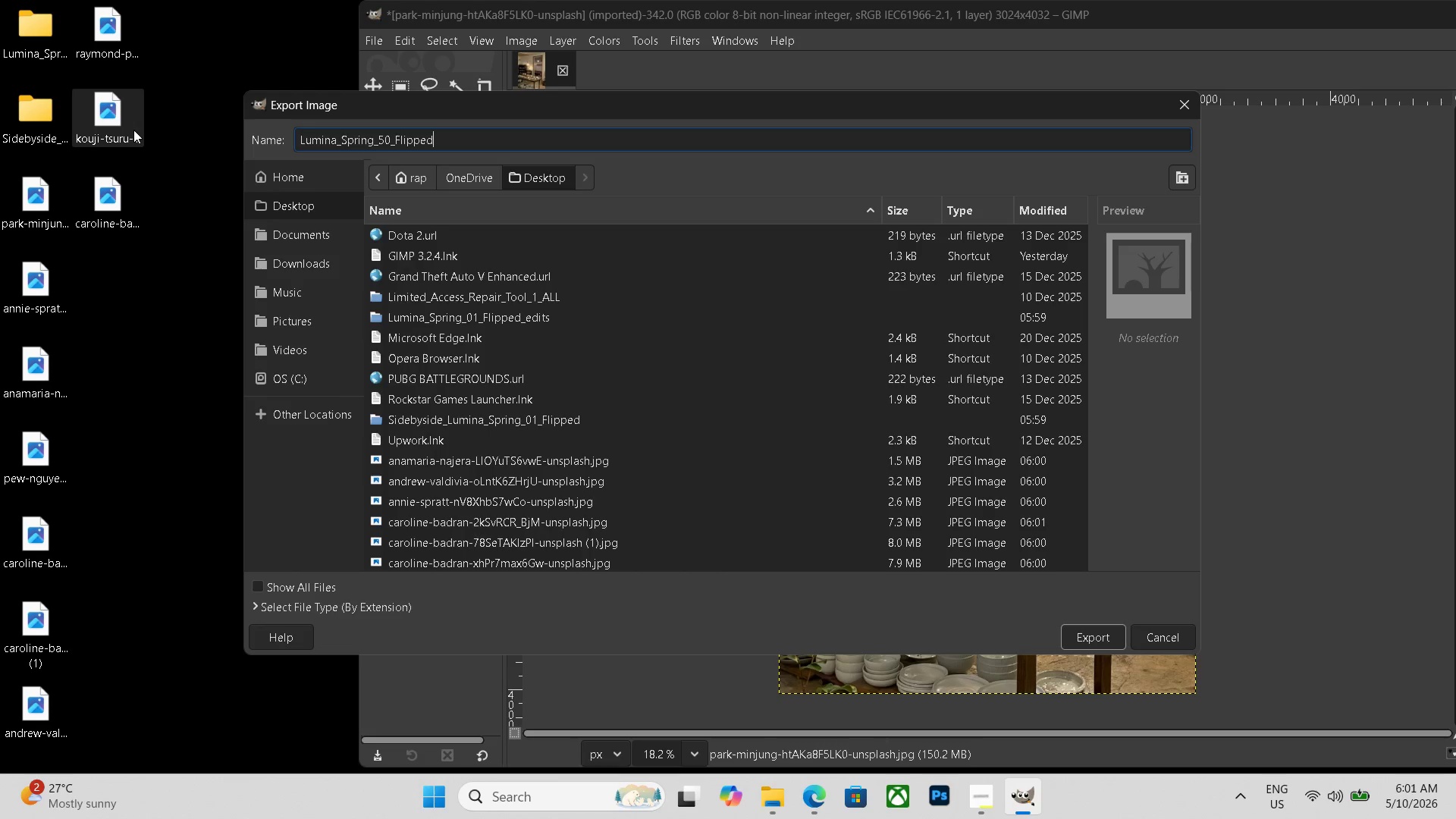 
left_click([393, 140])
 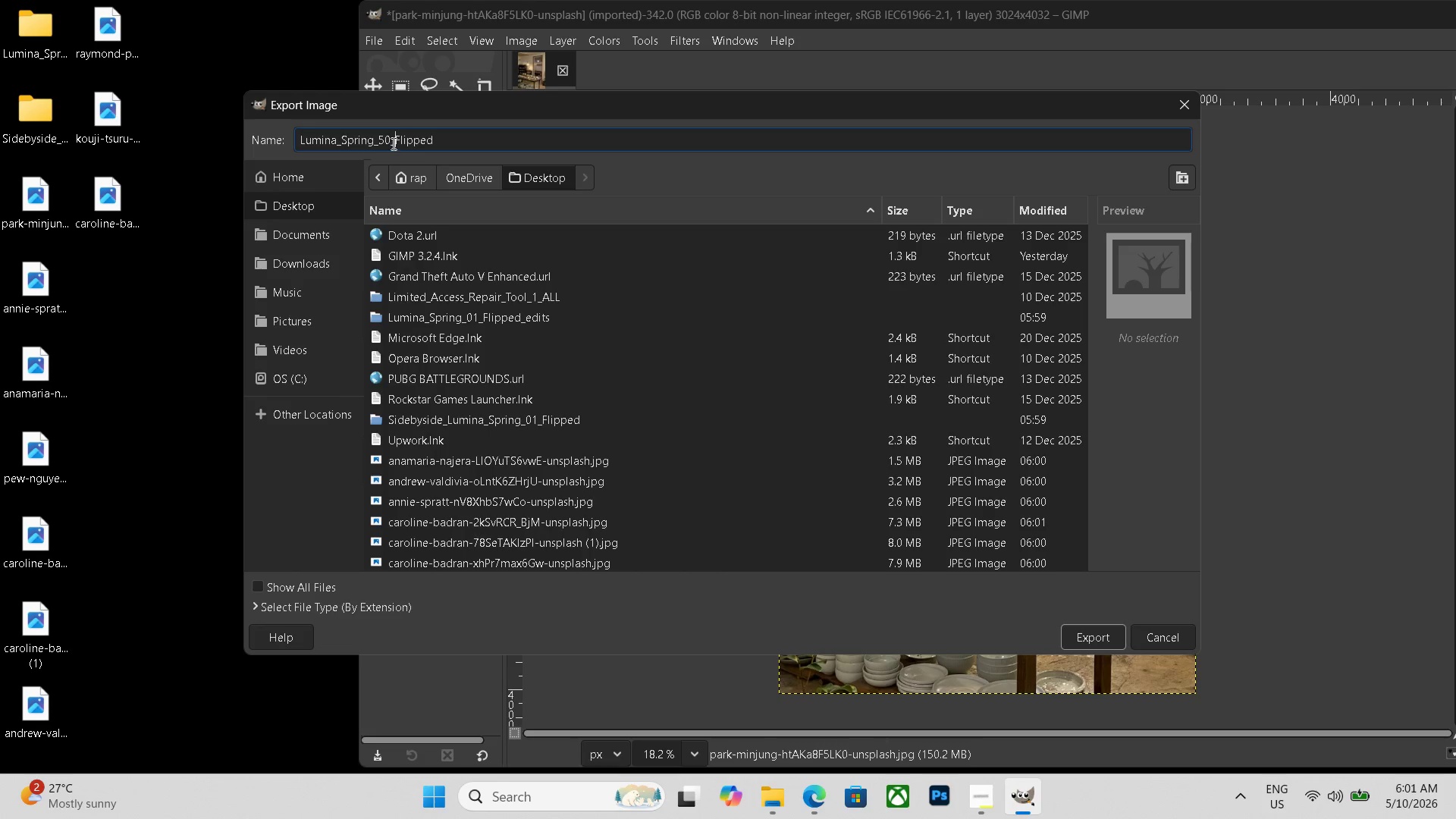 
left_click([387, 142])
 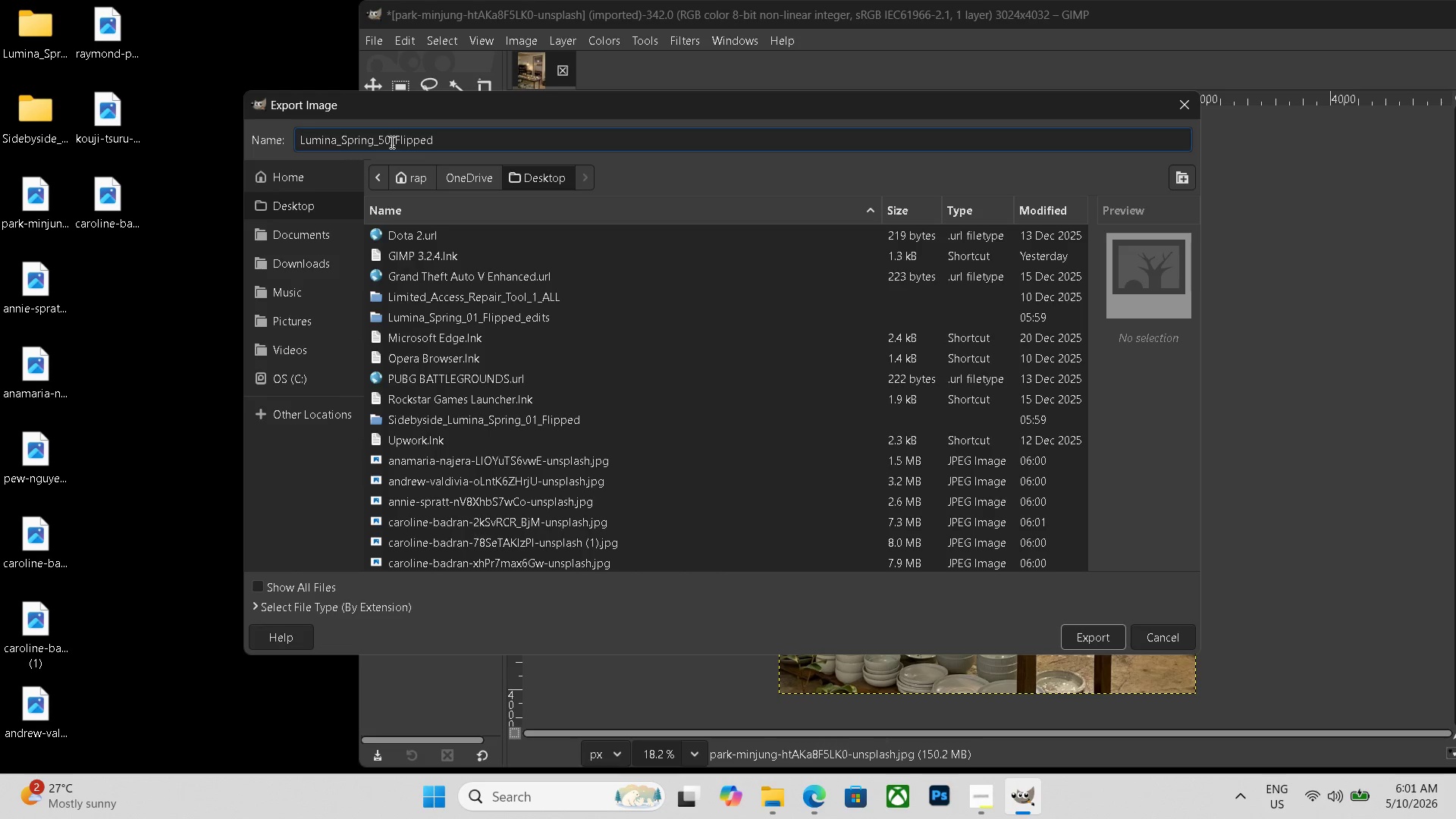 
key(Backspace)
 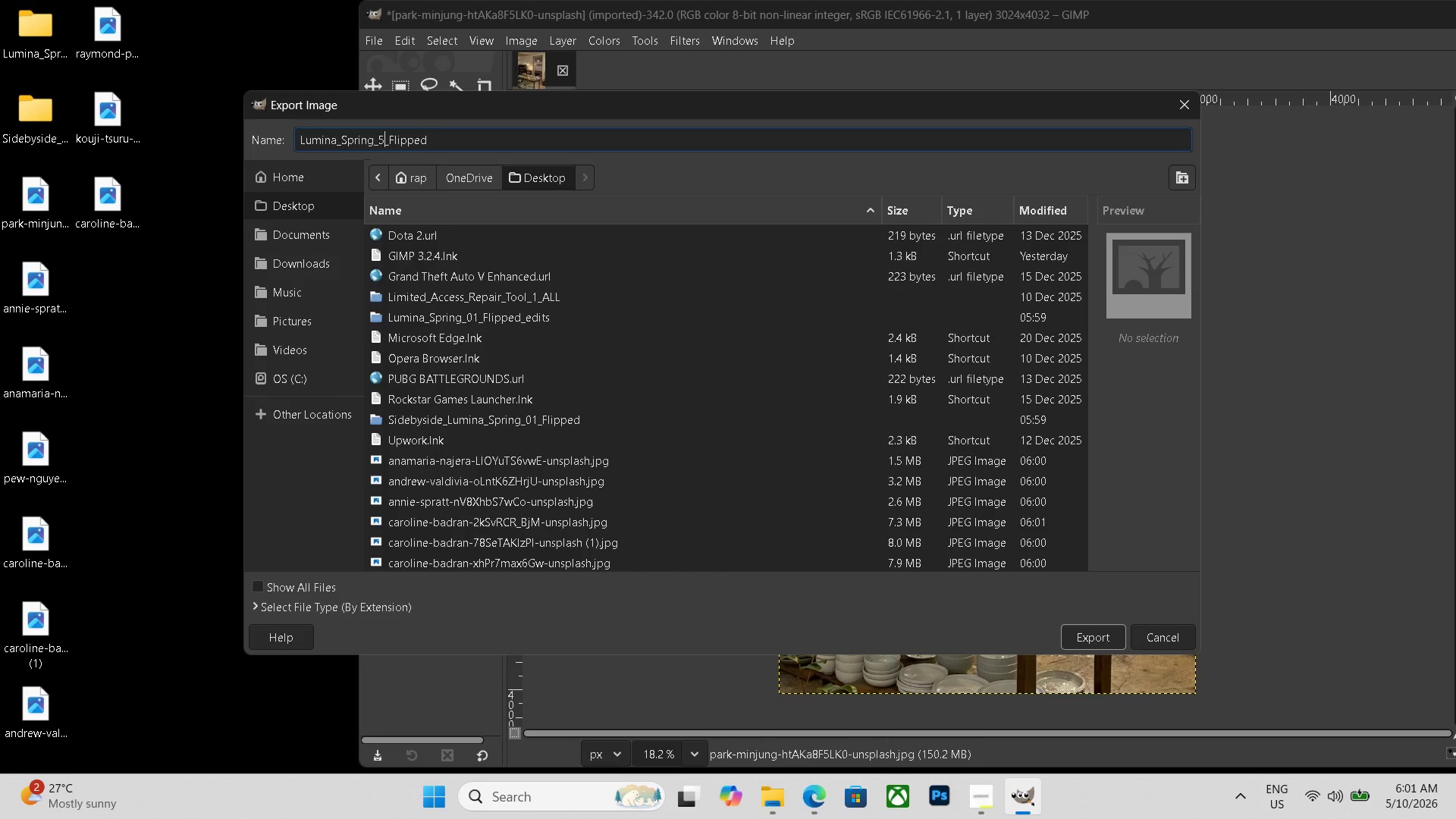 
key(Numpad1)
 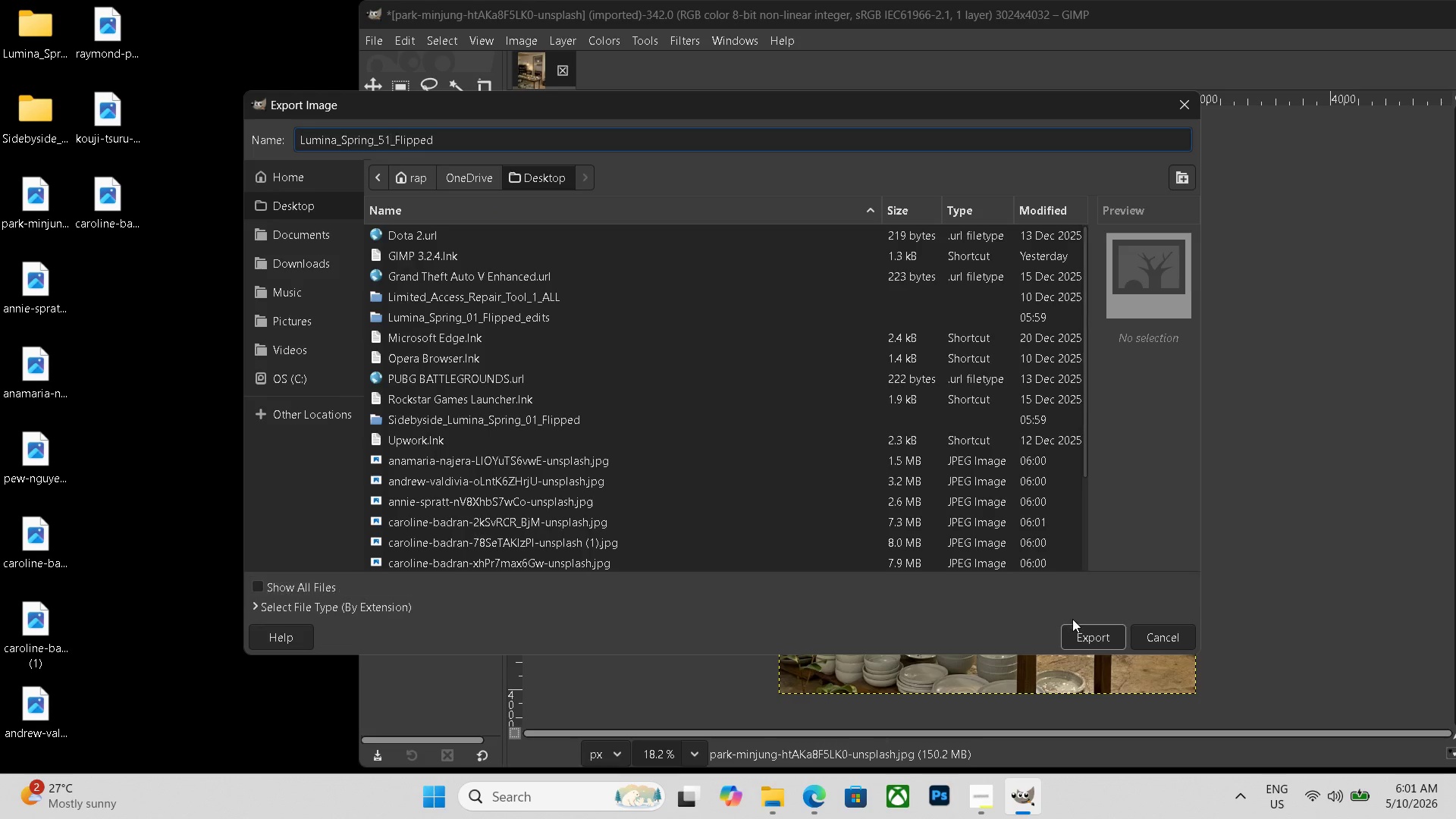 
left_click([1072, 631])
 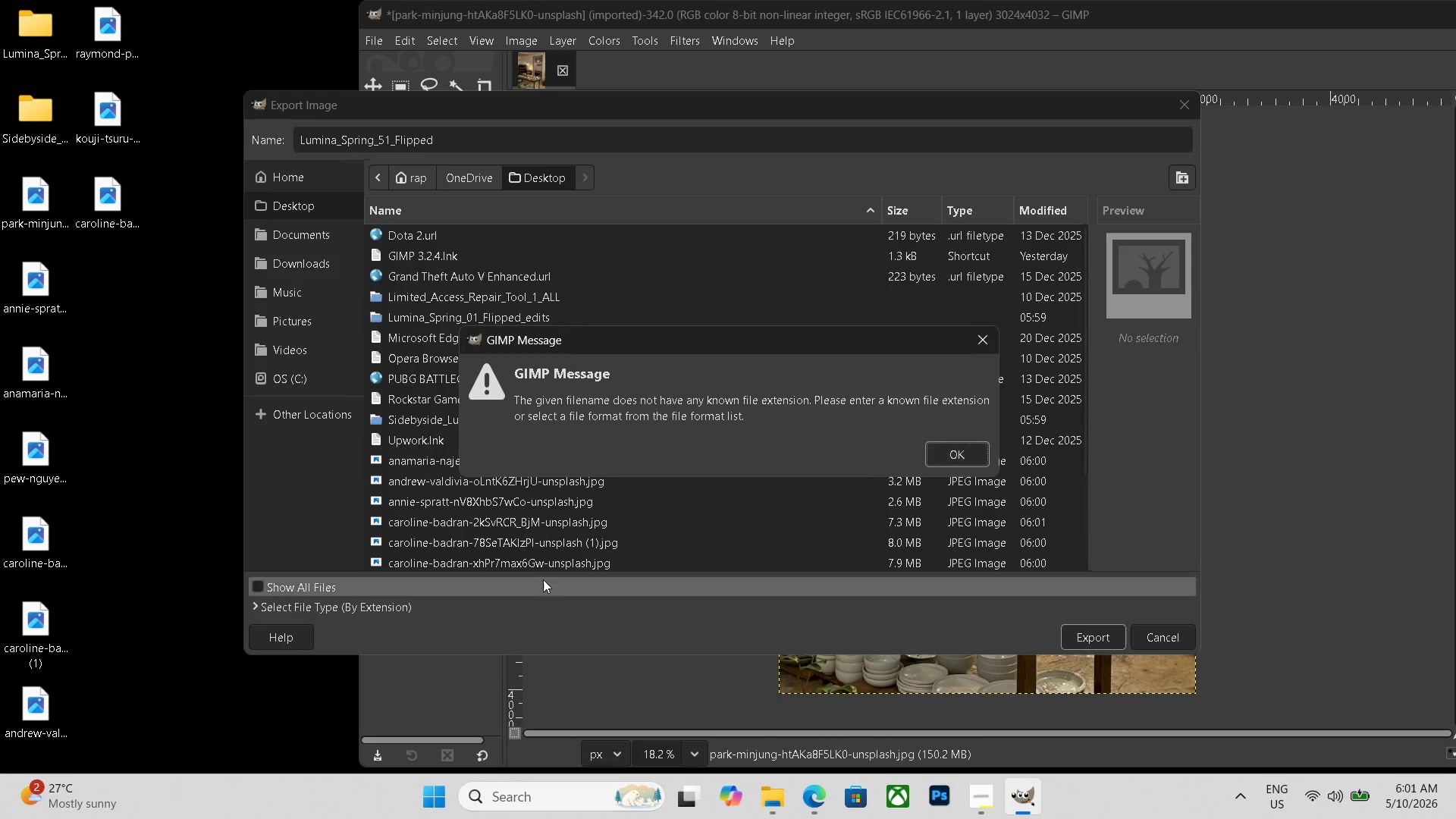 
left_click([949, 456])
 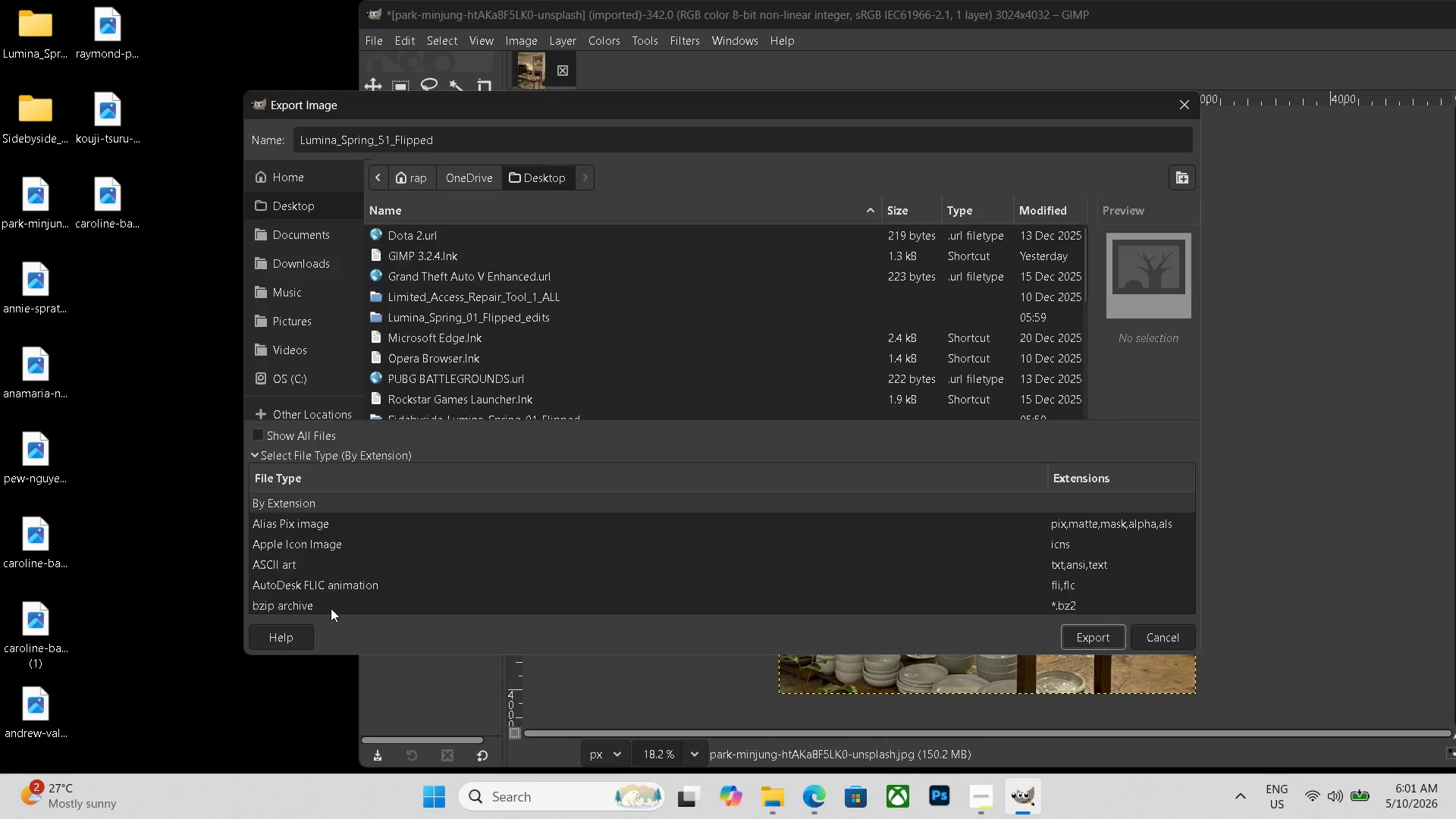 
scroll: coordinate [325, 587], scroll_direction: down, amount: 13.0
 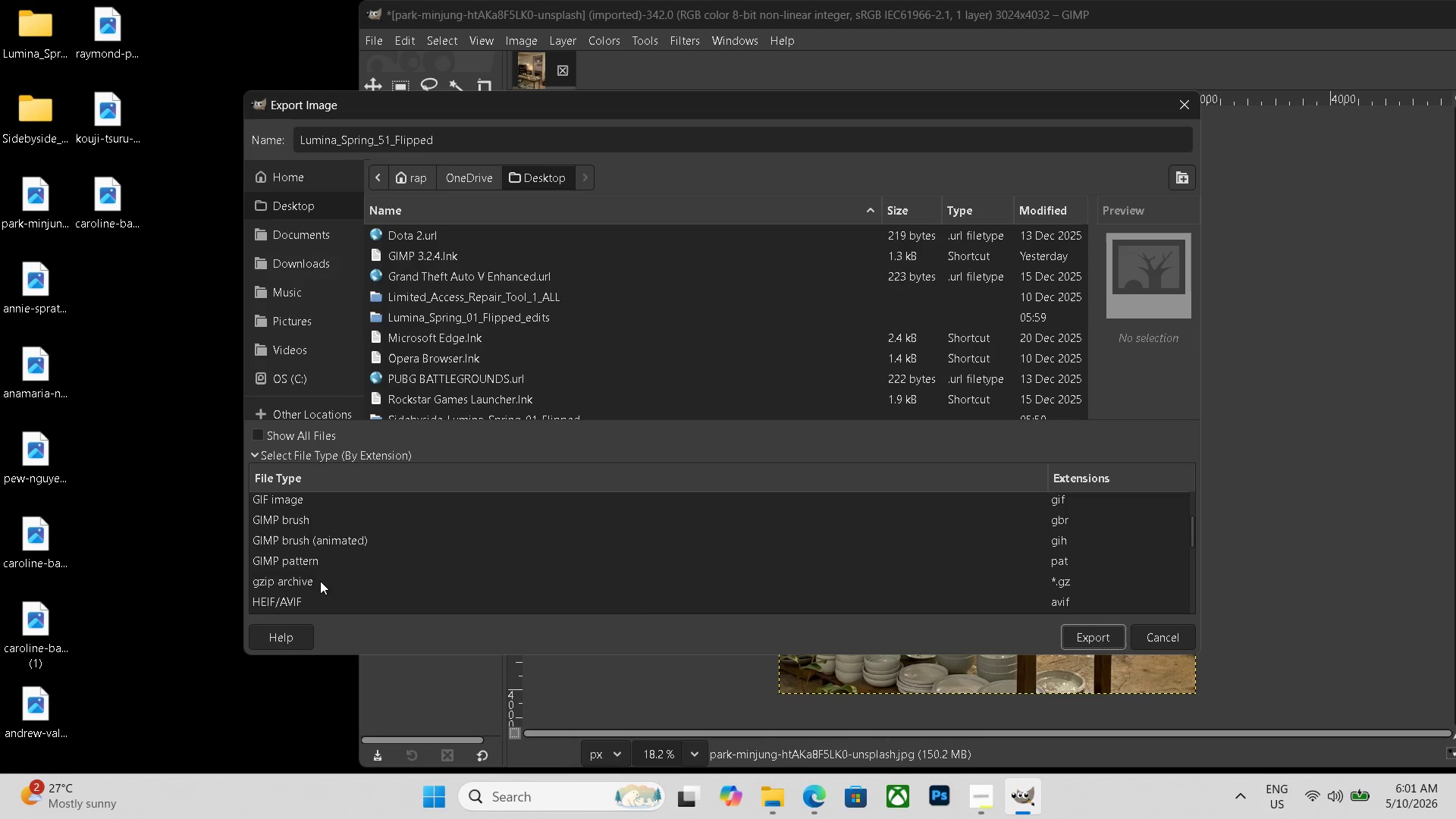 
left_click([316, 559])
 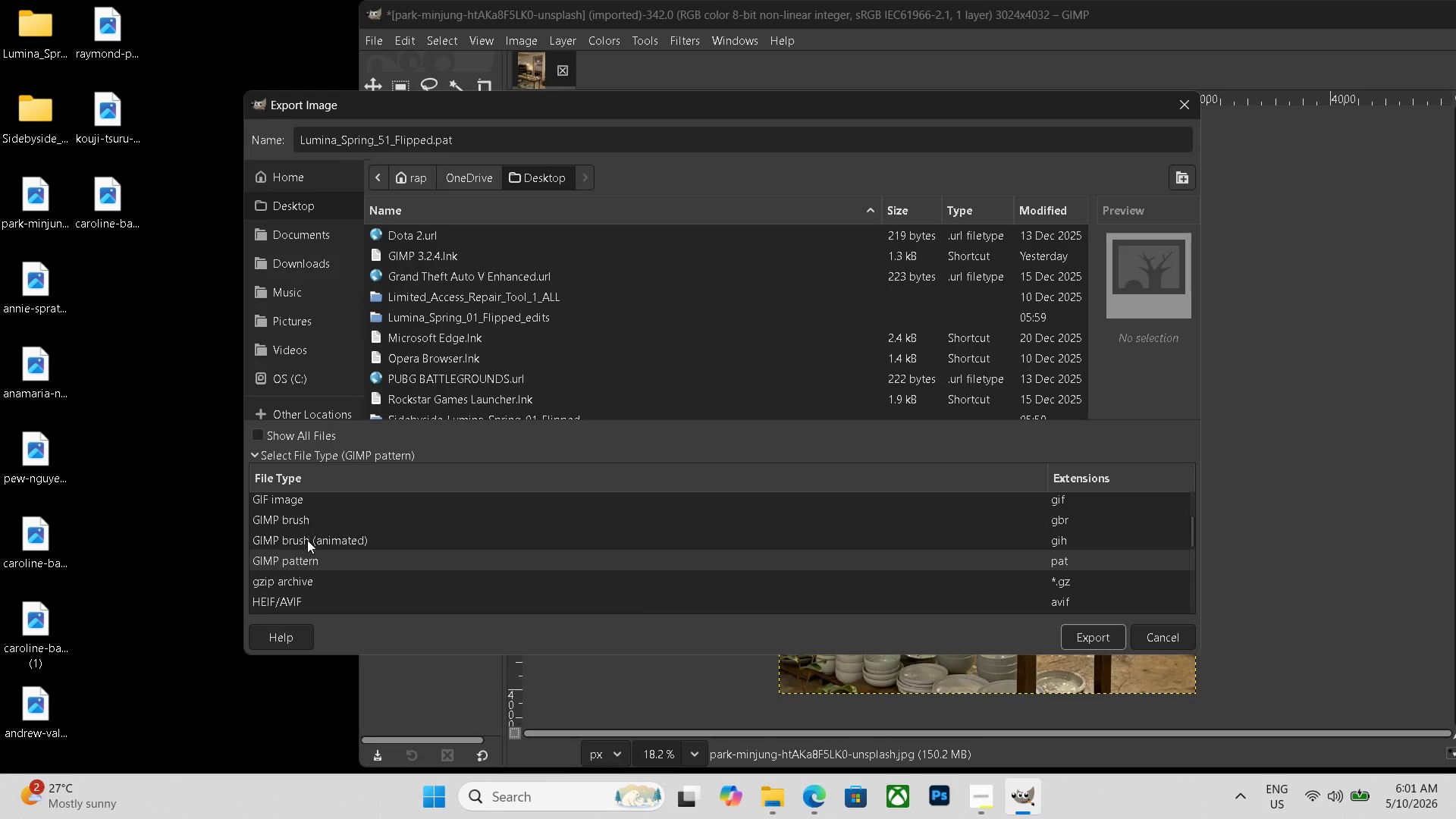 
scroll: coordinate [307, 554], scroll_direction: down, amount: 6.0
 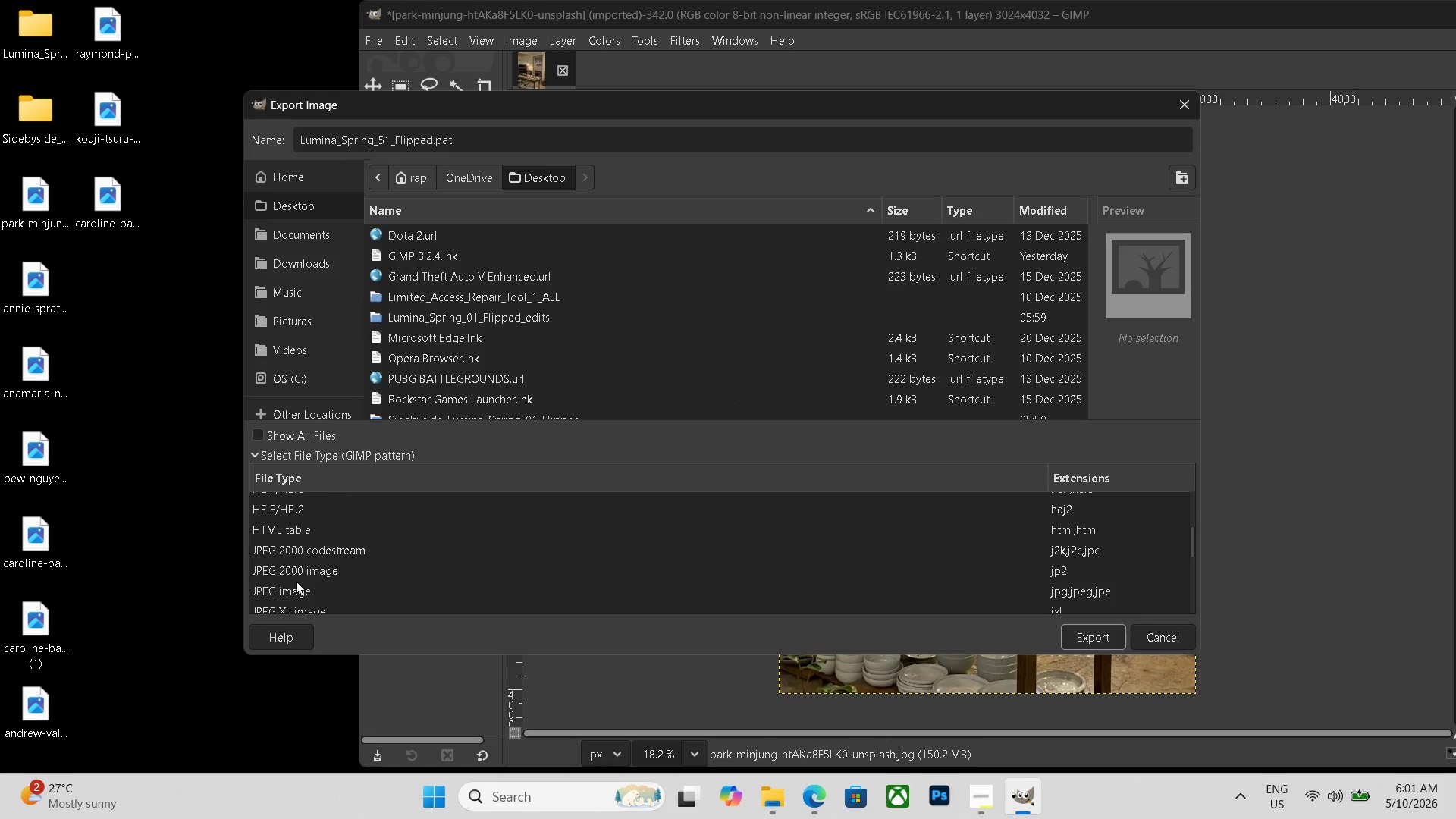 
left_click([292, 592])
 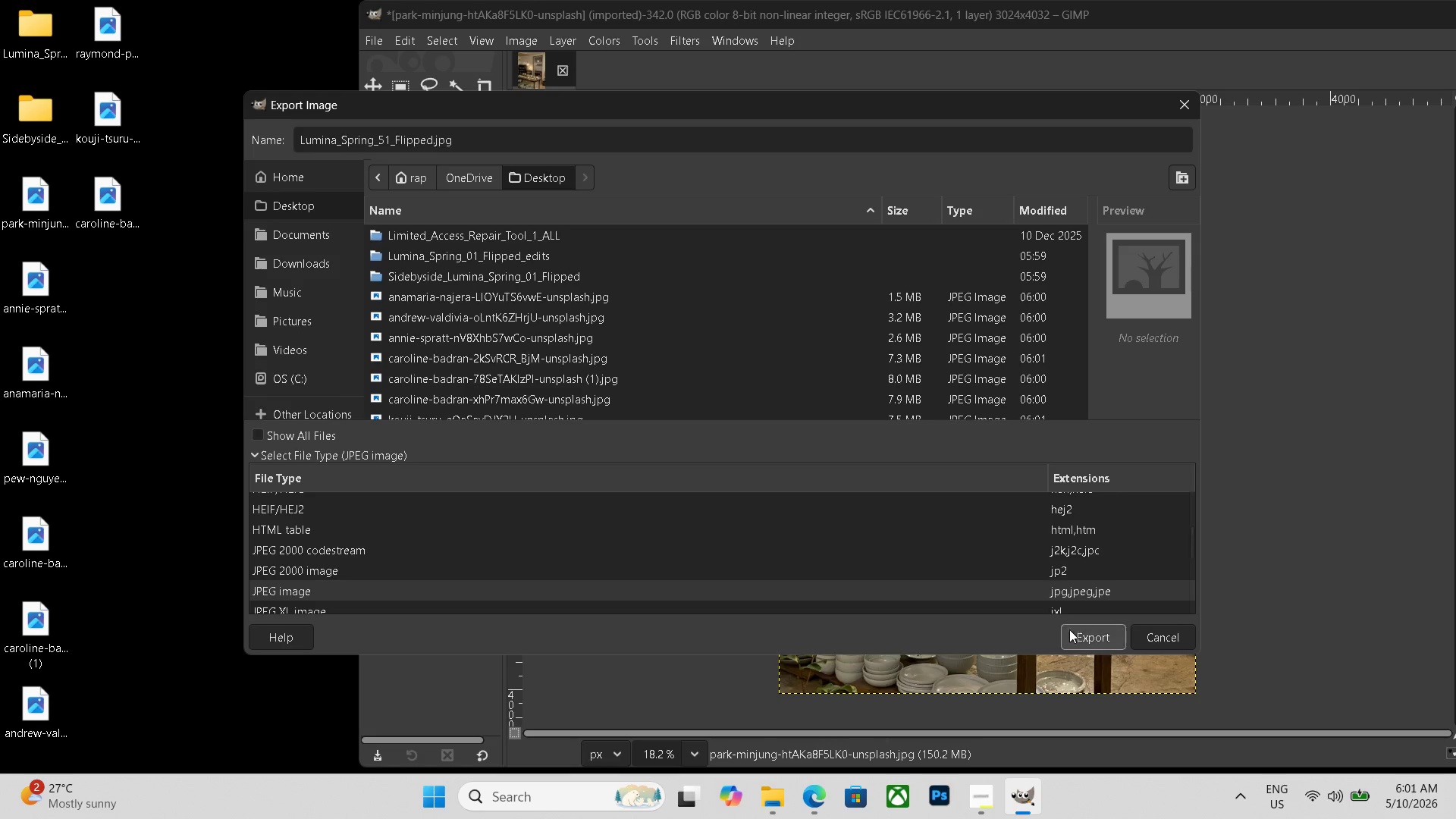 
left_click([1070, 629])
 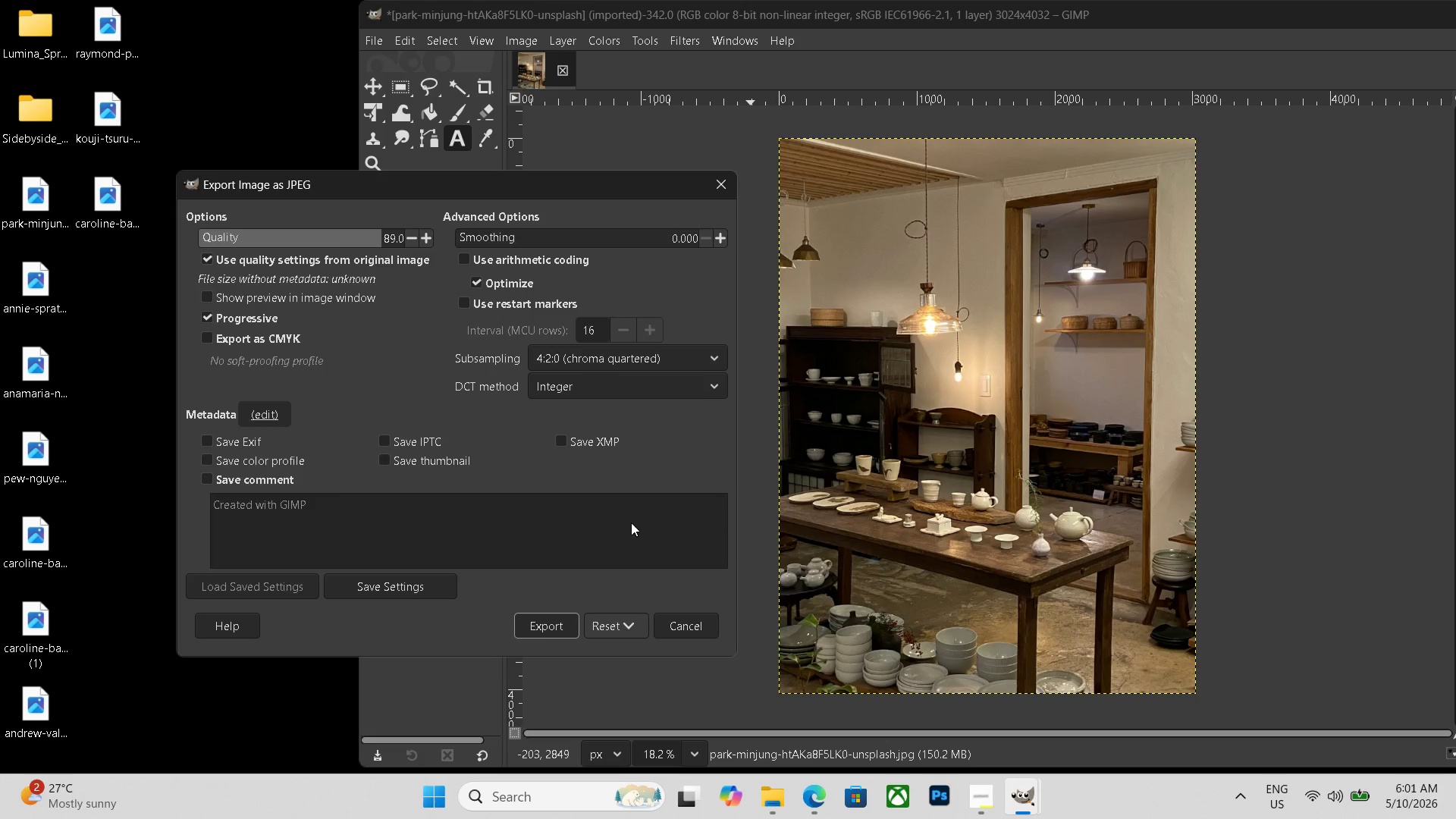 
left_click([530, 635])
 